 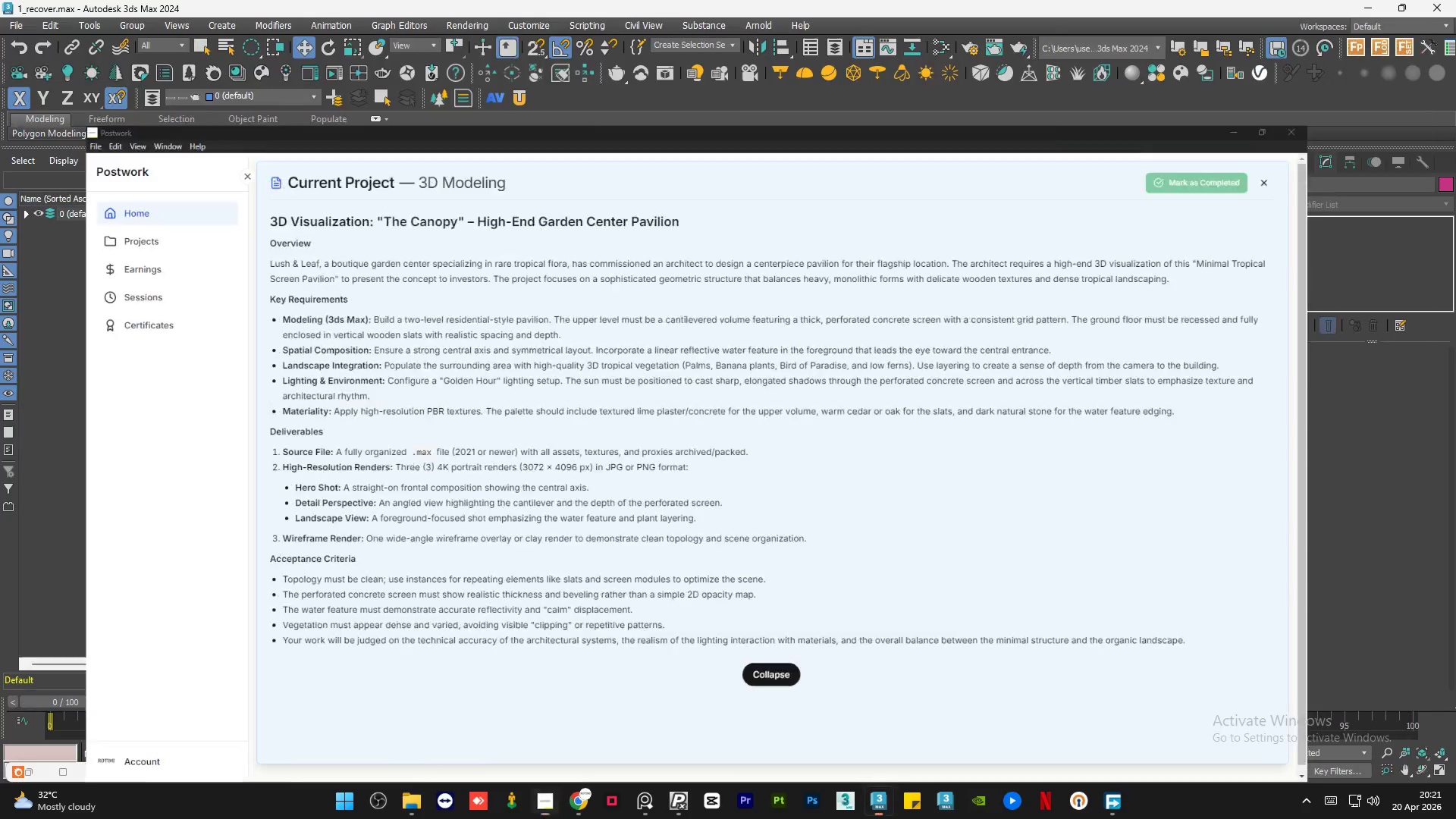 
scroll: coordinate [962, 507], scroll_direction: up, amount: 6.0
 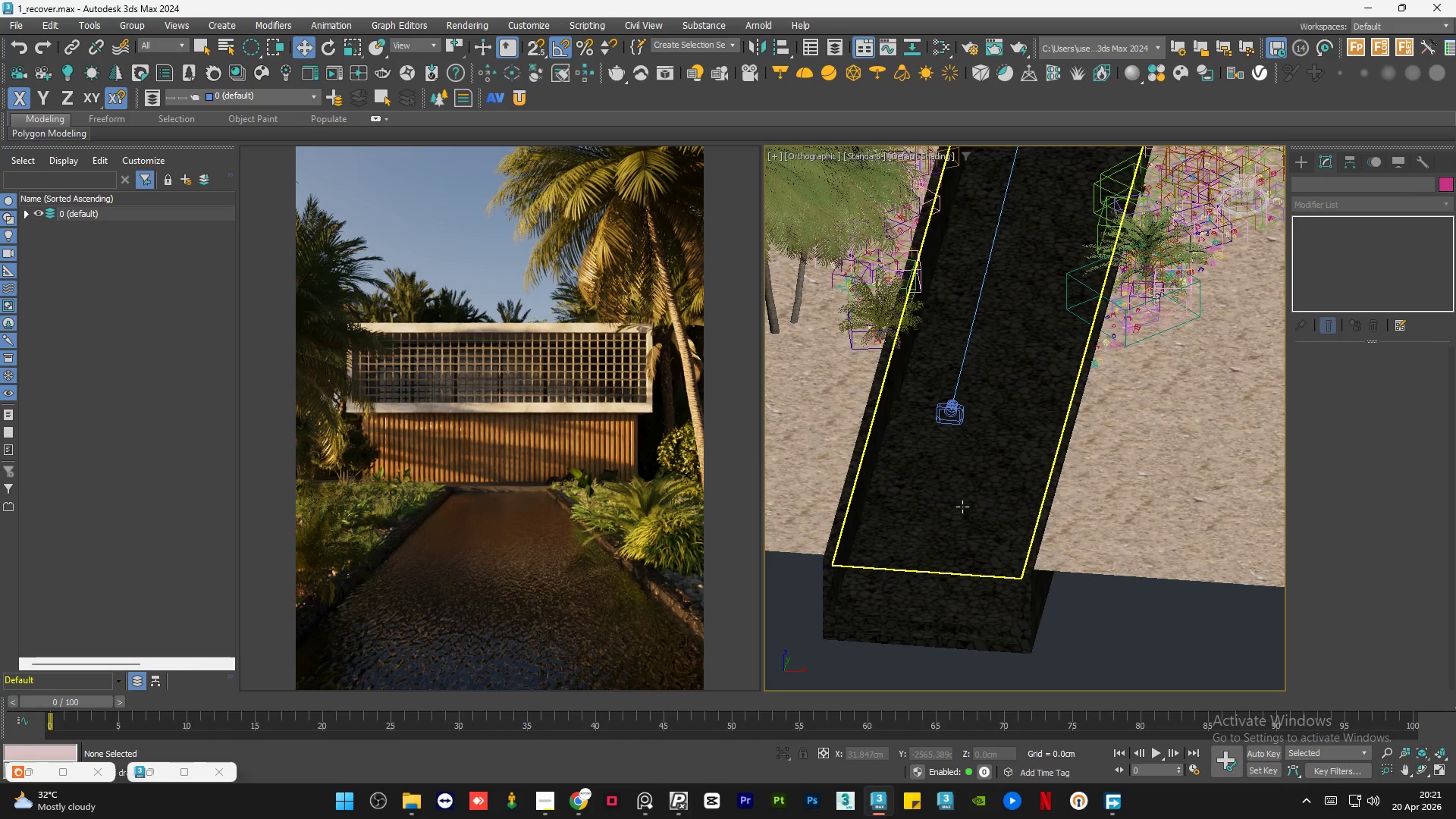 
scroll: coordinate [1179, 504], scroll_direction: down, amount: 2.0
 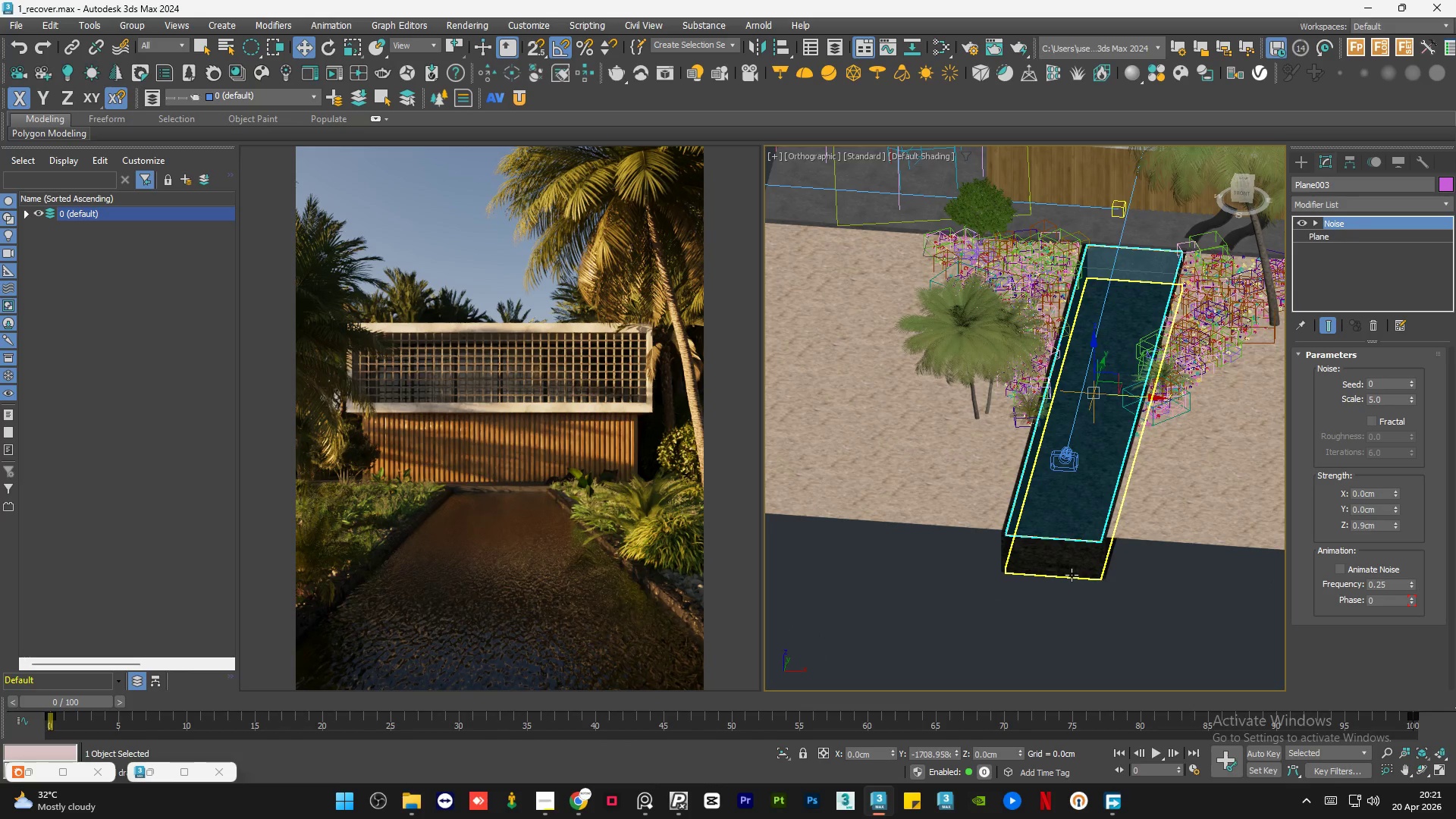 
left_click([1072, 575])
 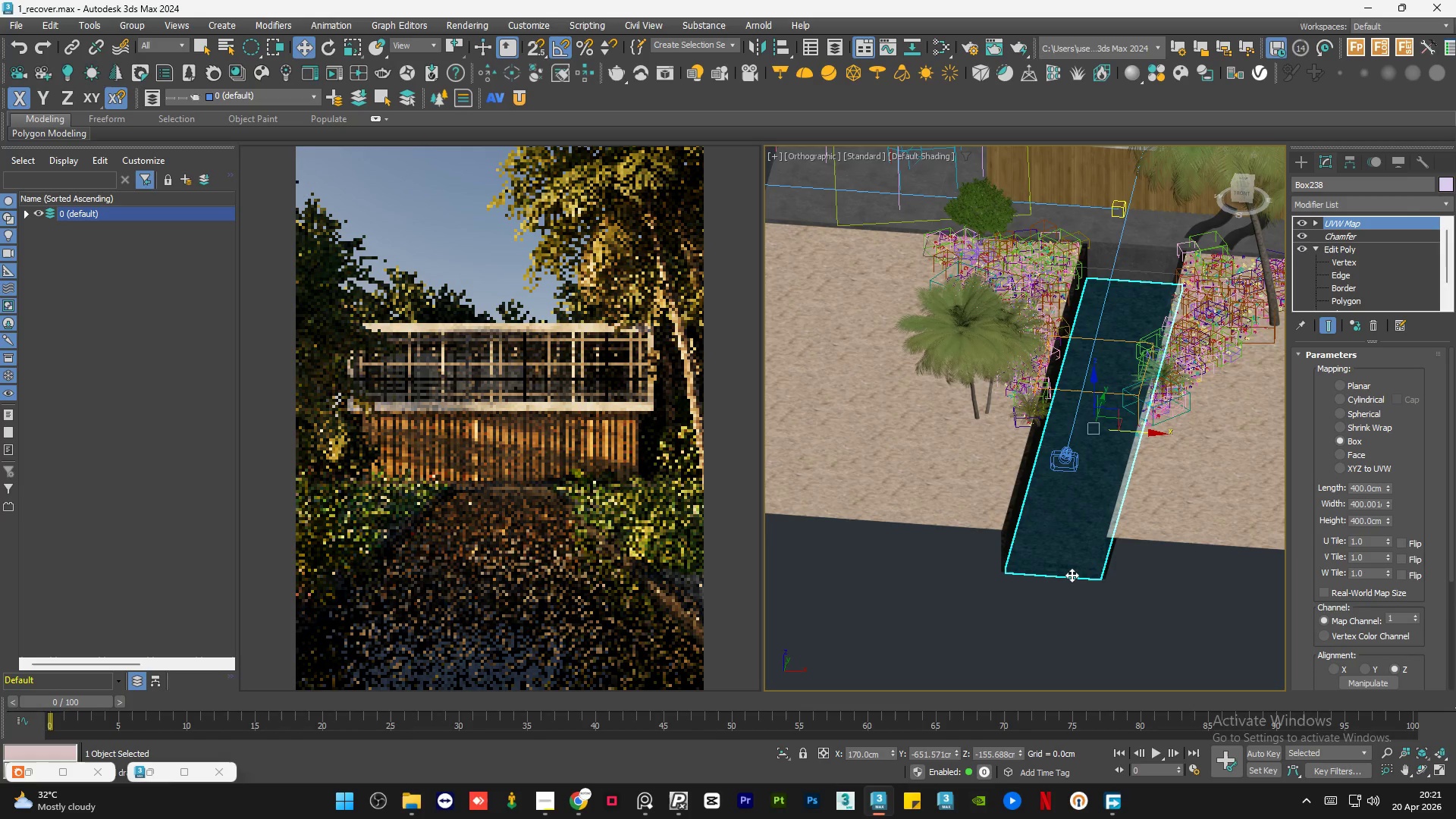 
key(Delete)
 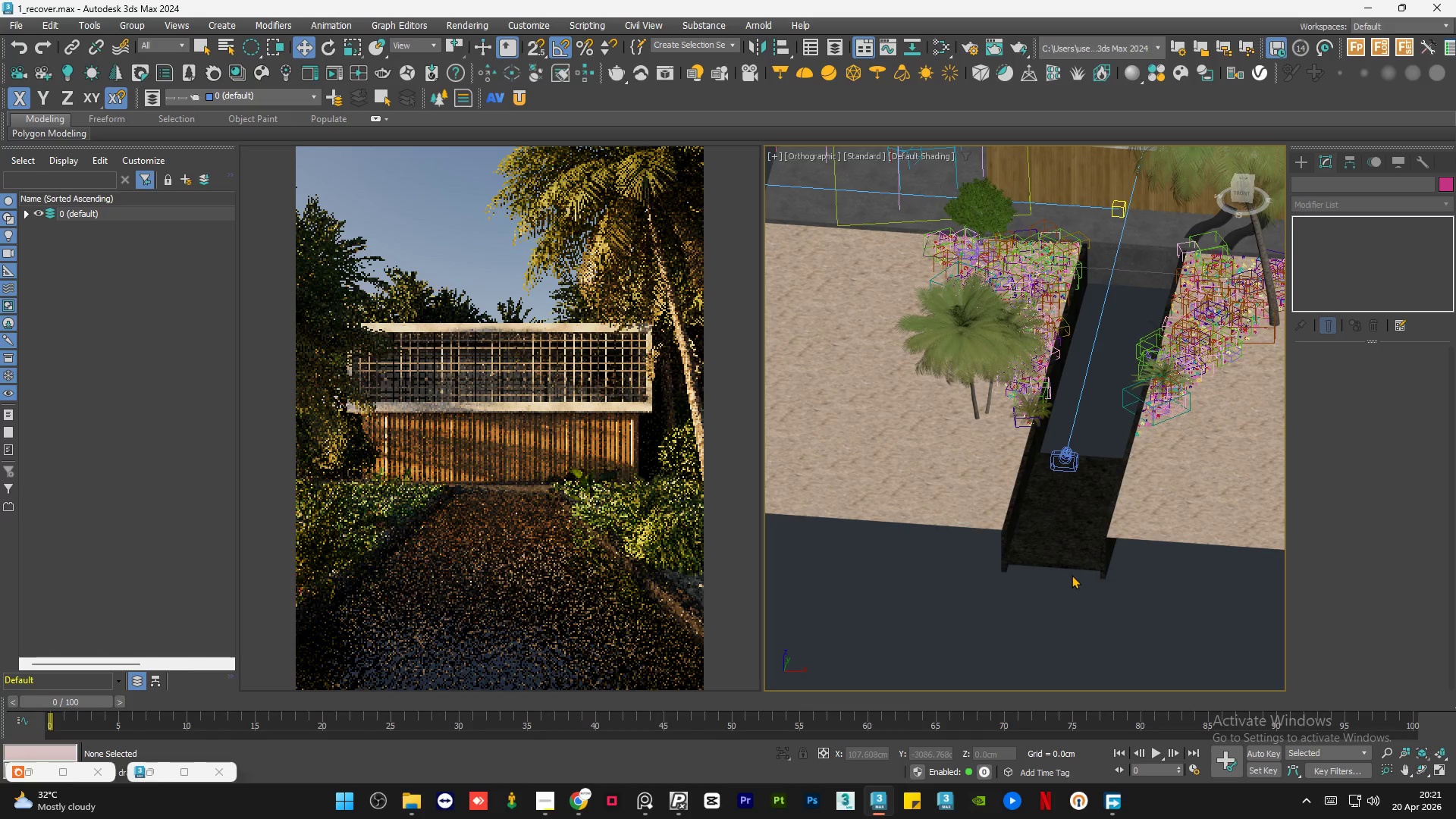 
left_click([1091, 552])
 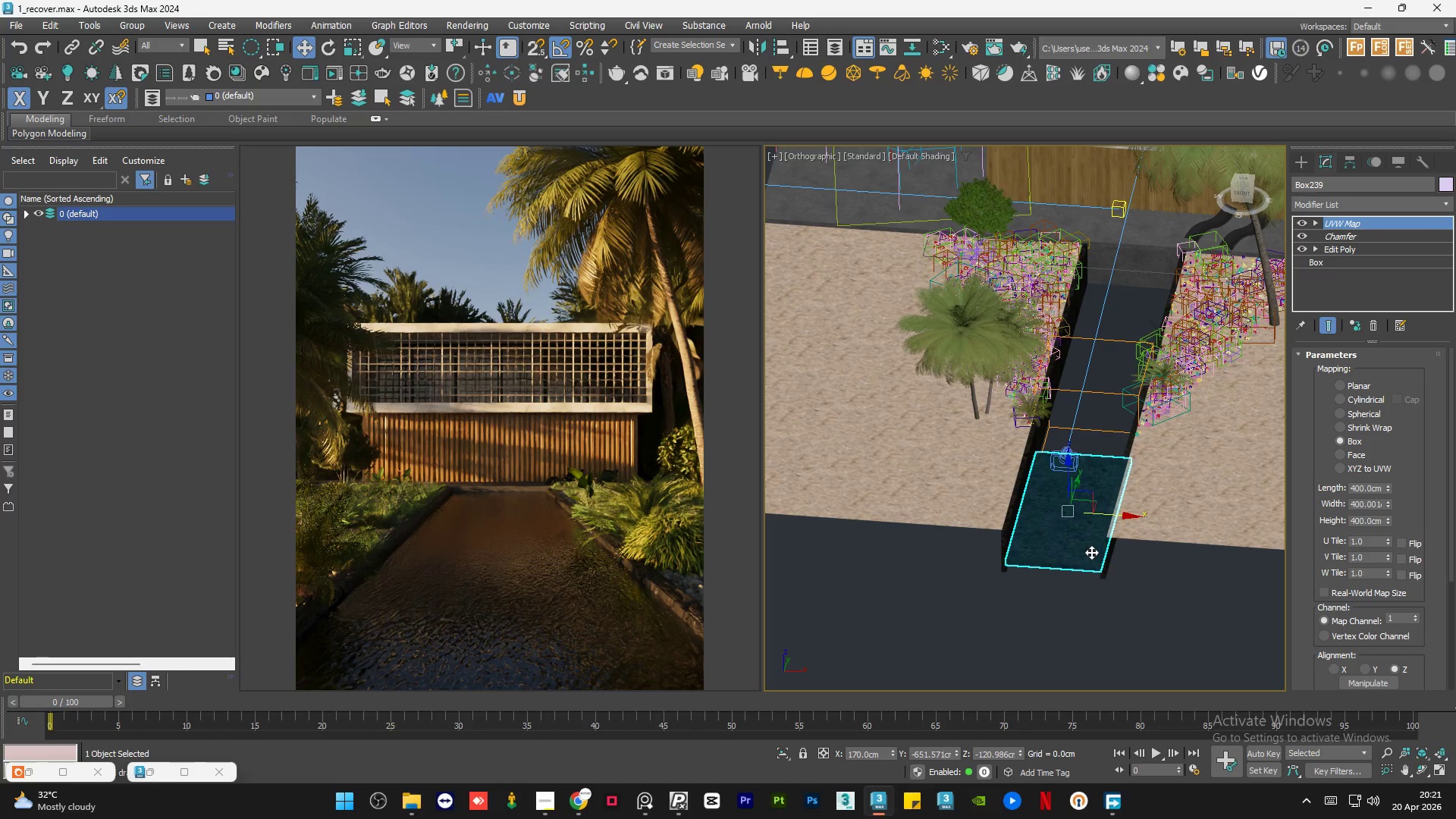 
key(Delete)
 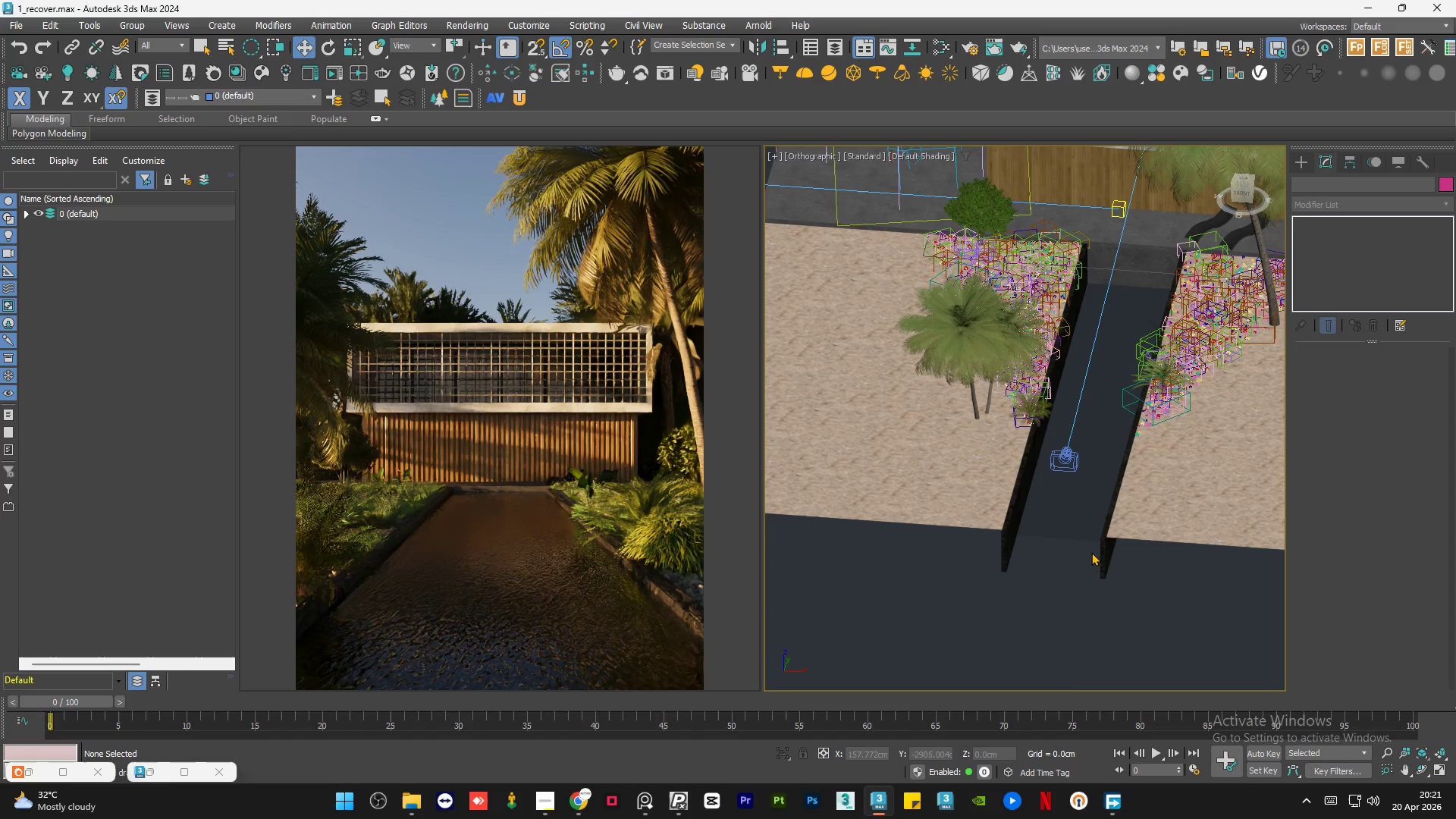 
wait(5.83)
 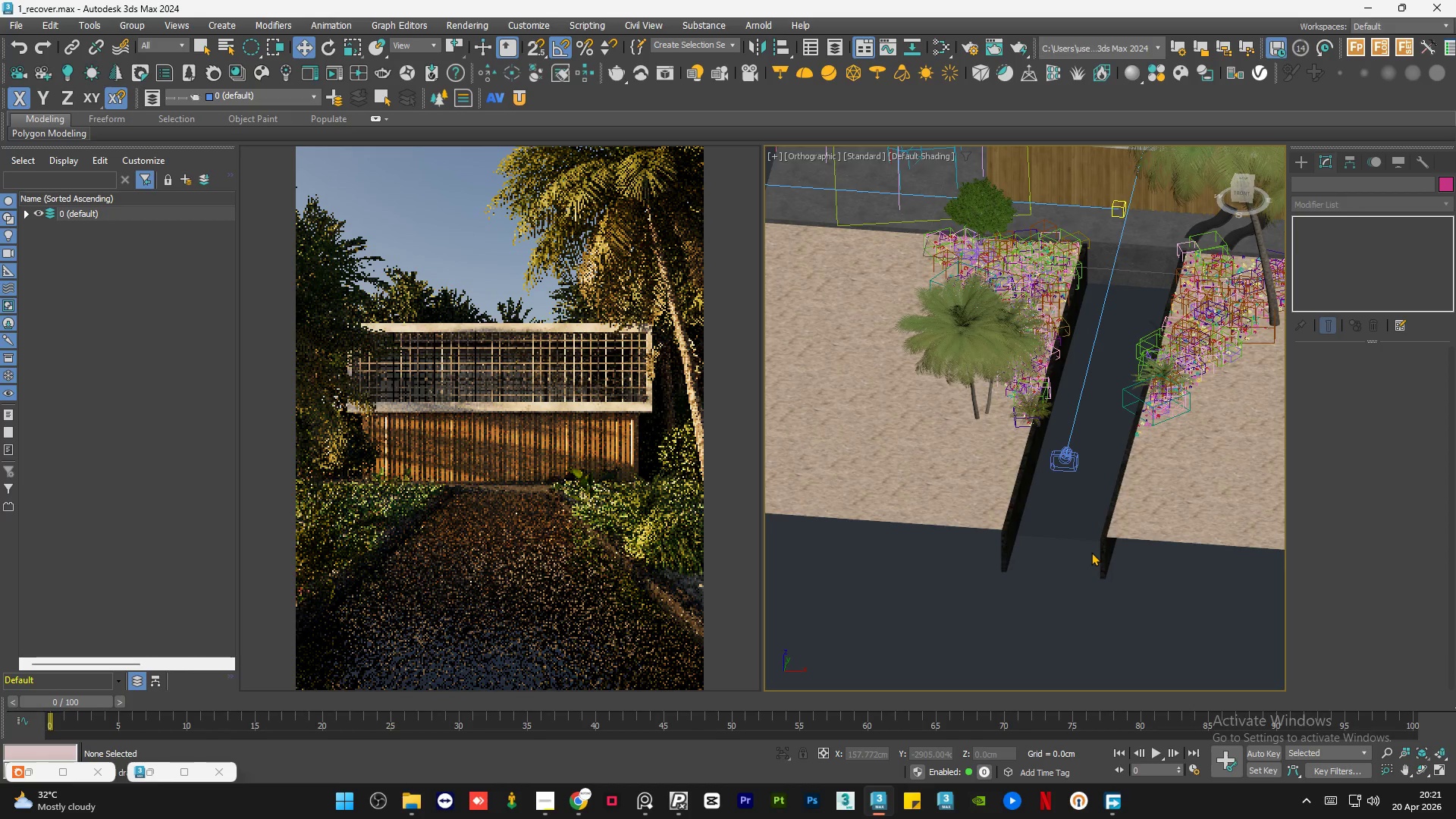 
key(Control+Z)
 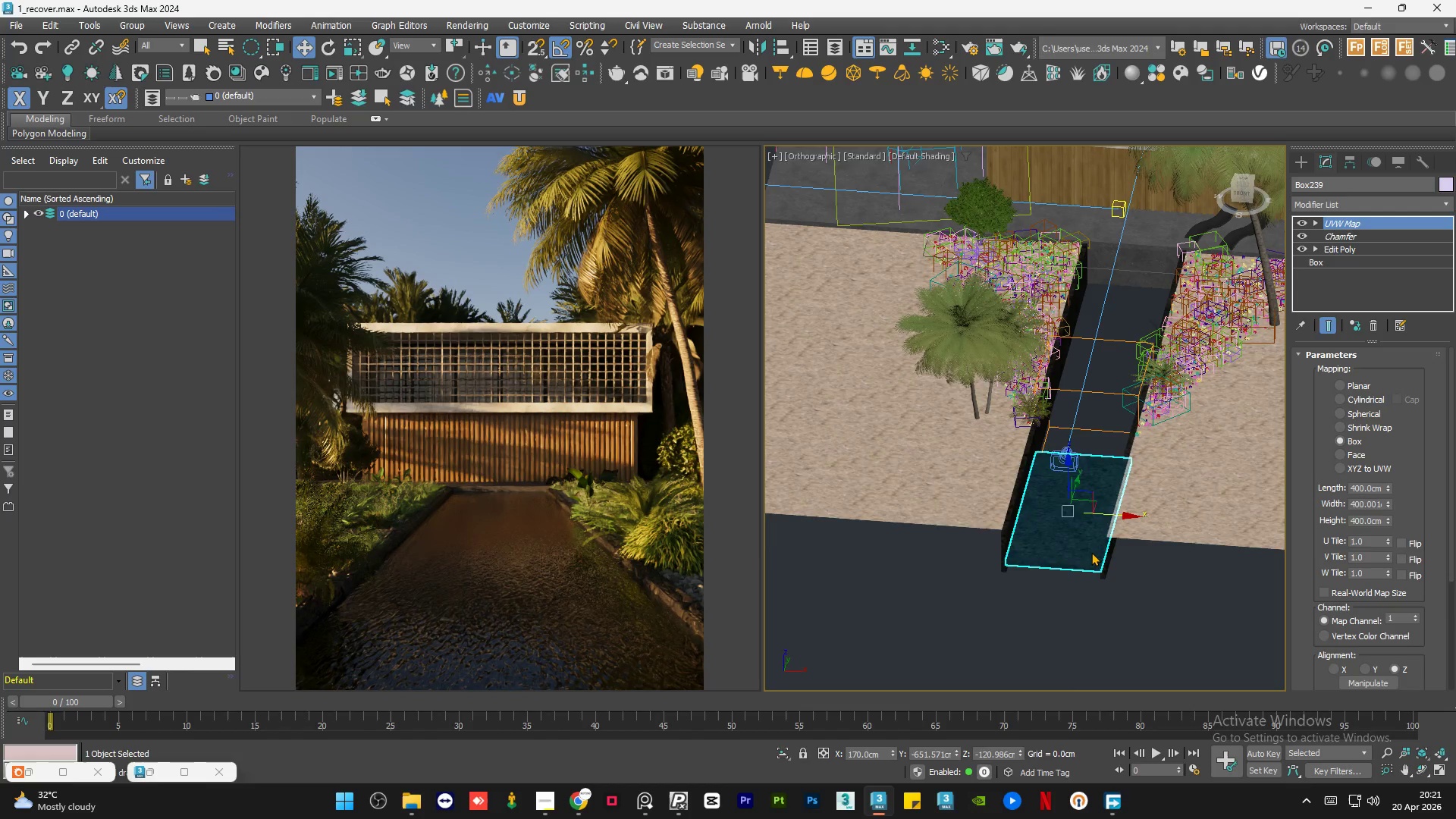 
key(Control+Z)
 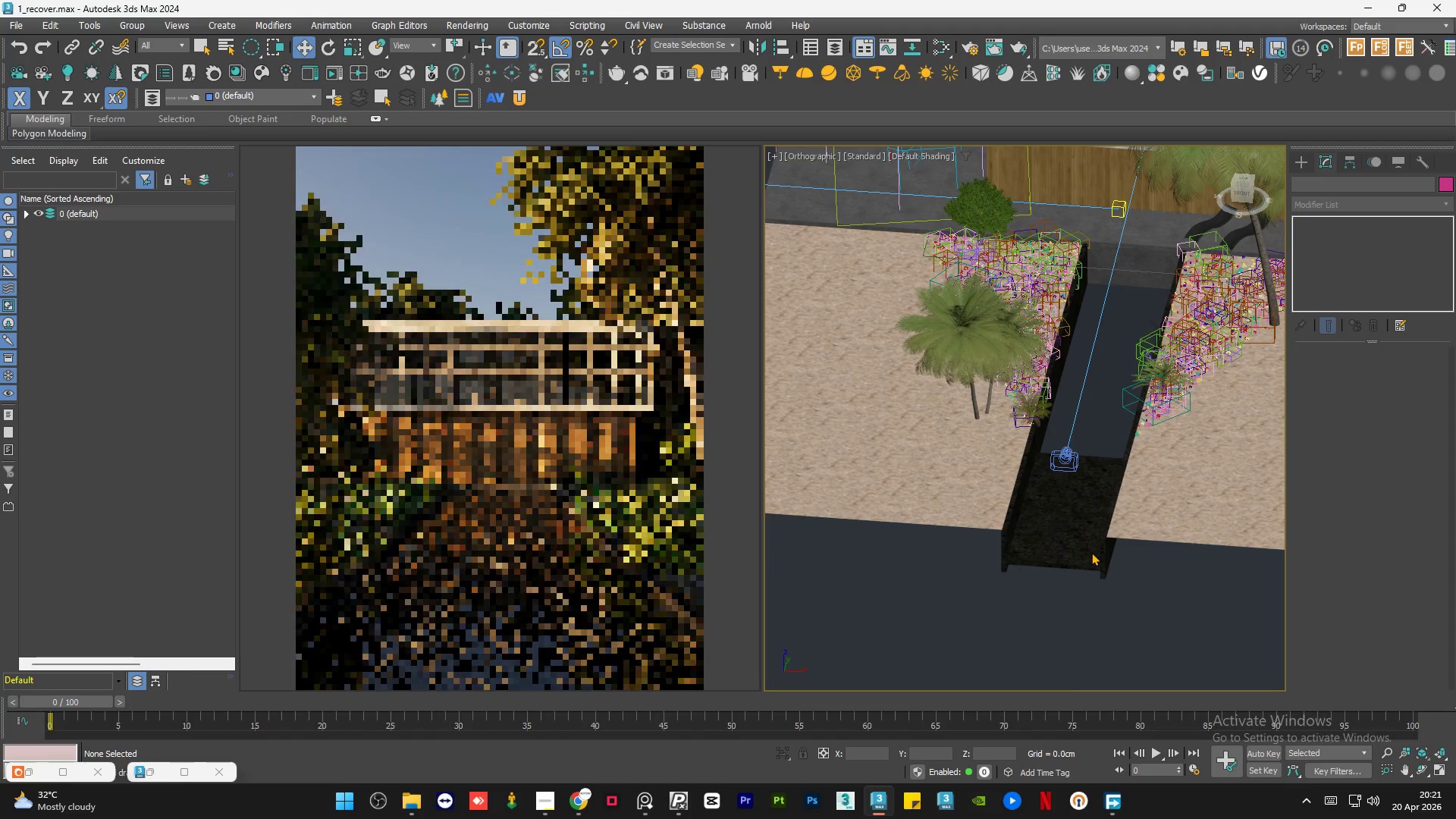 
key(Control+Z)
 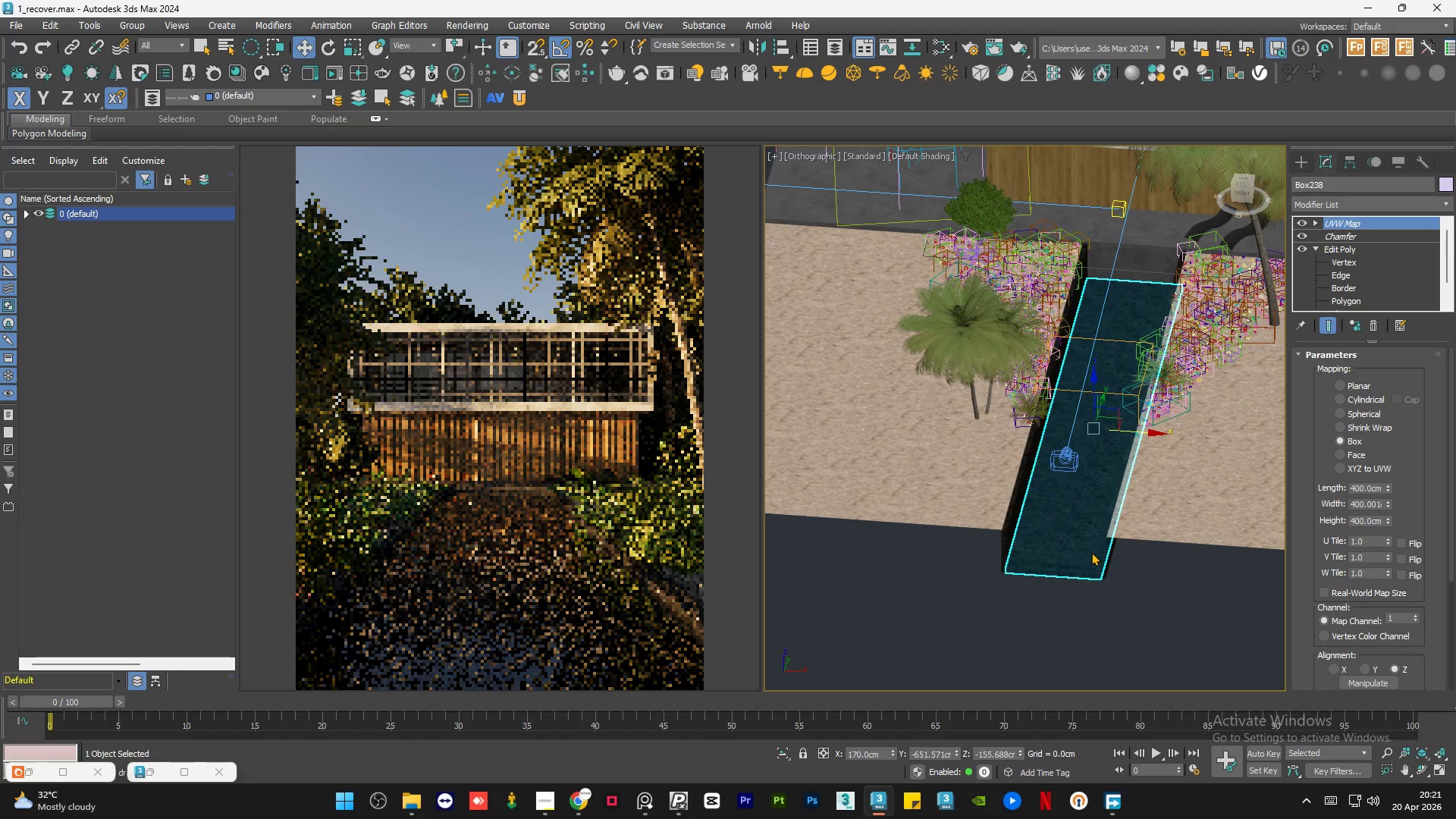 
left_click([1094, 624])
 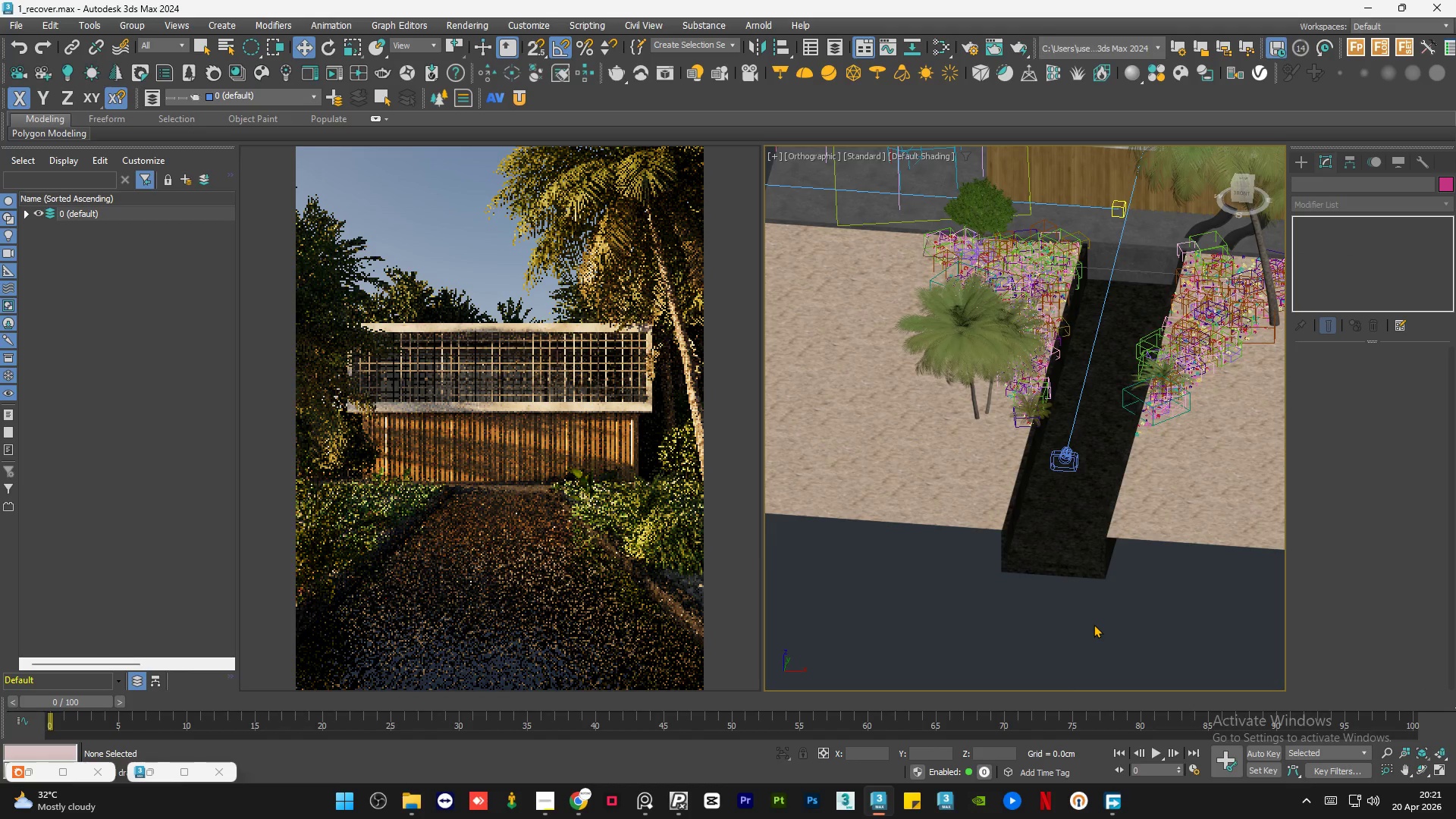 
hold_key(key=AltLeft, duration=1.31)
 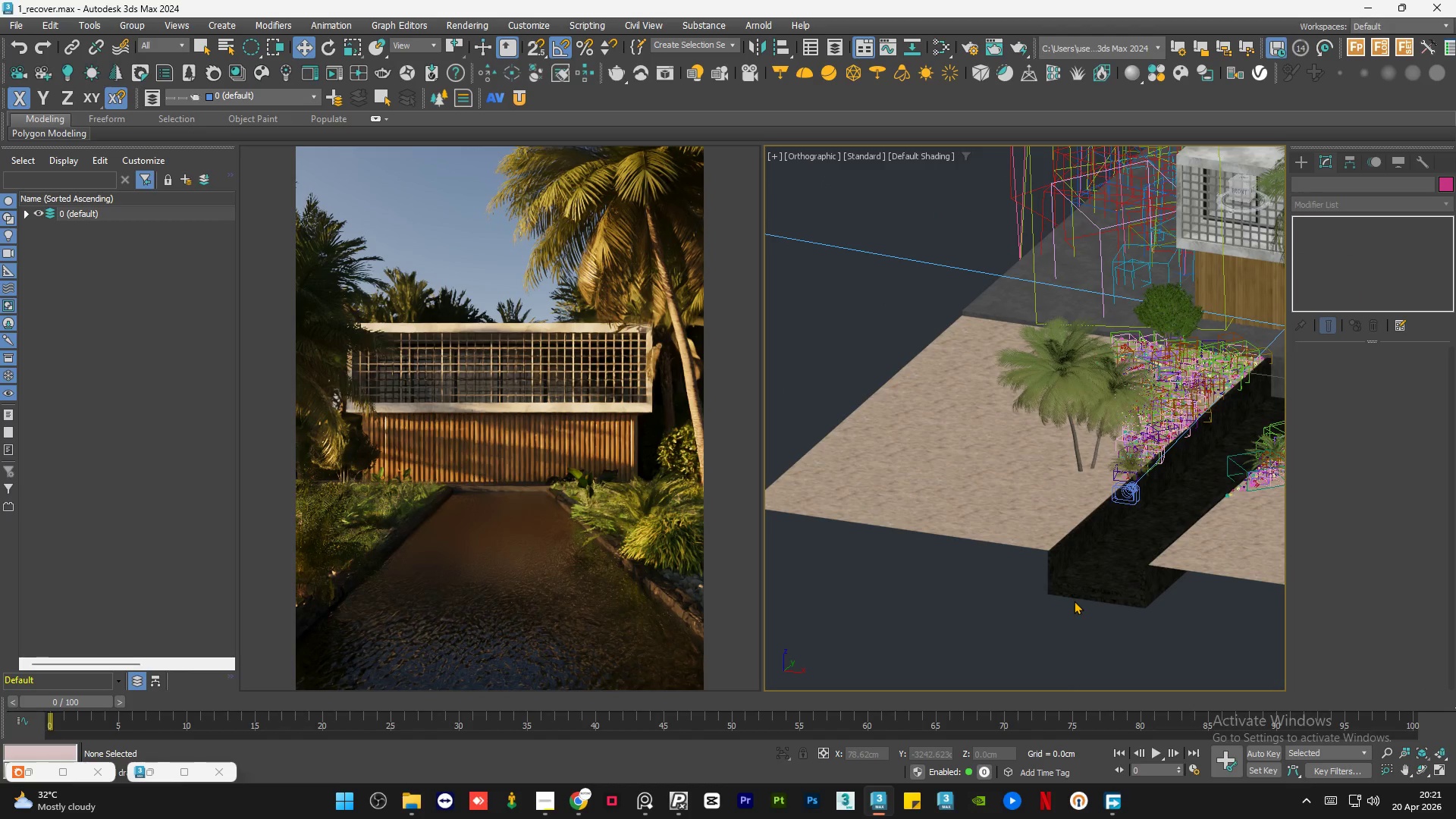 
left_click([1003, 609])
 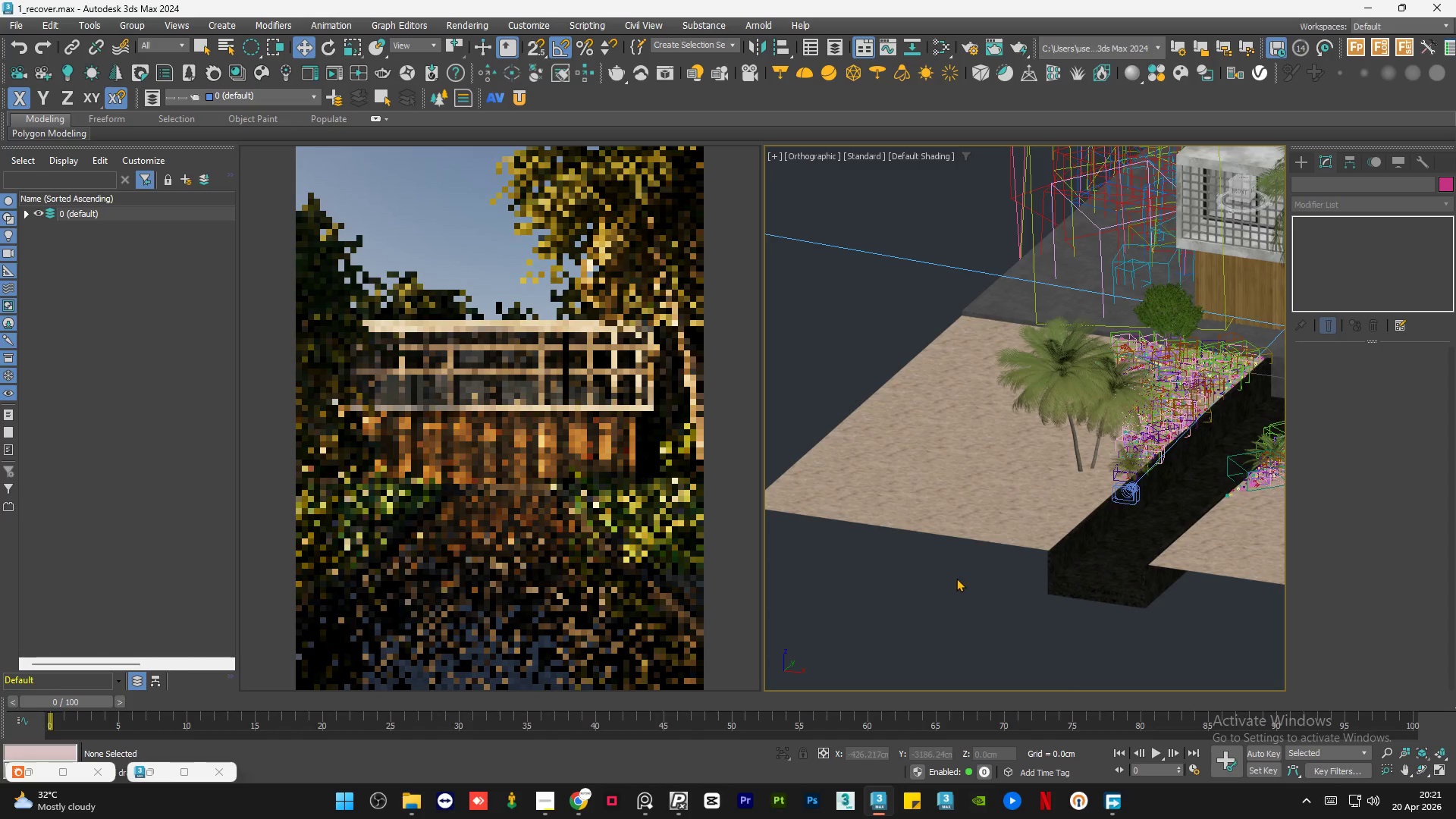 
scroll: coordinate [938, 573], scroll_direction: down, amount: 2.0
 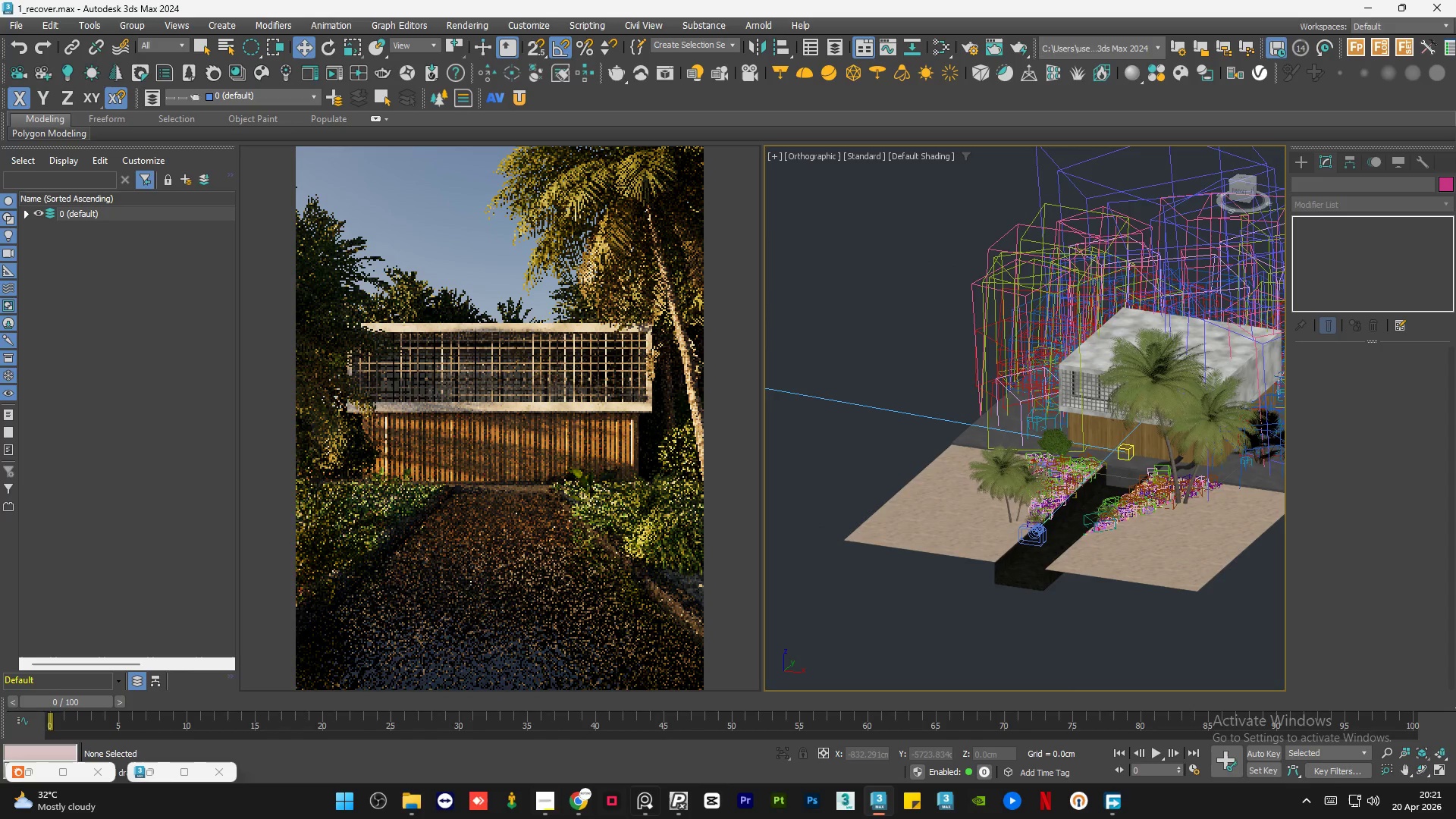 
left_click([645, 805])
 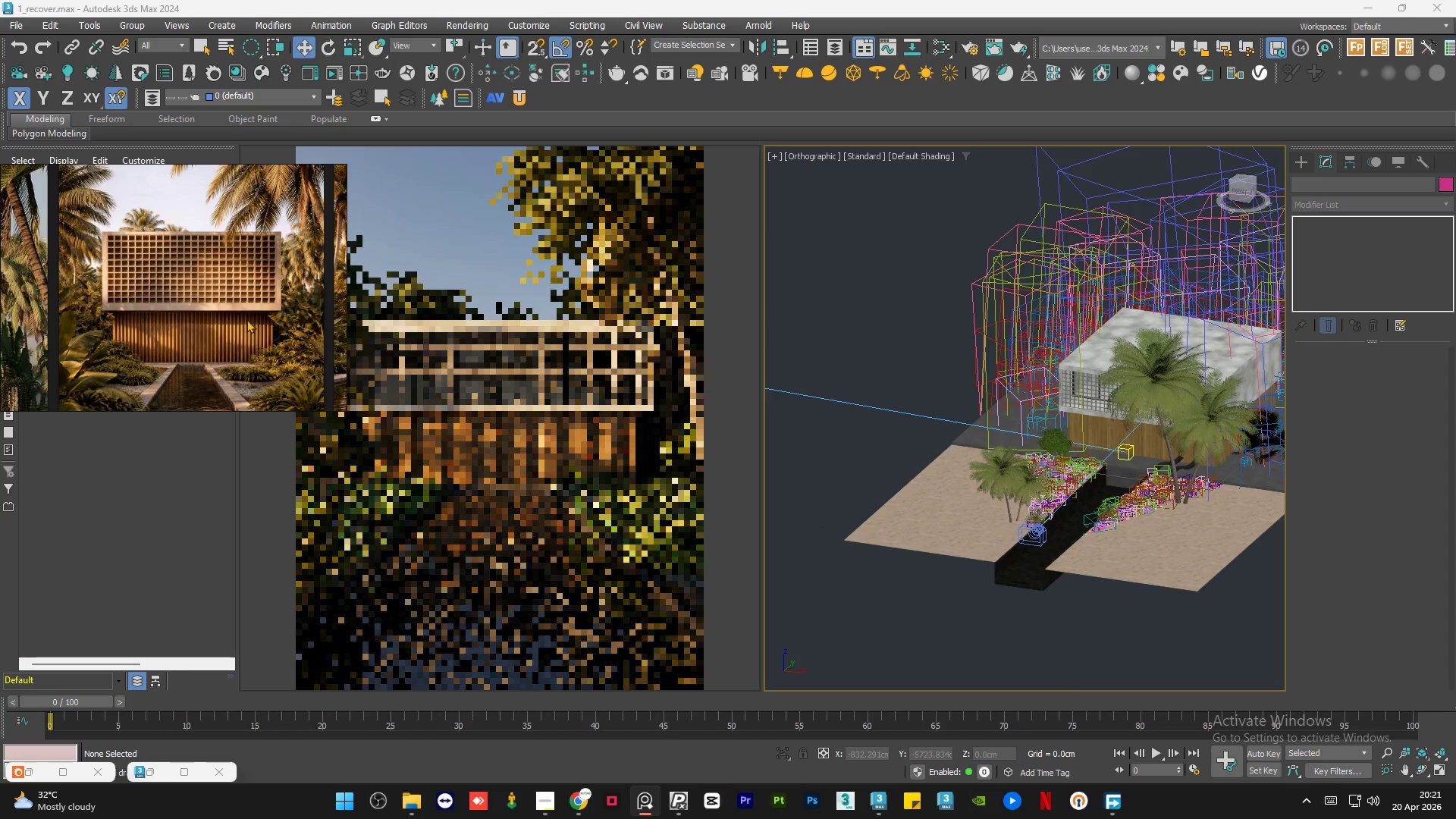 
scroll: coordinate [178, 330], scroll_direction: none, amount: 0.0
 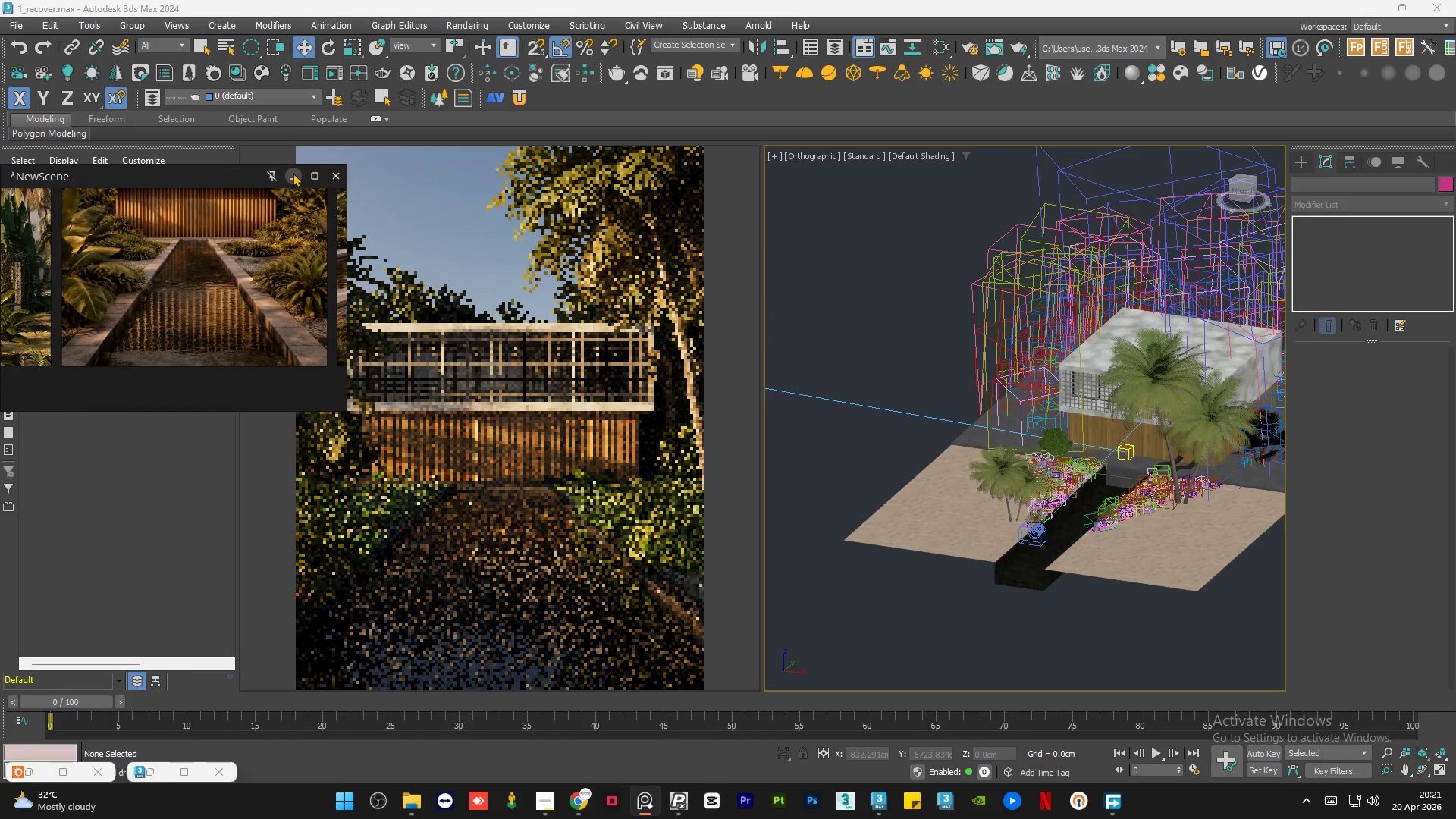 
left_click([291, 174])
 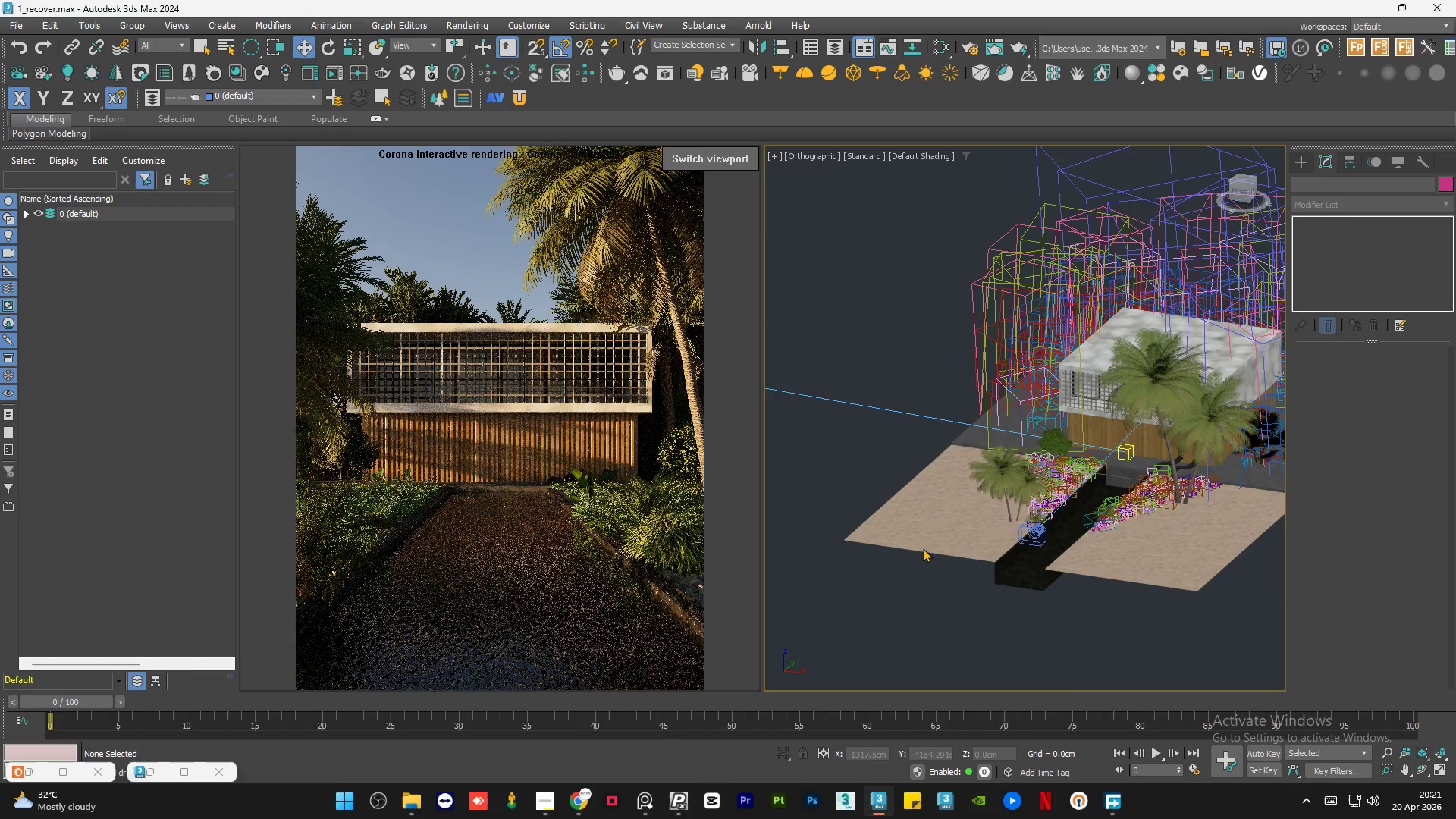 
scroll: coordinate [1031, 556], scroll_direction: up, amount: 5.0
 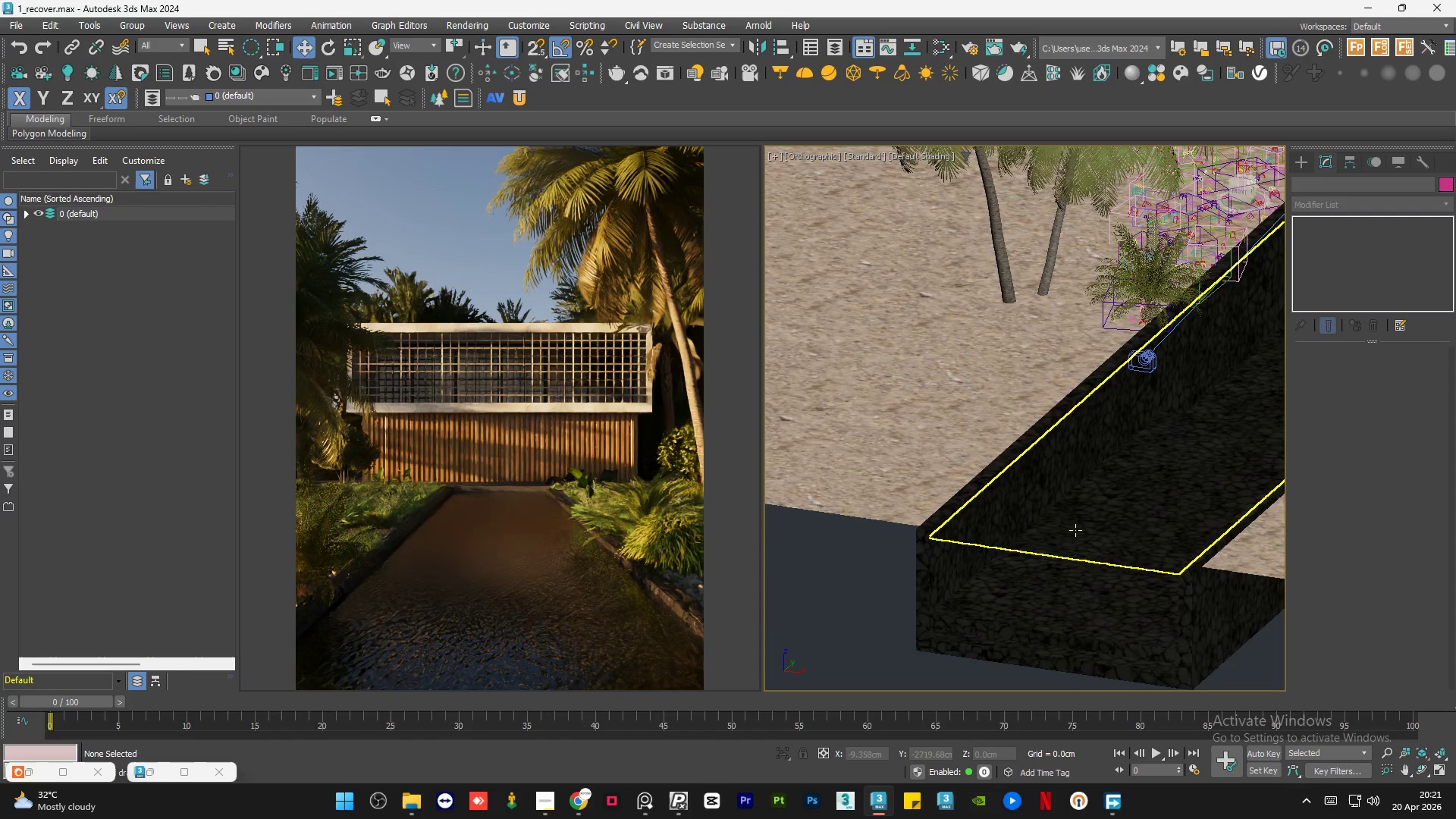 
left_click([1075, 530])
 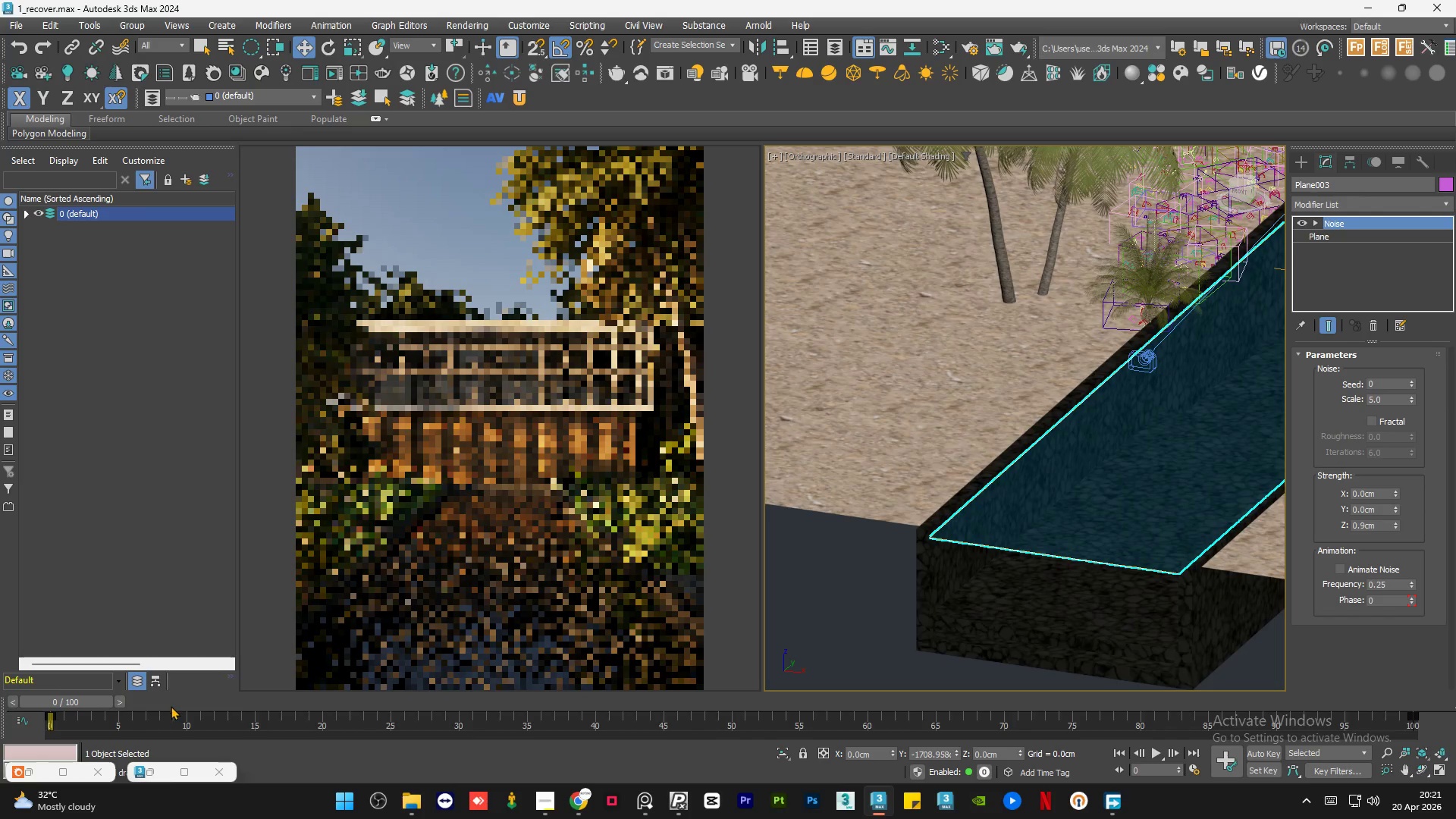 
left_click([157, 768])
 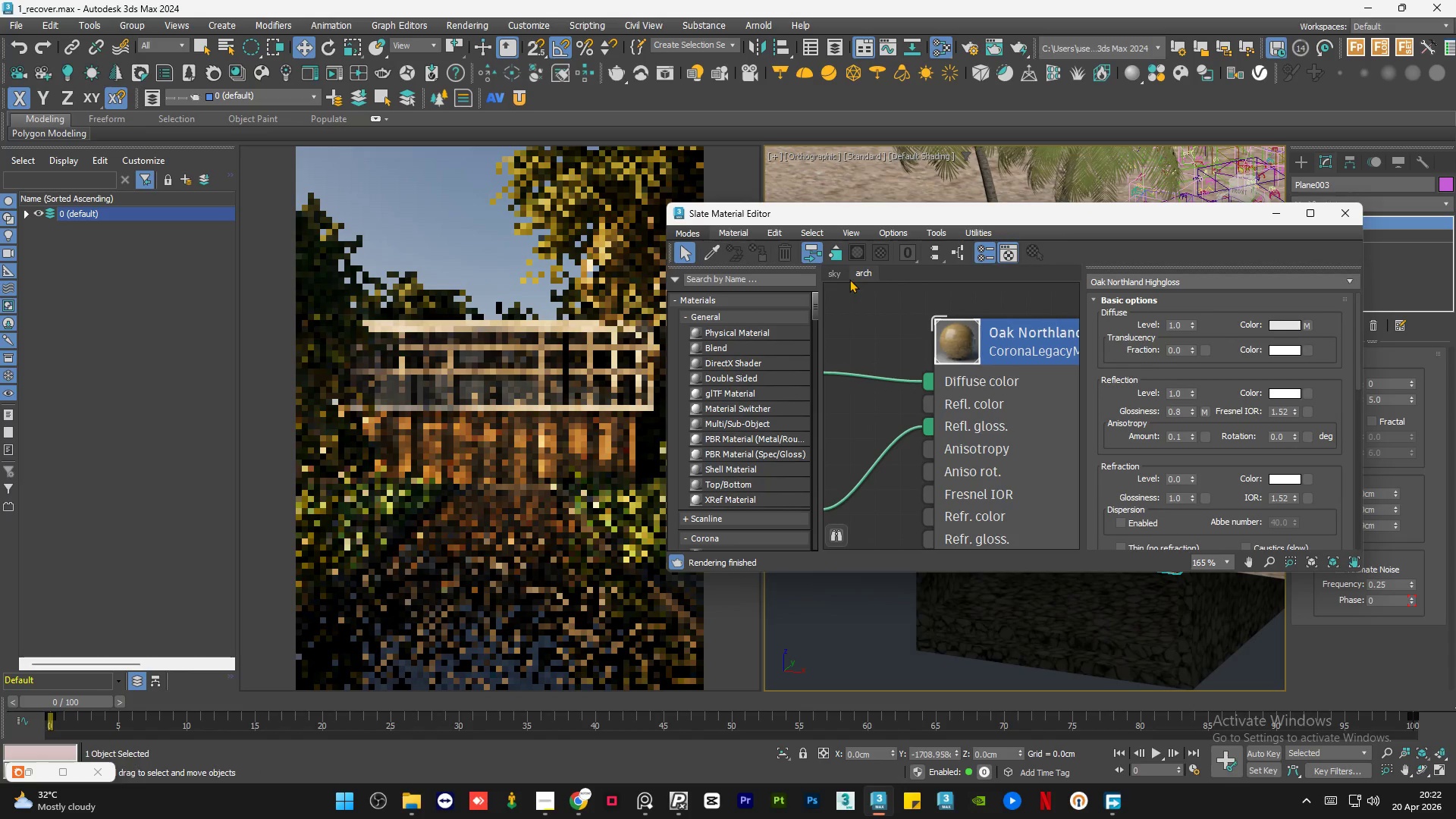 
left_click([836, 272])
 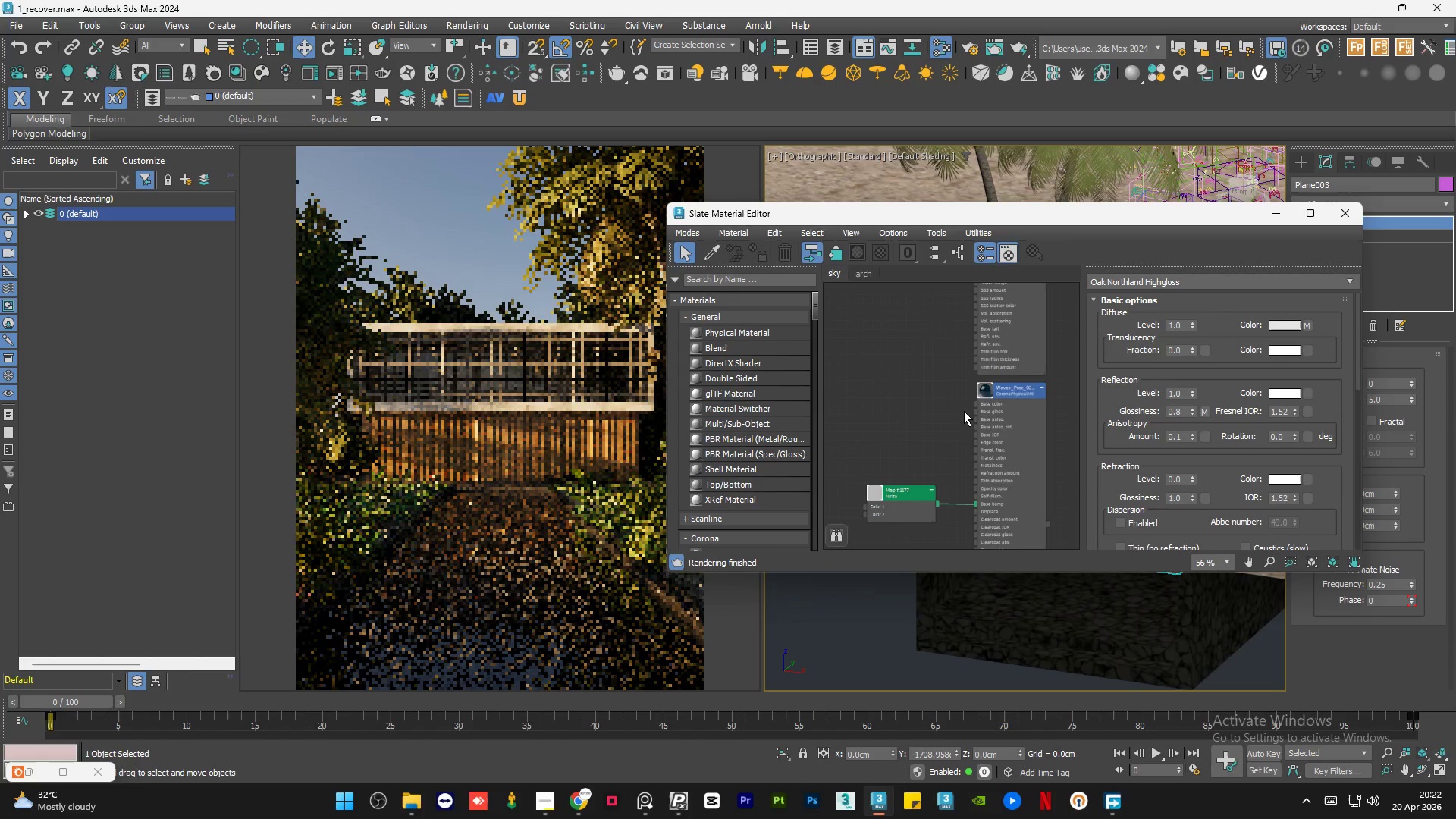 
scroll: coordinate [959, 422], scroll_direction: down, amount: 3.0
 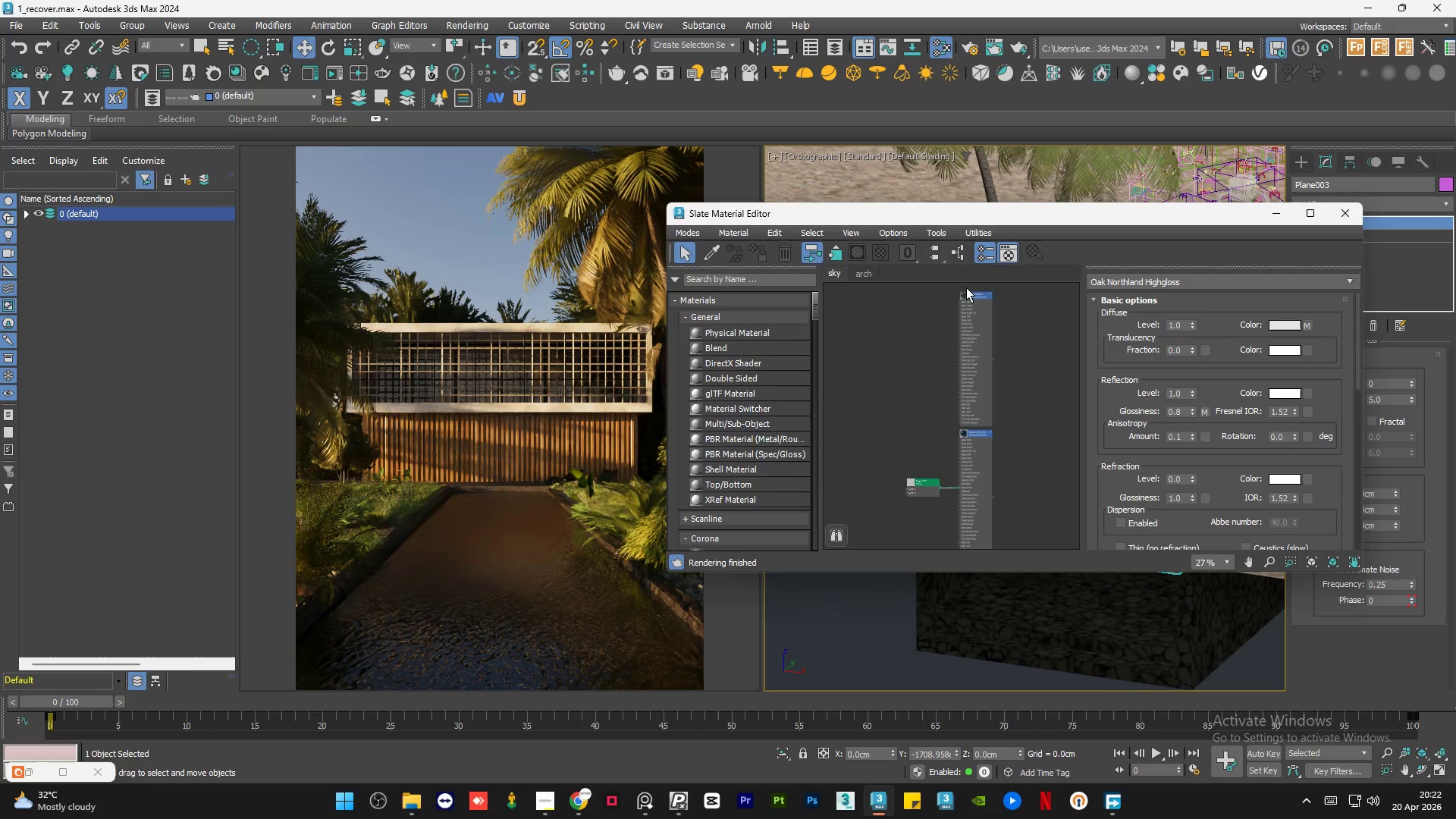 
scroll: coordinate [977, 297], scroll_direction: up, amount: 10.0
 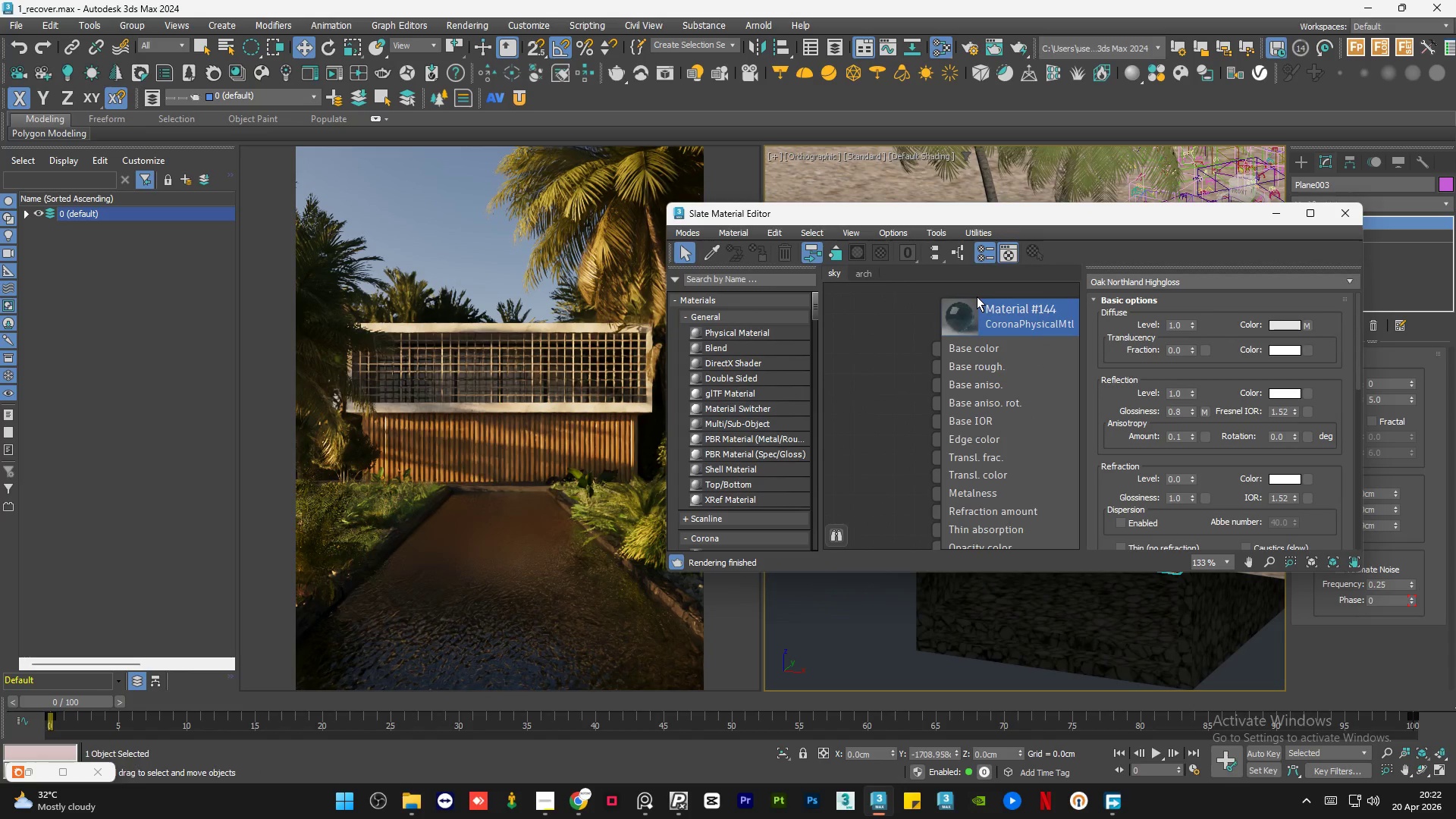 
scroll: coordinate [977, 297], scroll_direction: down, amount: 10.0
 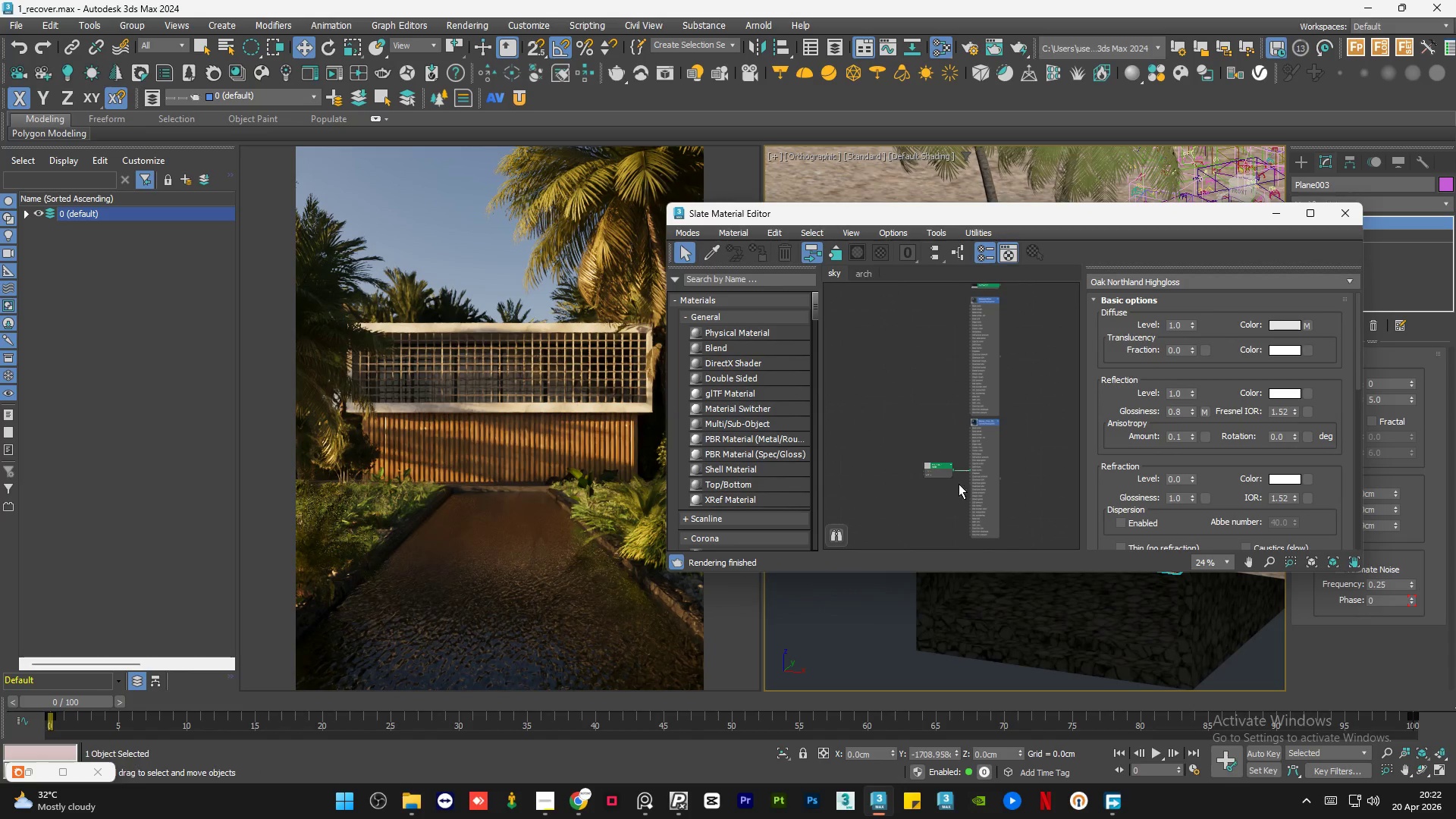 
scroll: coordinate [984, 432], scroll_direction: up, amount: 6.0
 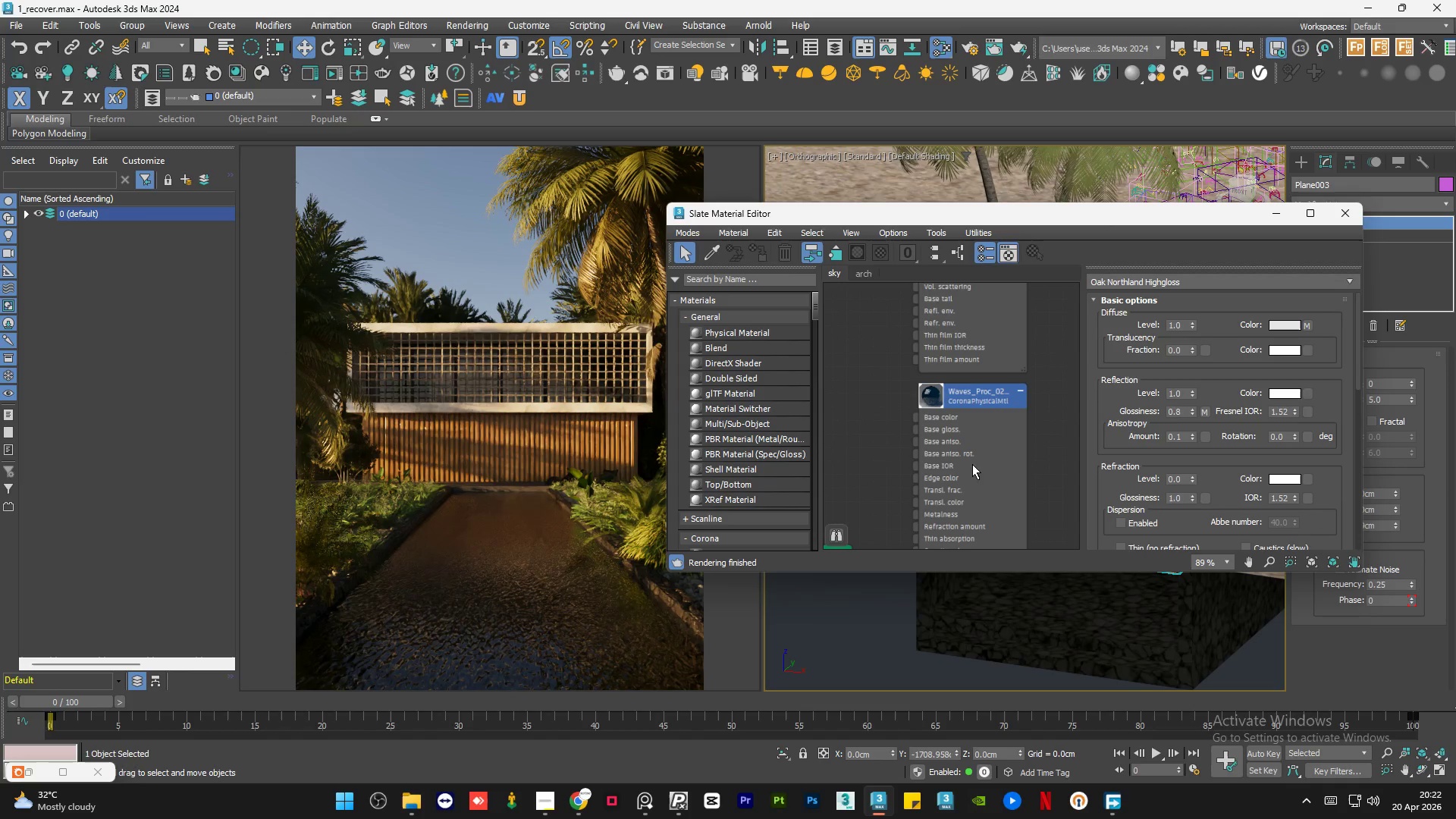 
scroll: coordinate [971, 504], scroll_direction: down, amount: 6.0
 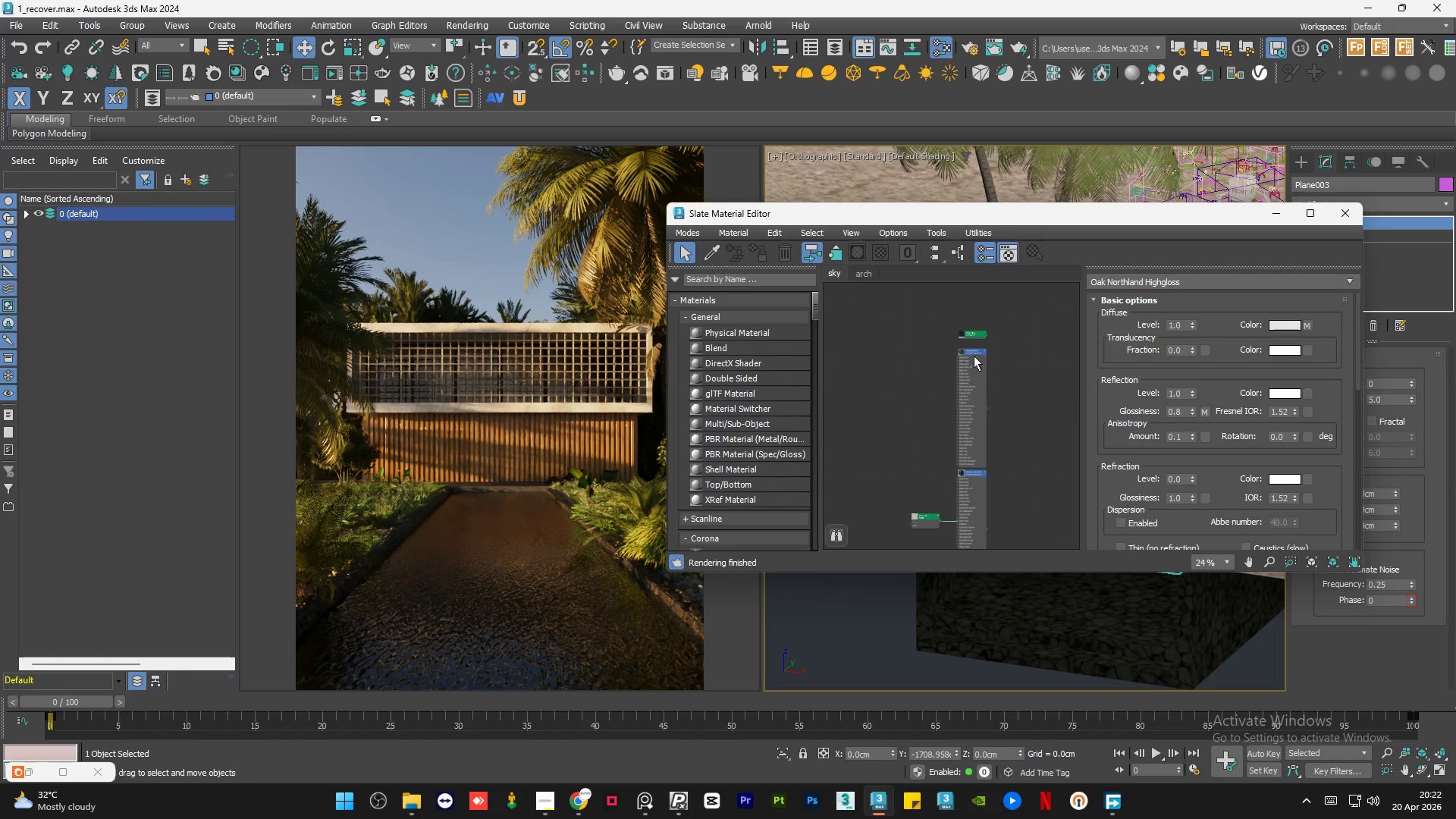 
left_click([974, 390])
 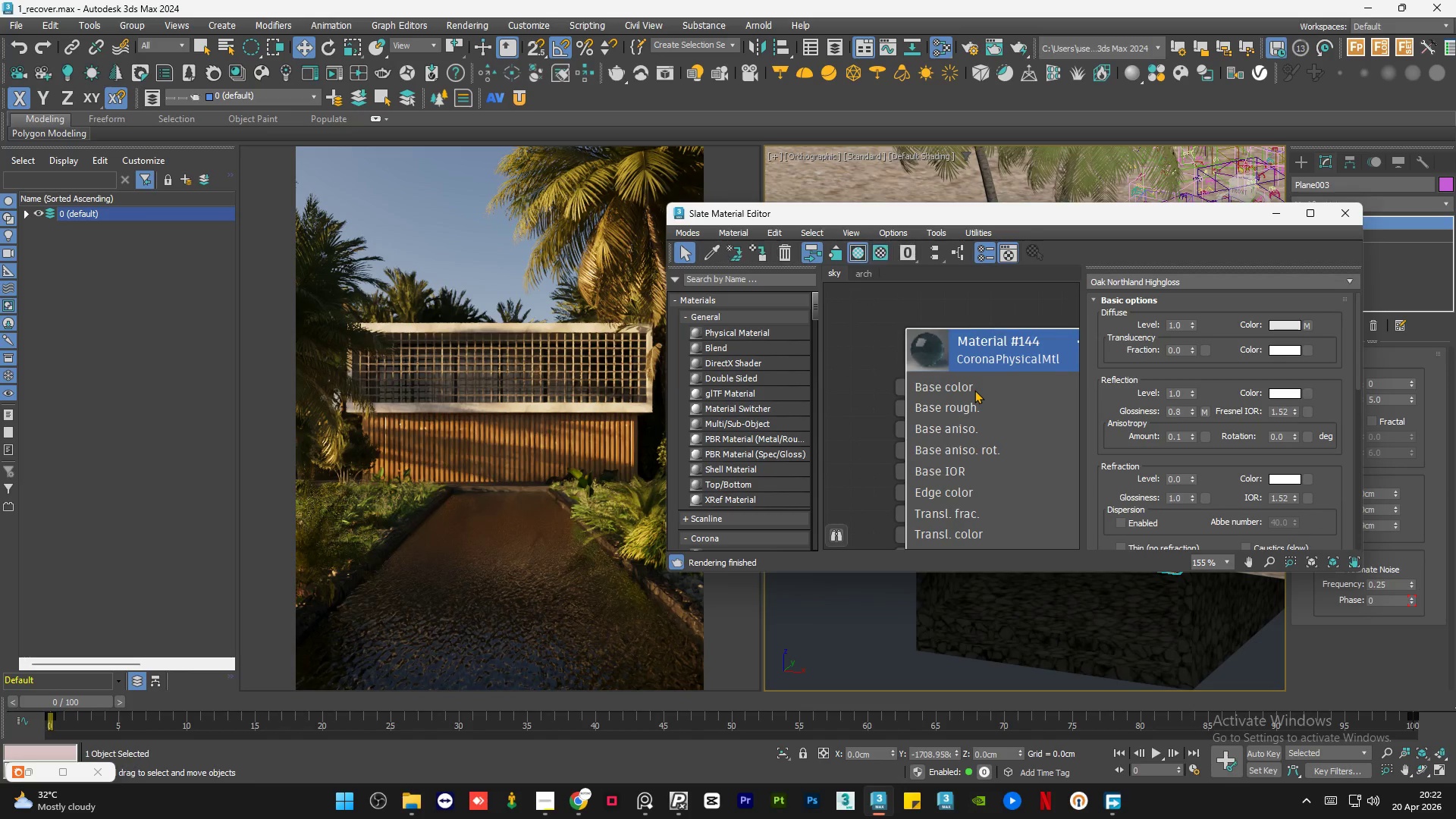 
scroll: coordinate [965, 353], scroll_direction: up, amount: 12.0
 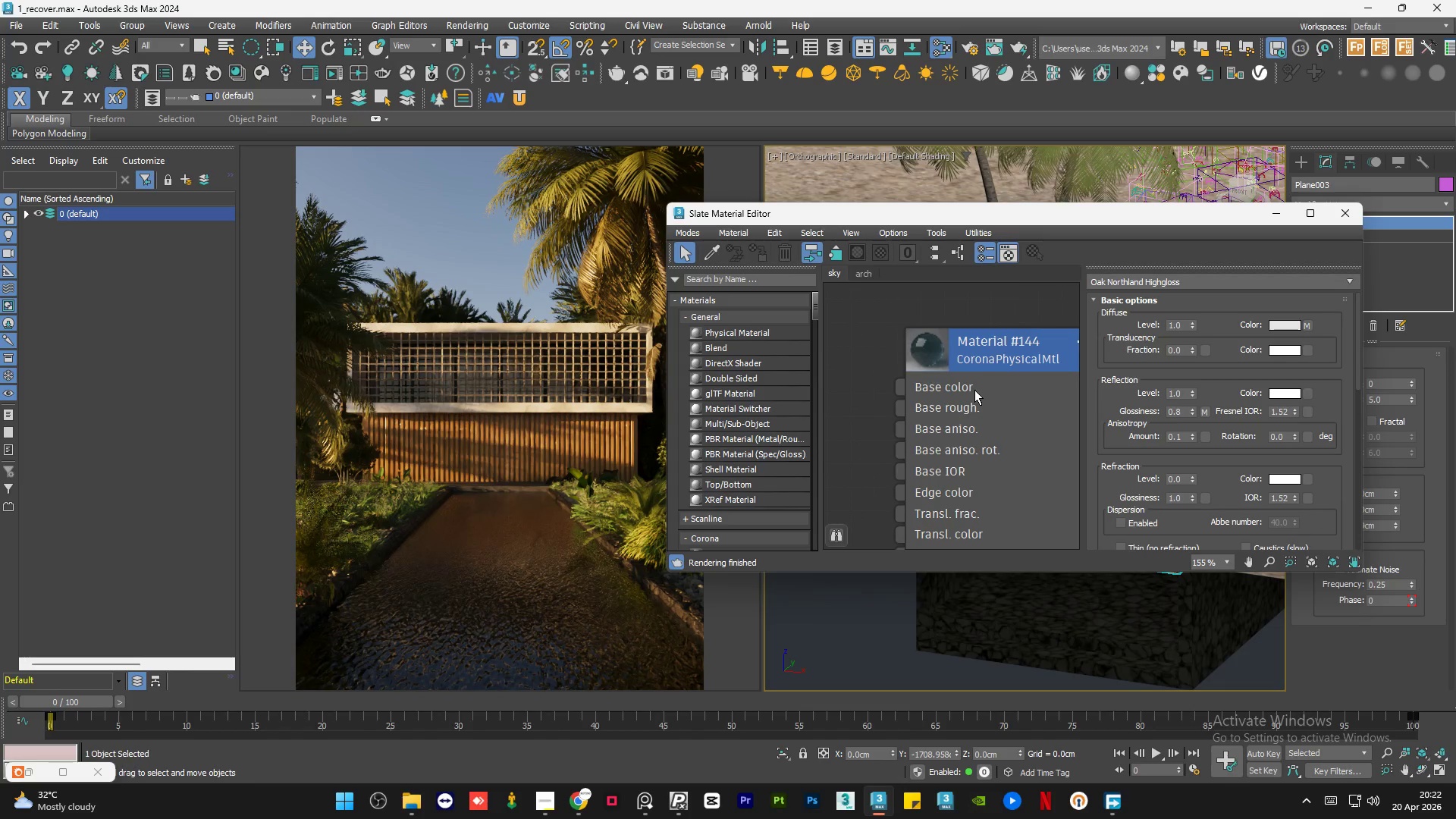 
double_click([974, 390])
 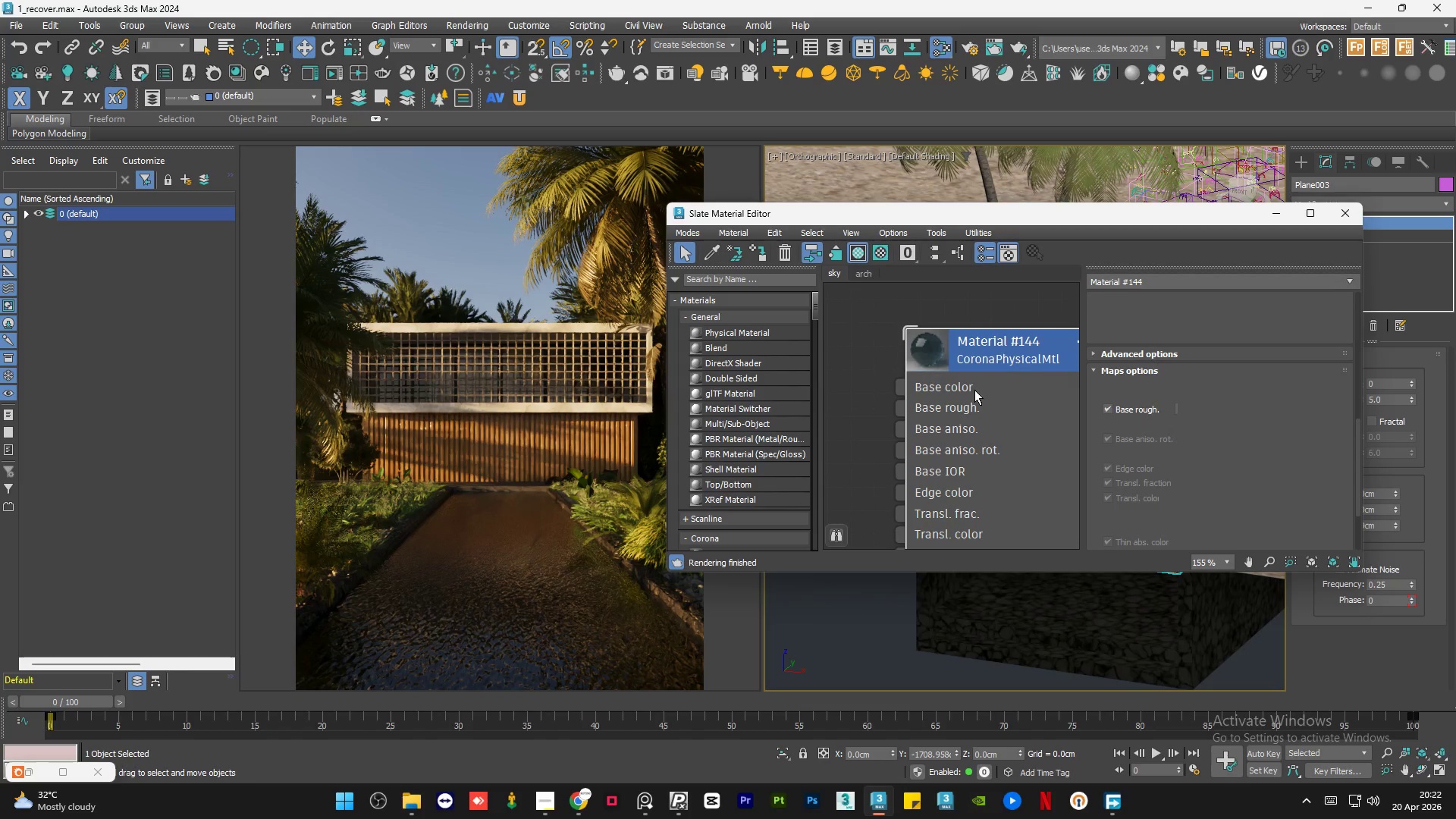 
key(A)
 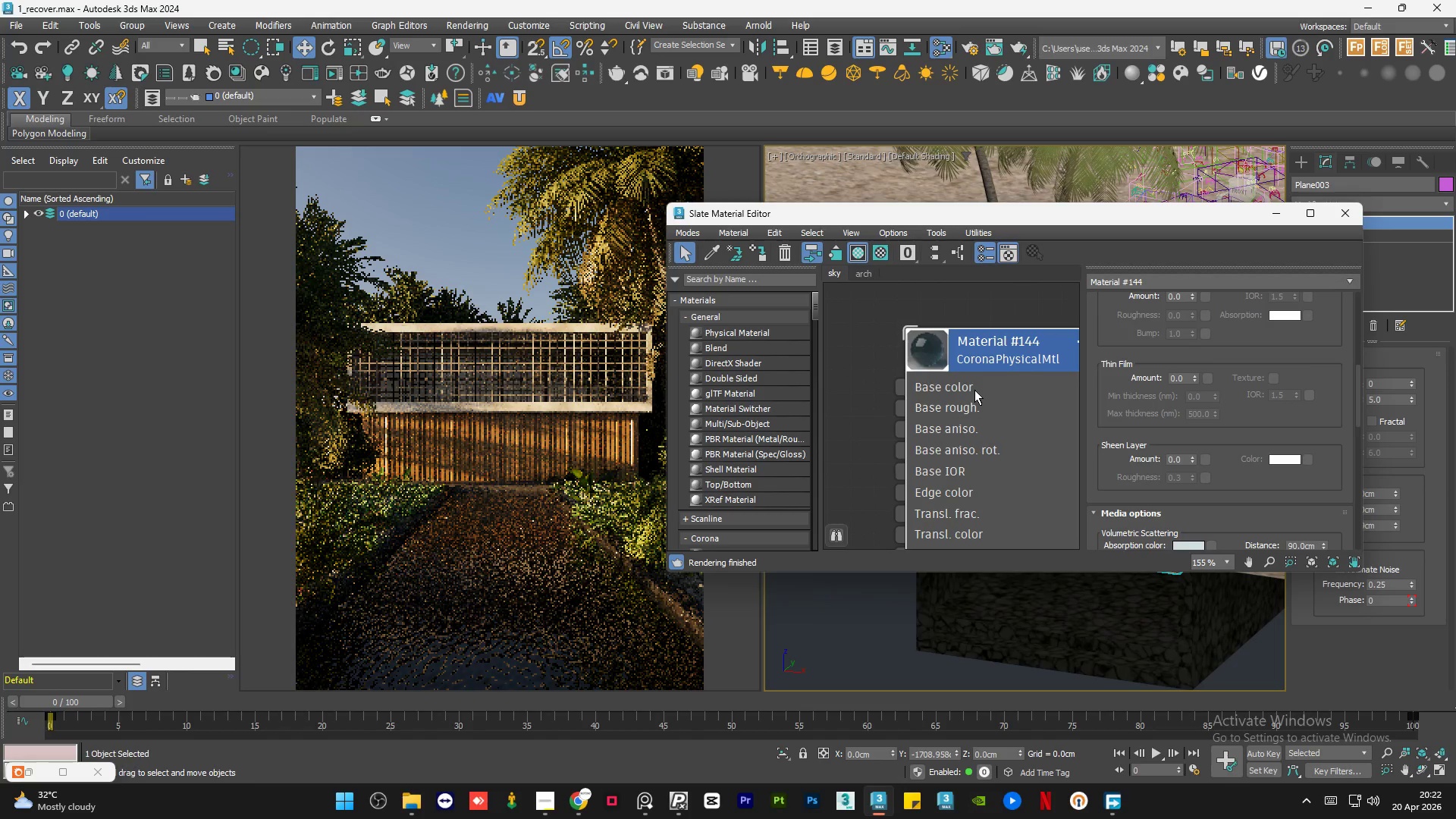 
scroll: coordinate [1031, 656], scroll_direction: down, amount: 10.0
 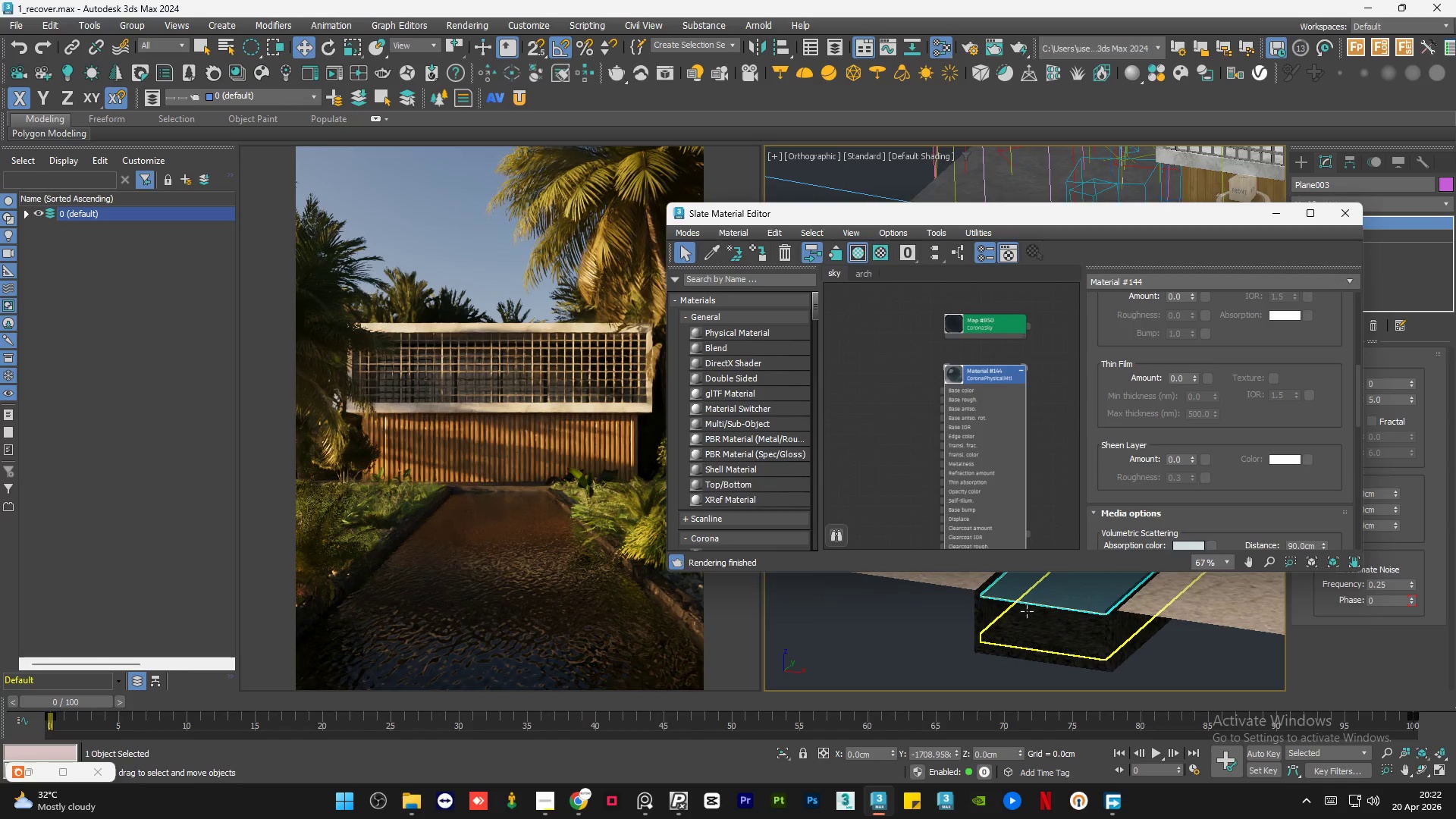 
scroll: coordinate [990, 372], scroll_direction: none, amount: 0.0
 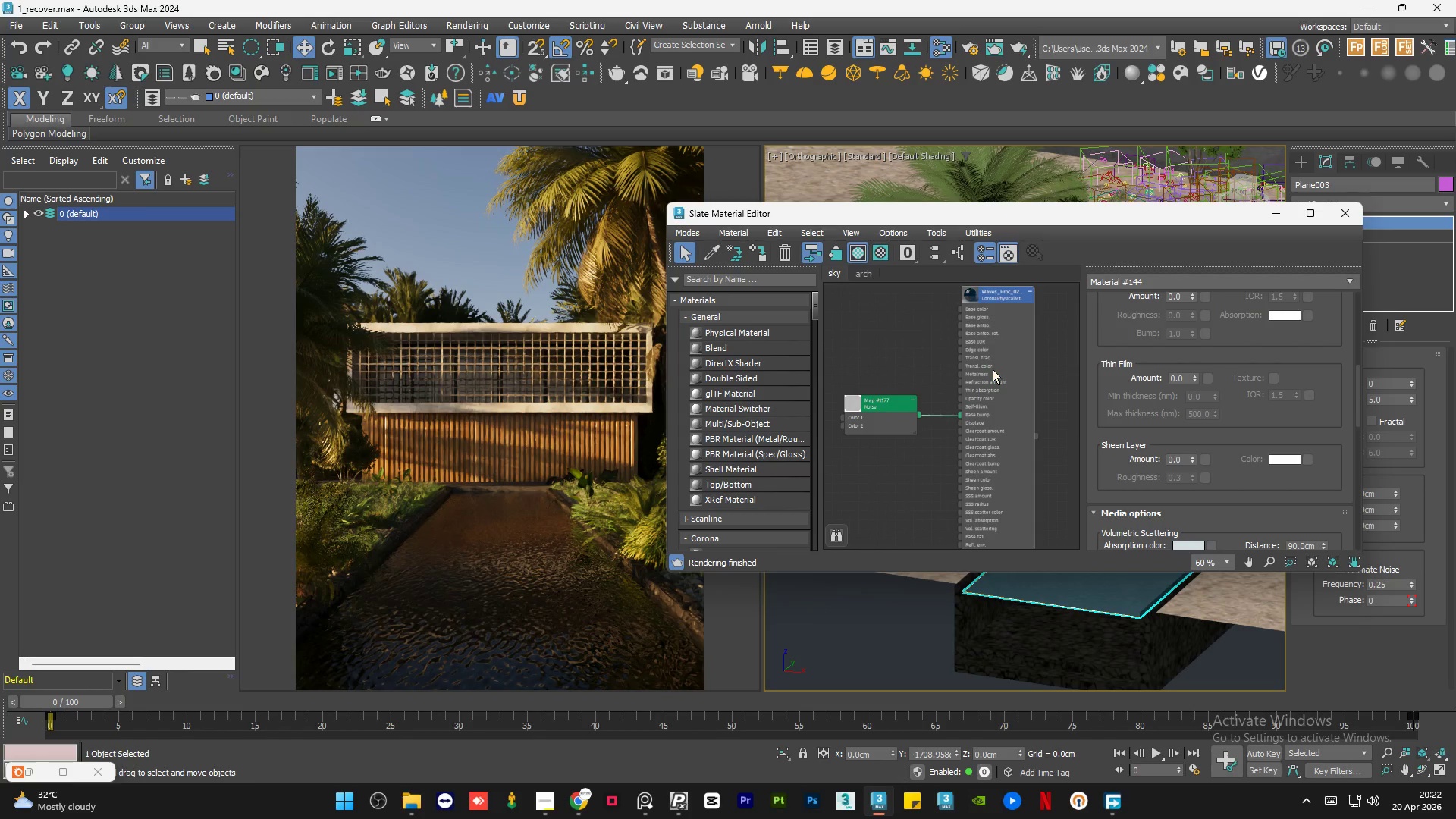 
double_click([993, 369])
 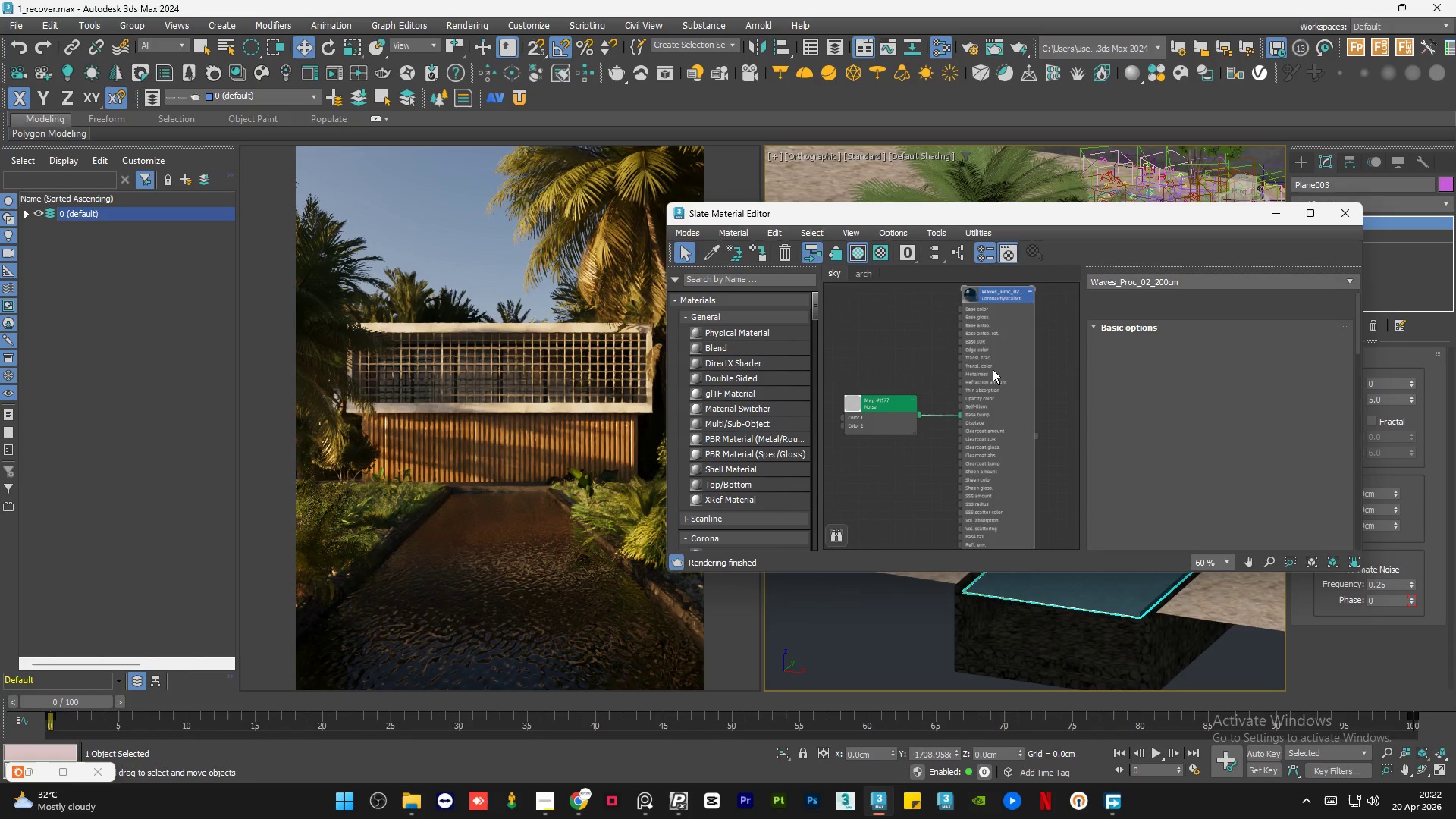 
key(A)
 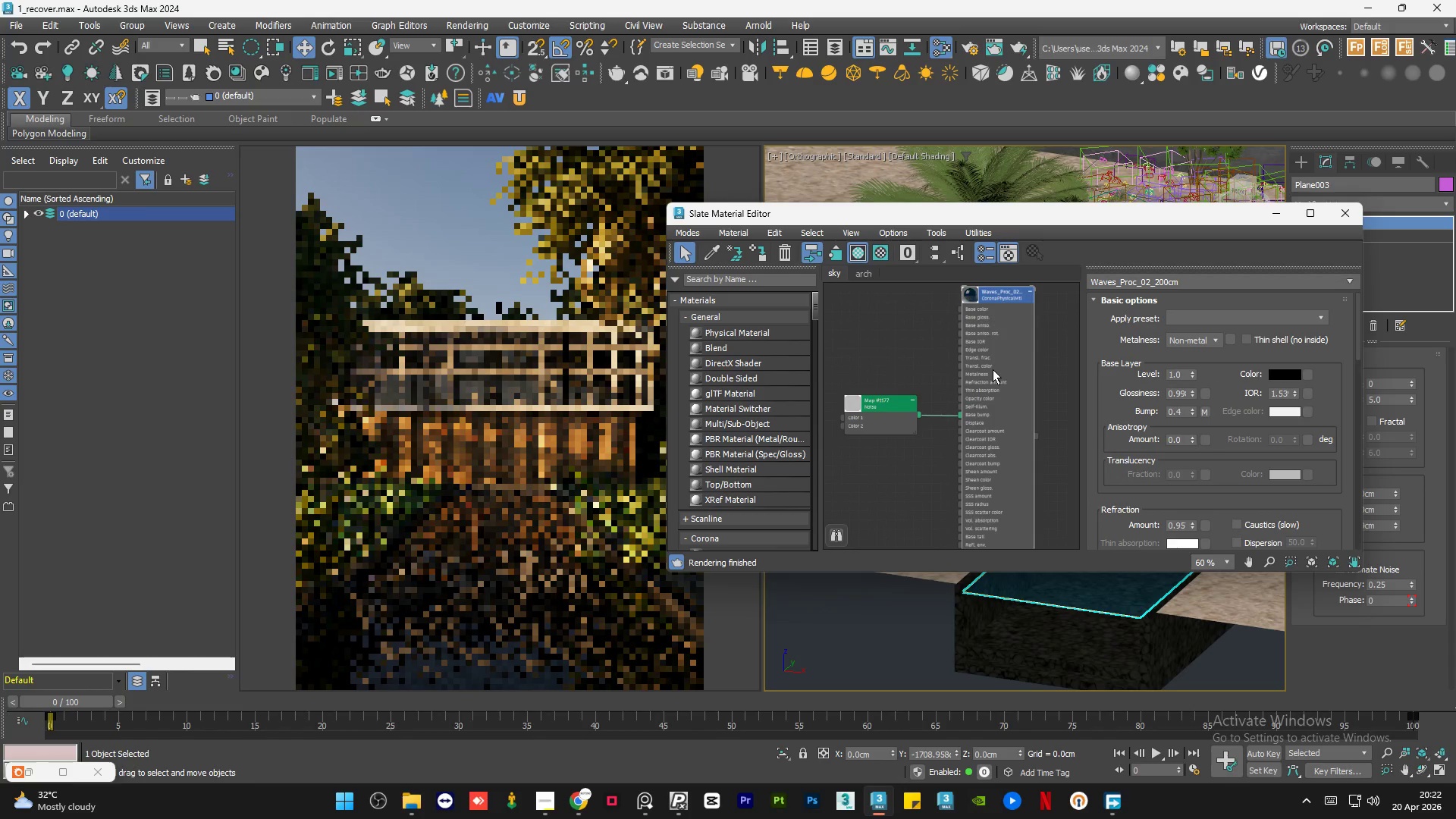 
scroll: coordinate [977, 422], scroll_direction: down, amount: 4.0
 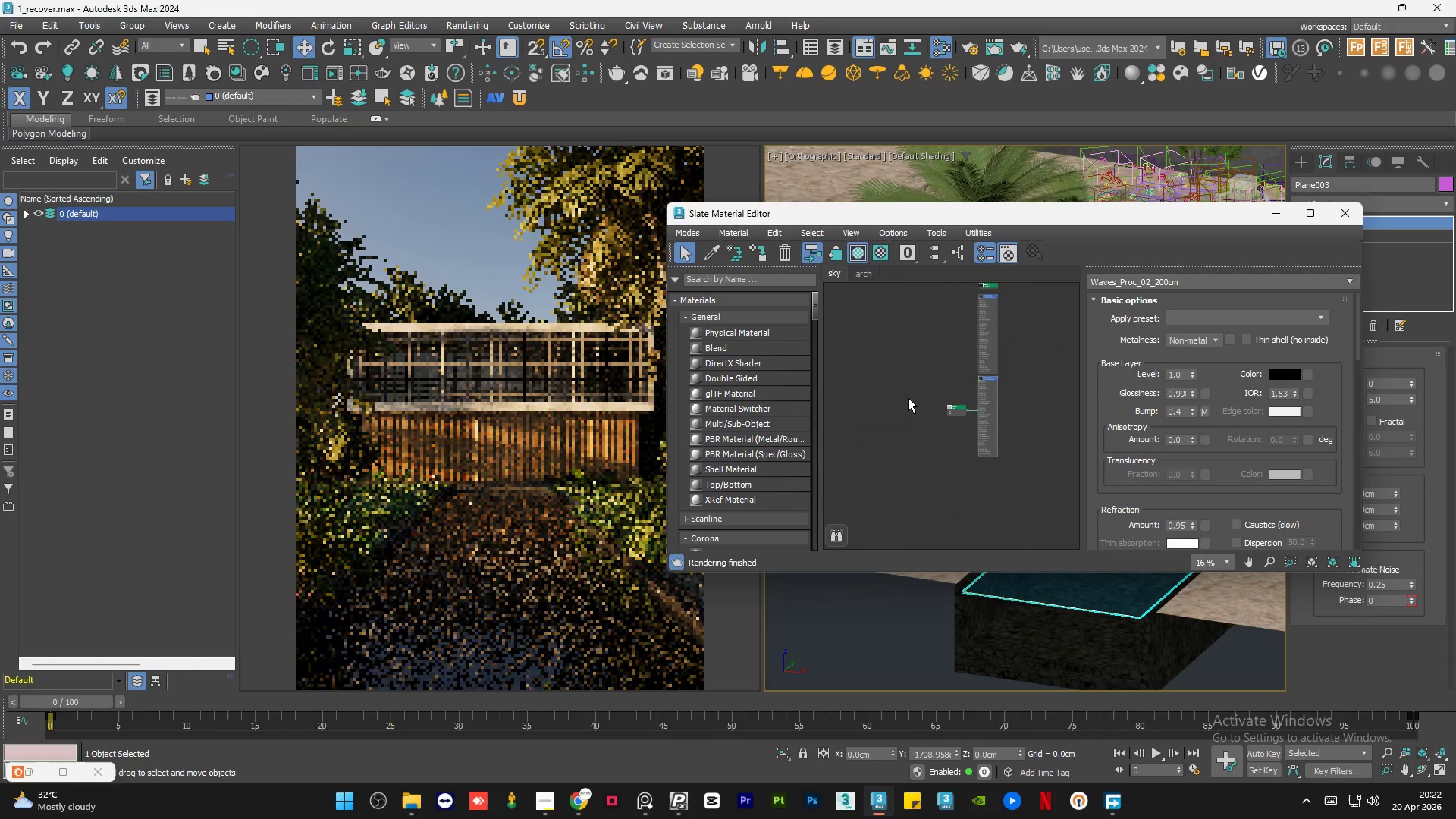 
right_click([908, 398])
 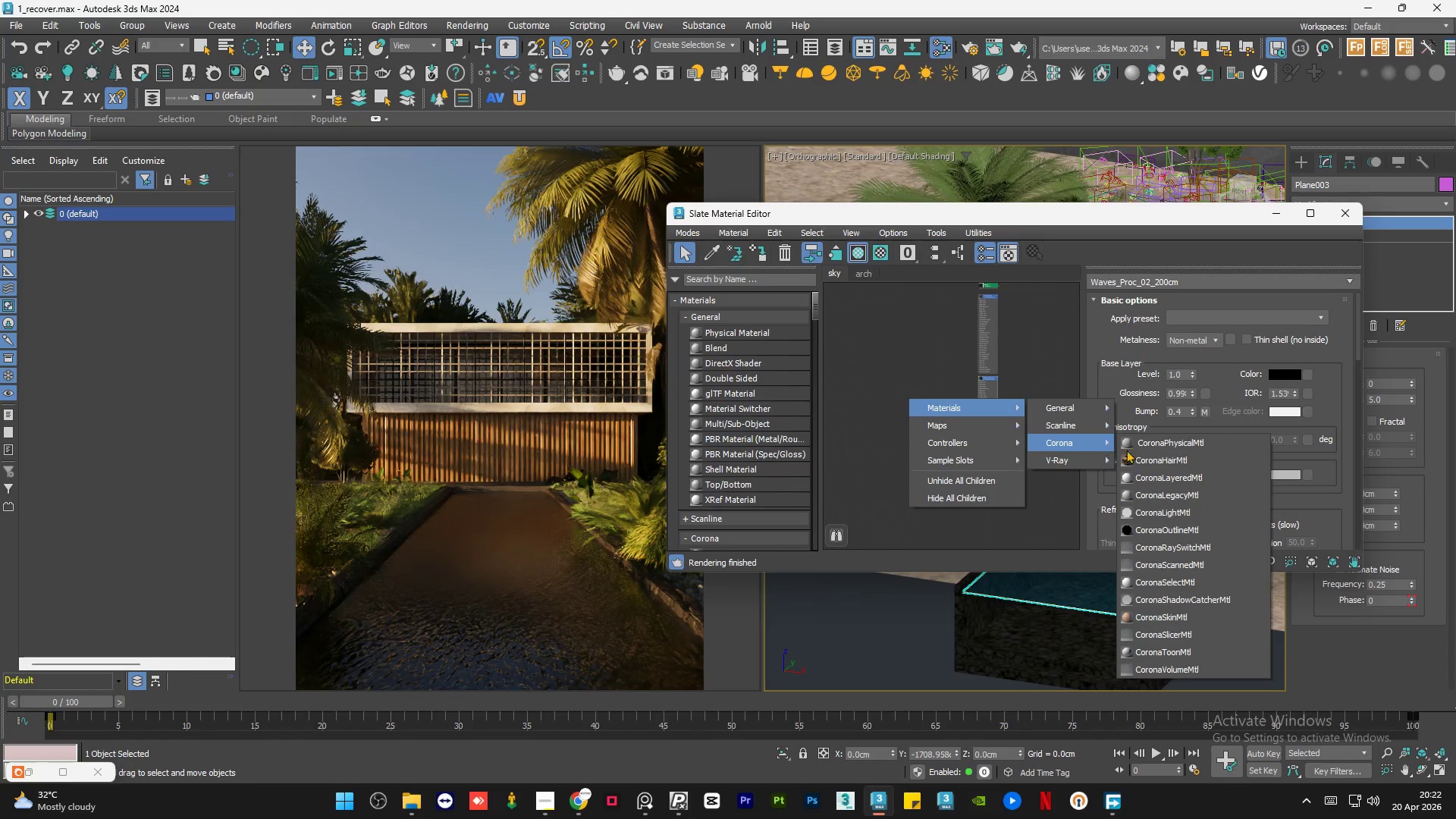 
left_click([1174, 444])
 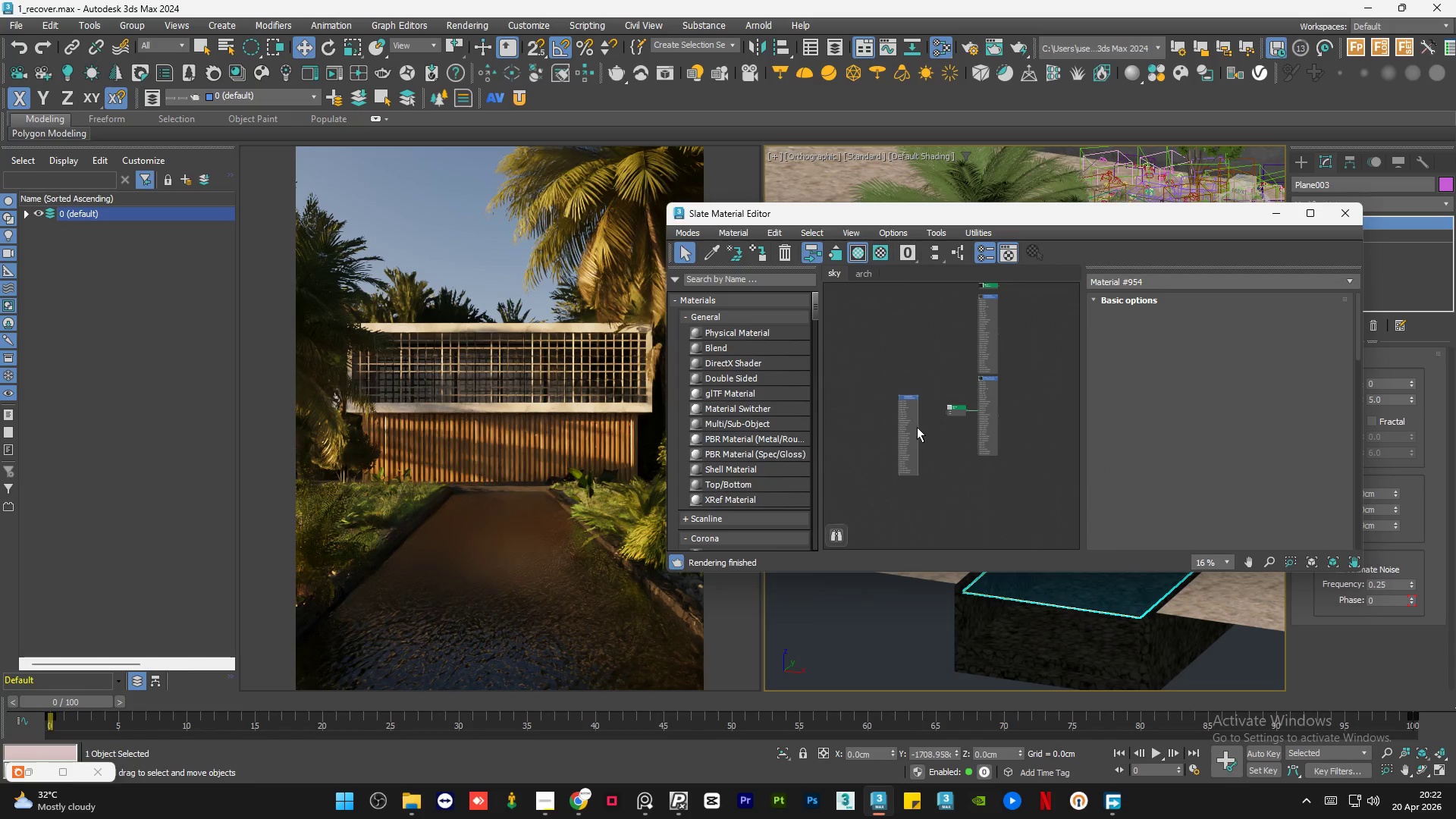 
double_click([905, 430])
 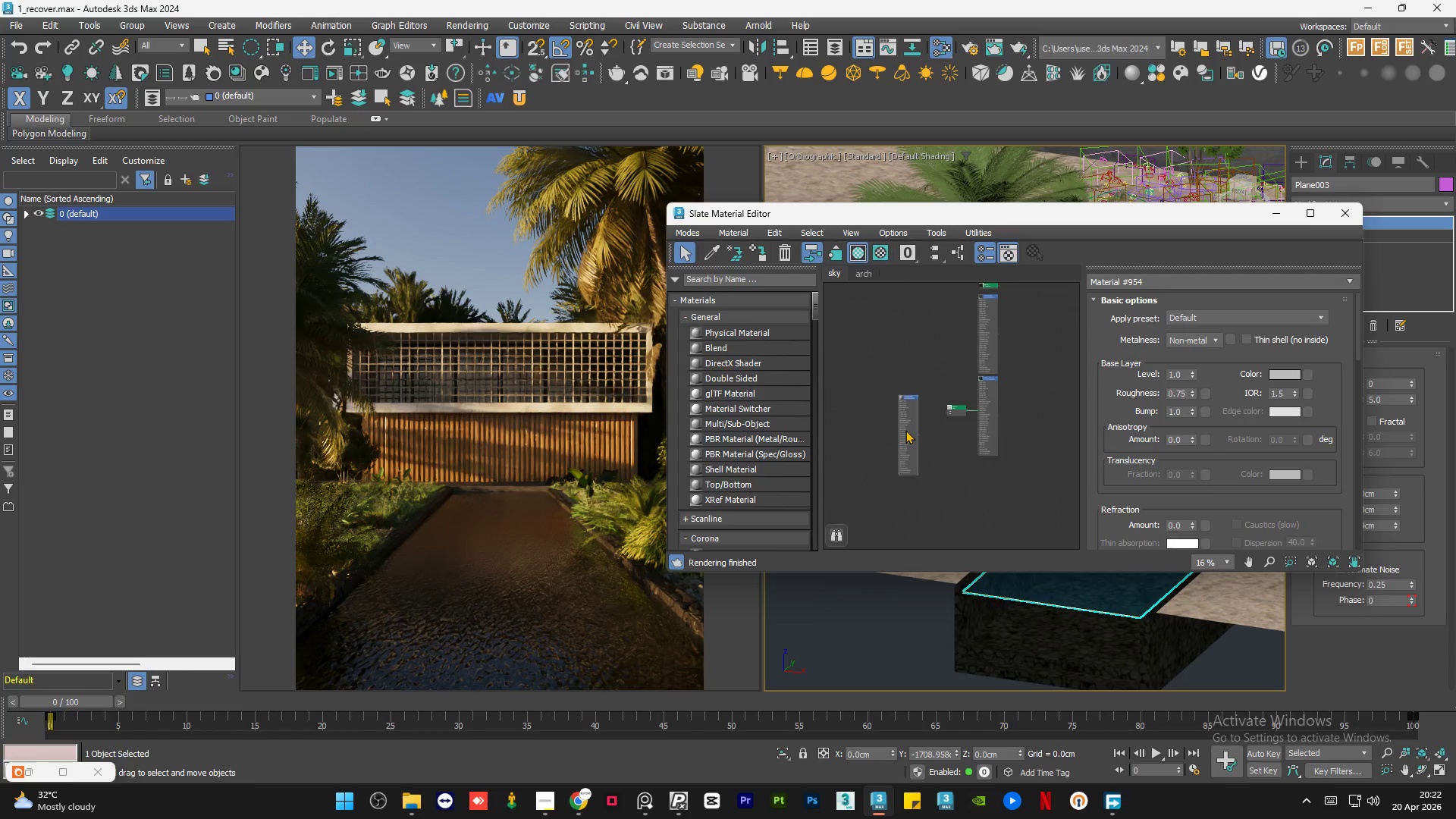 
key(A)
 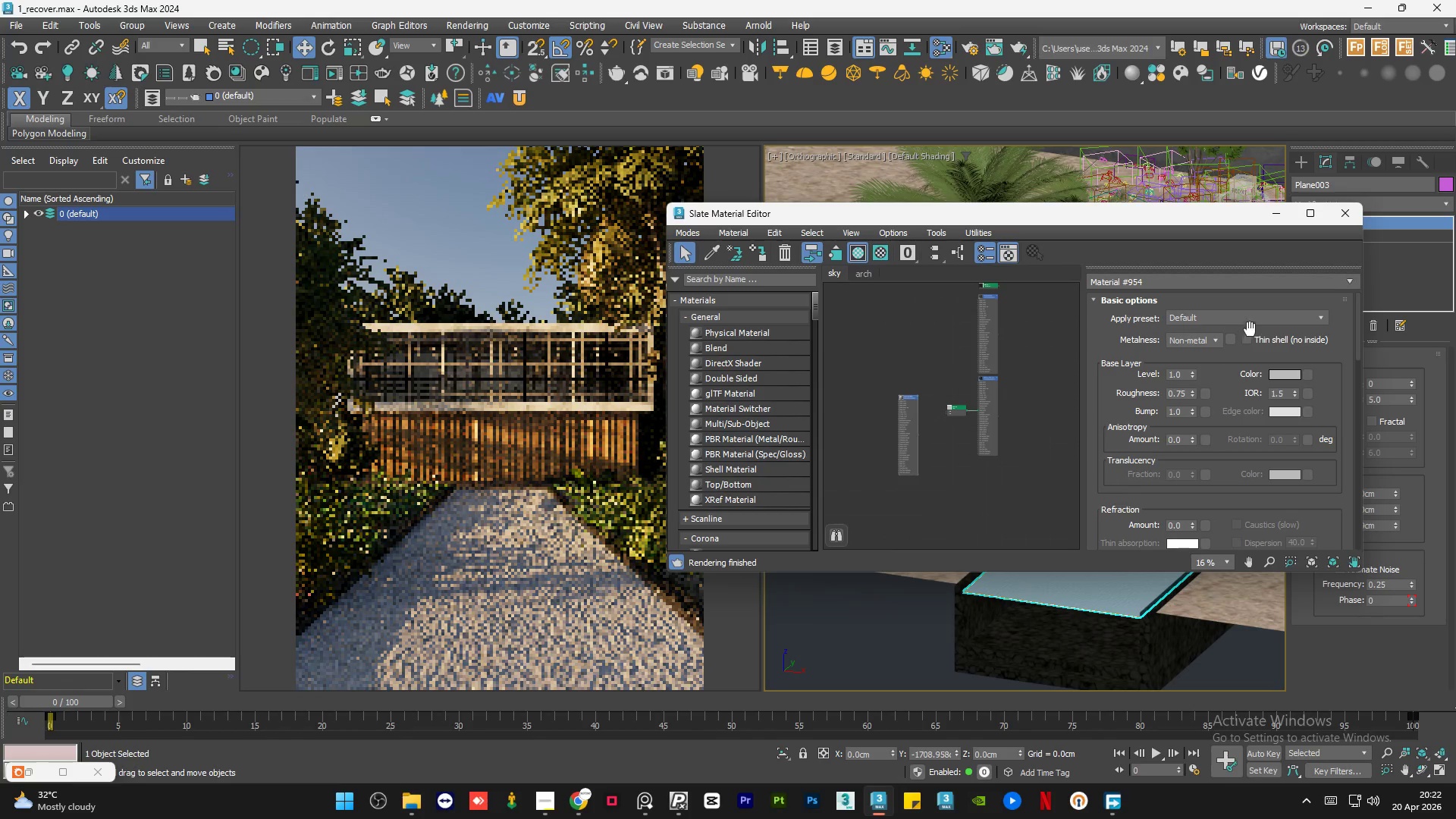 
left_click([1261, 317])
 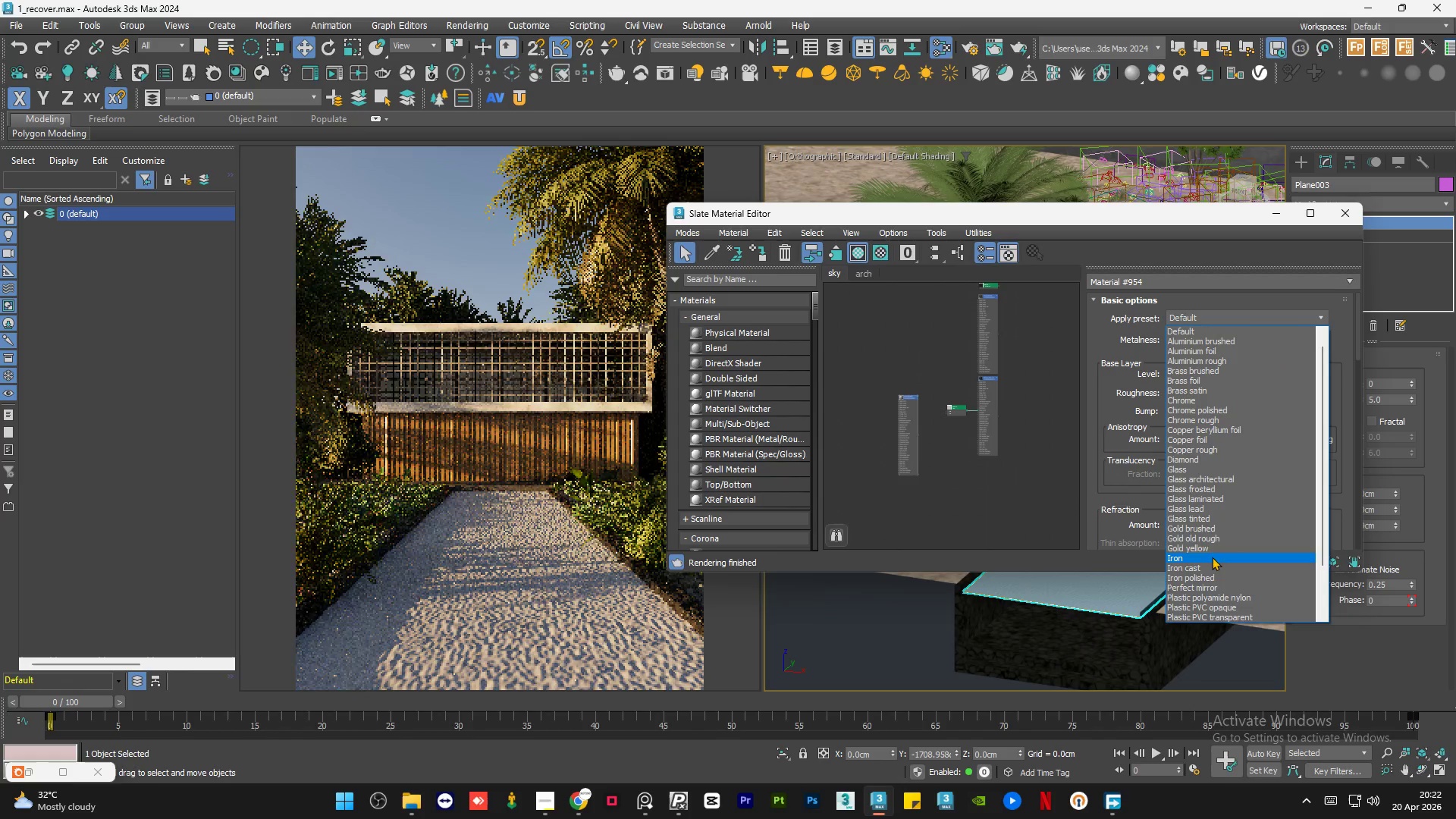 
scroll: coordinate [1207, 583], scroll_direction: down, amount: 5.0
 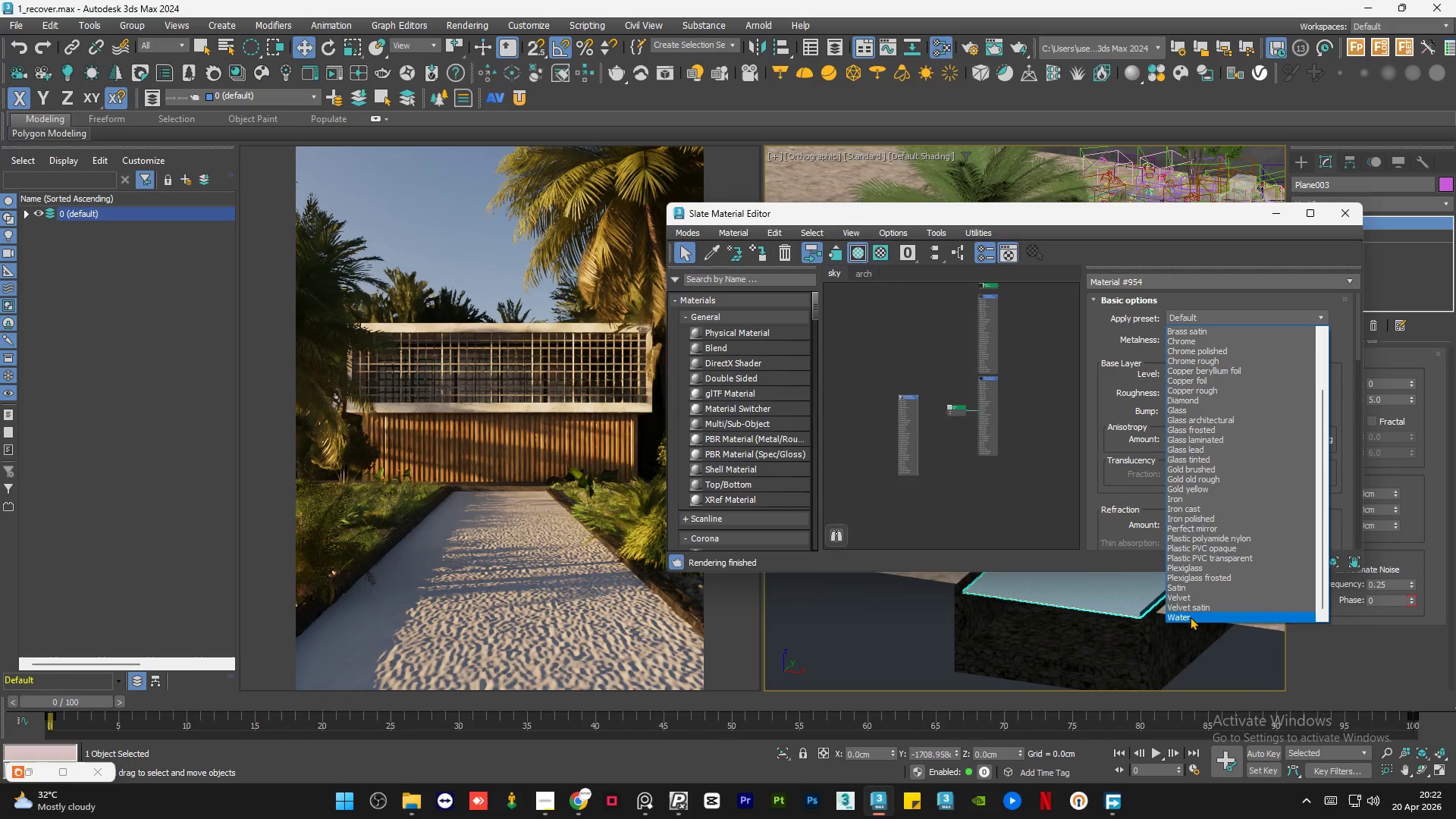 
left_click([1190, 617])
 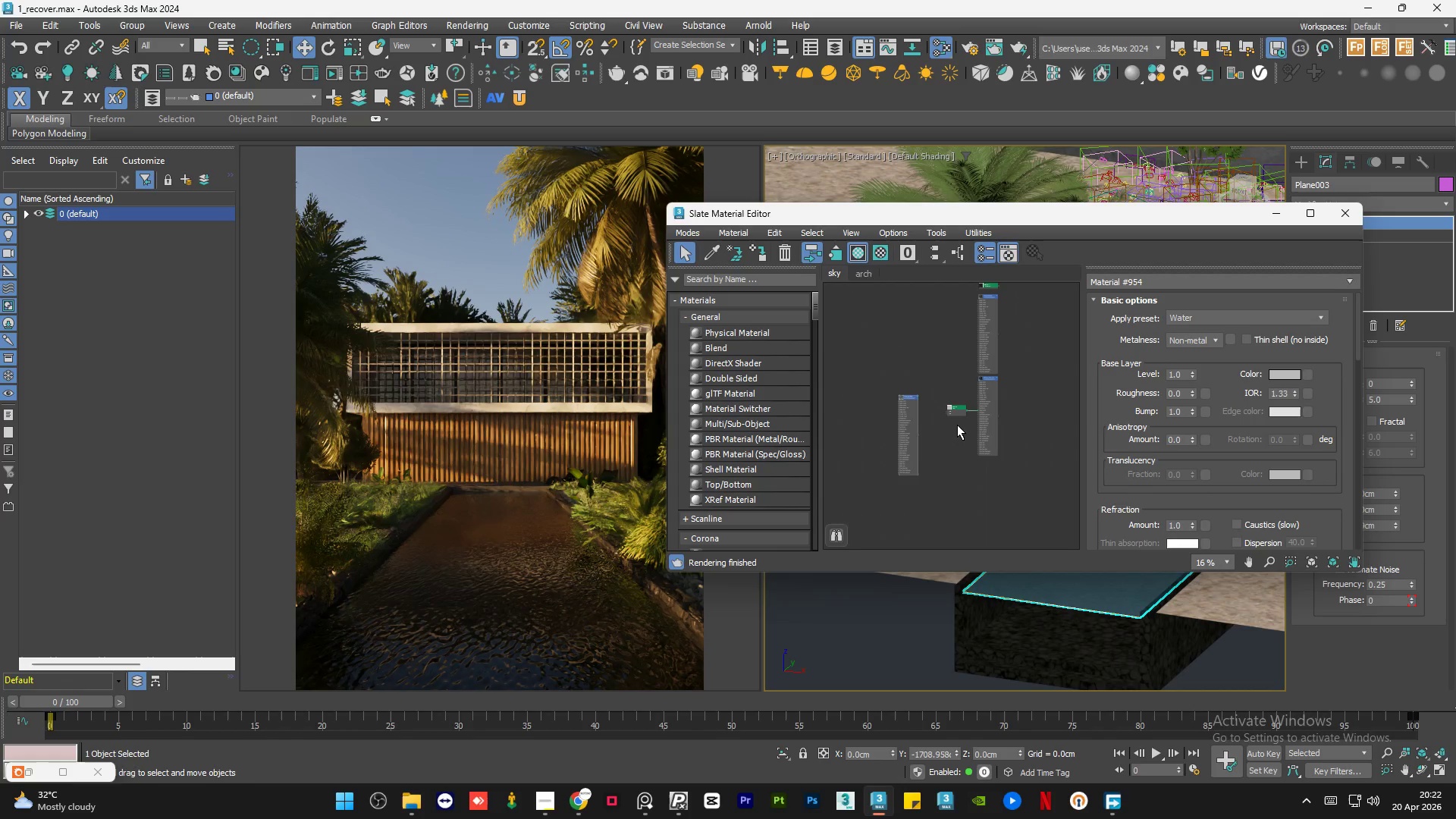 
wait(6.22)
 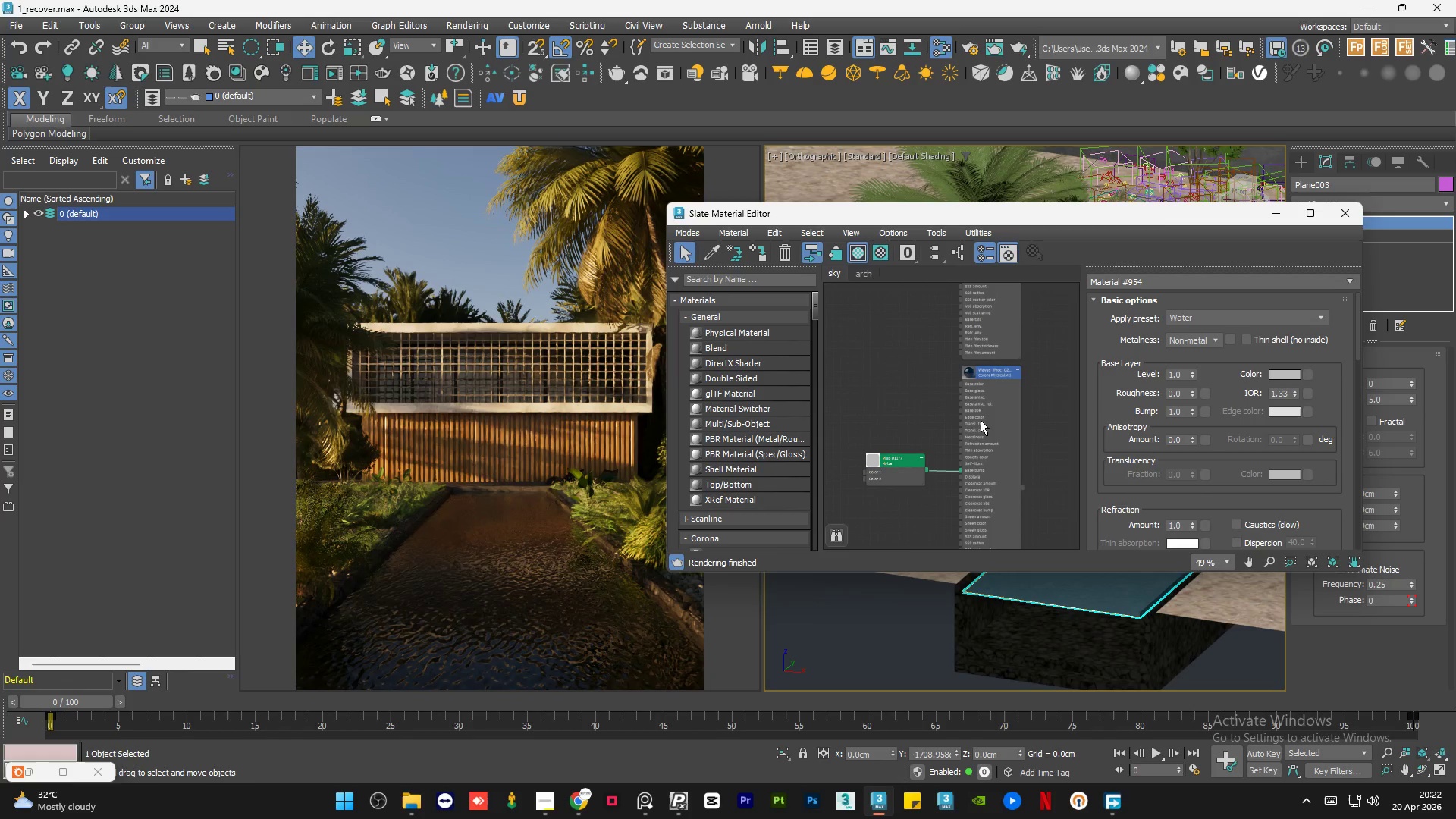 
left_click([981, 420])
 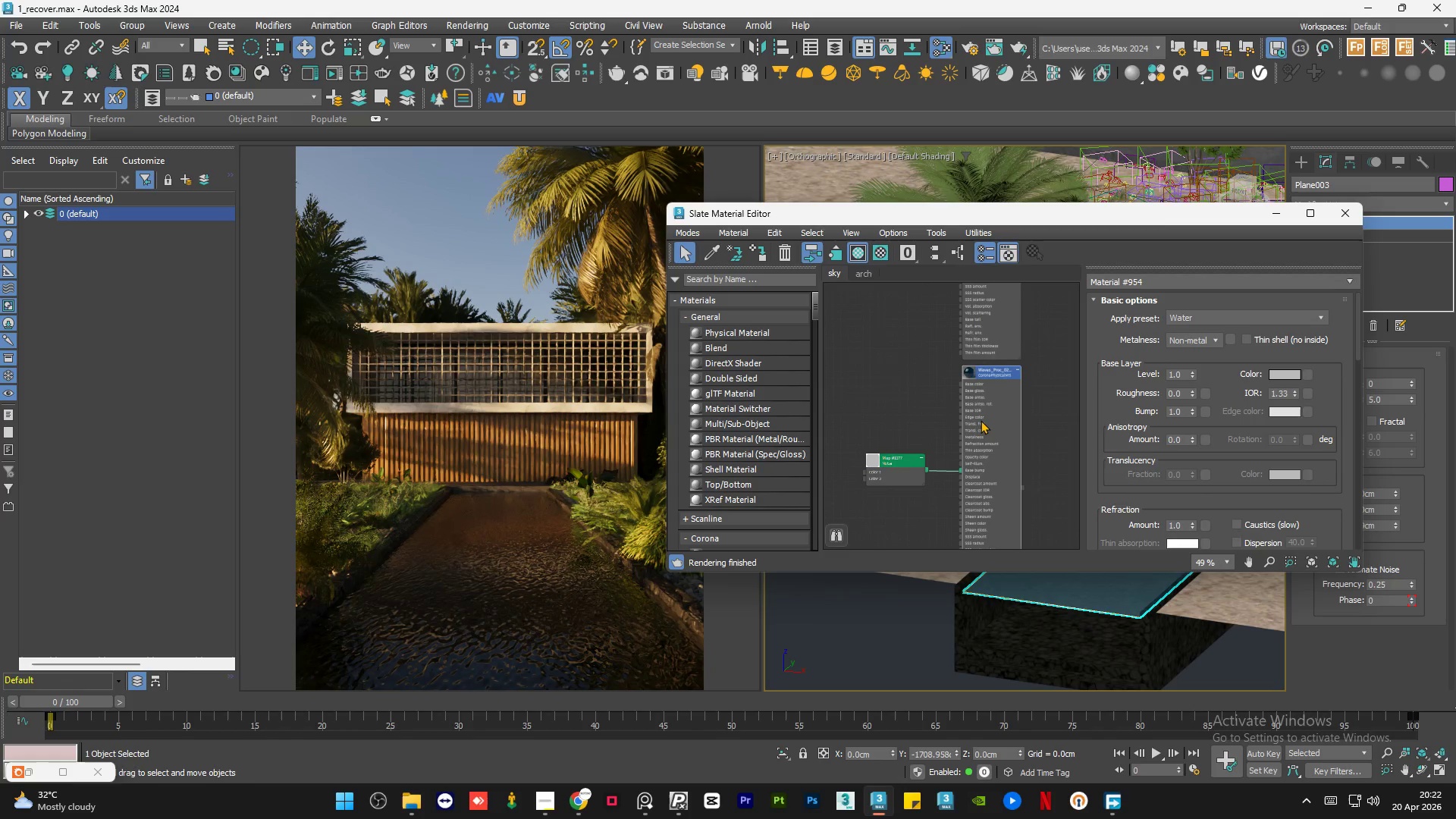 
scroll: coordinate [986, 381], scroll_direction: up, amount: 3.0
 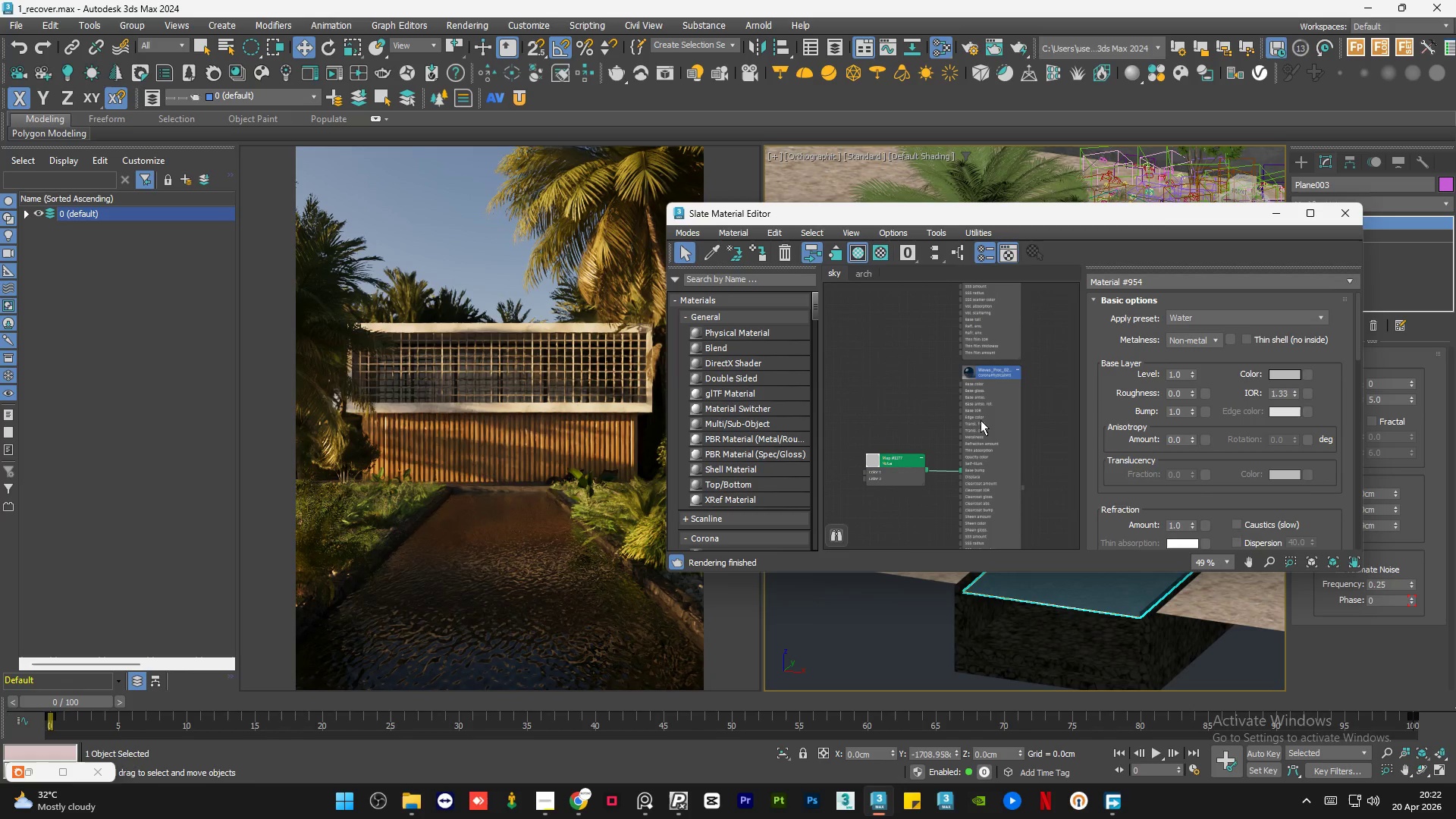 
double_click([981, 420])
 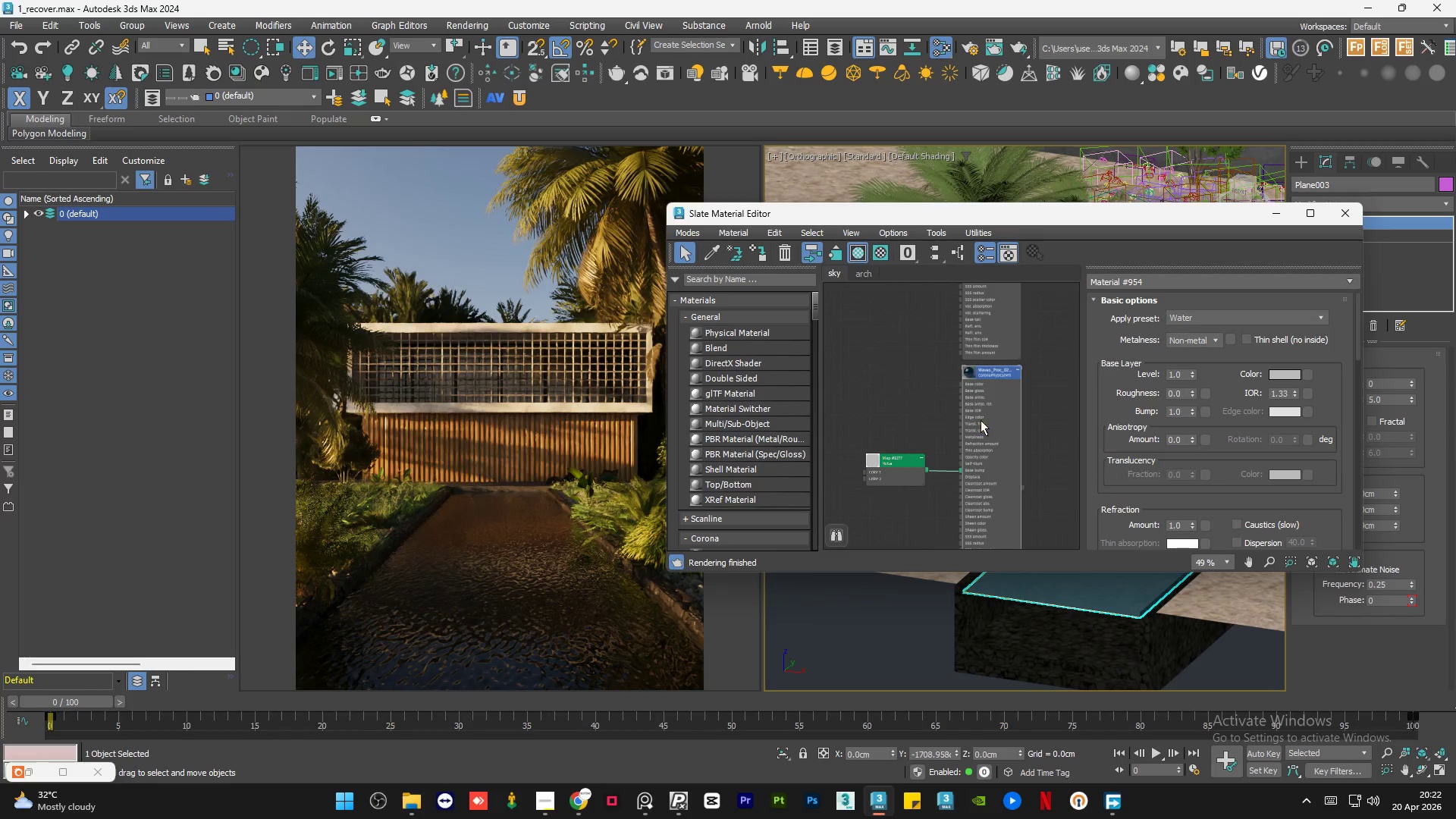 
key(A)
 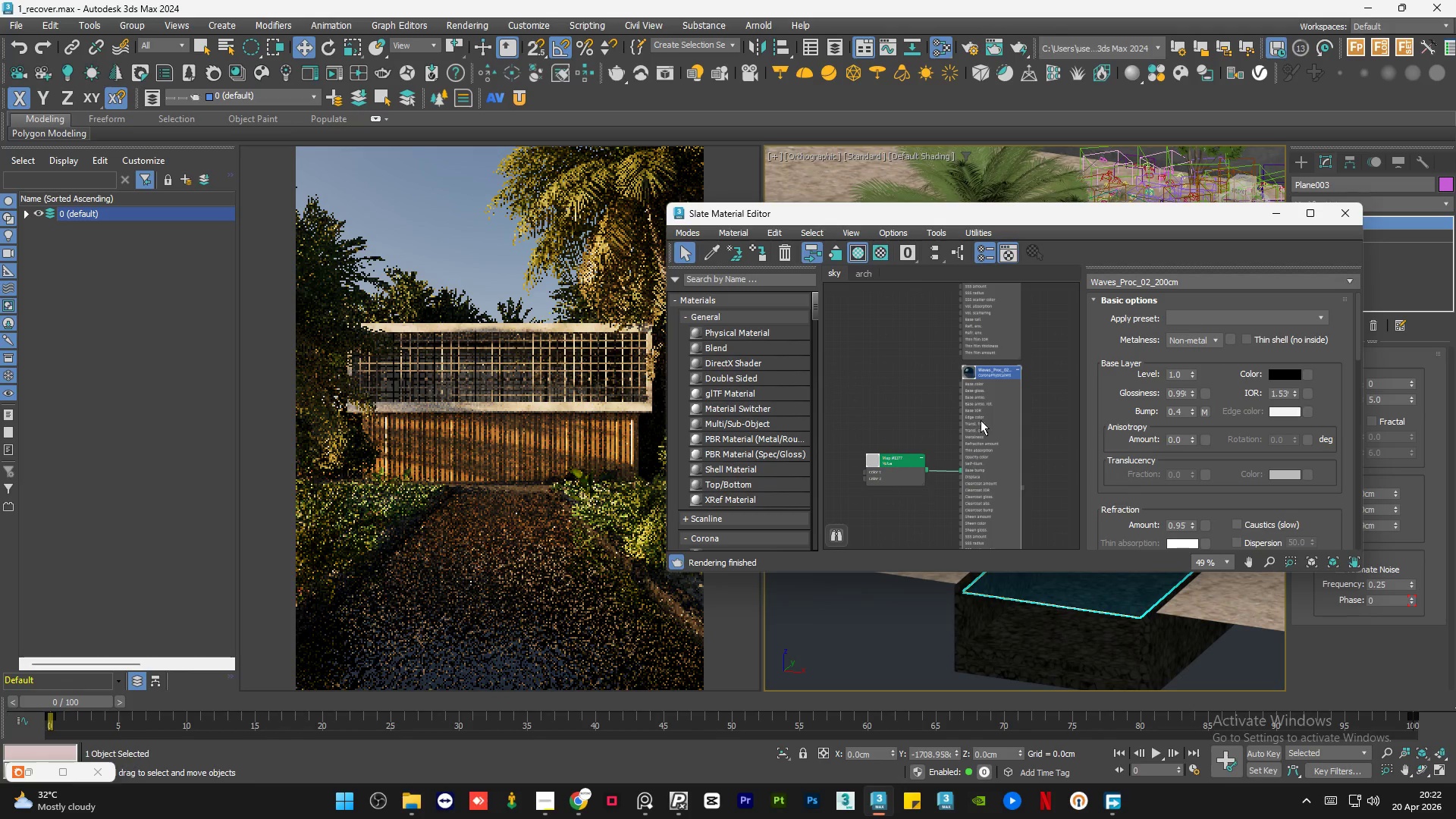 
scroll: coordinate [987, 412], scroll_direction: down, amount: 2.0
 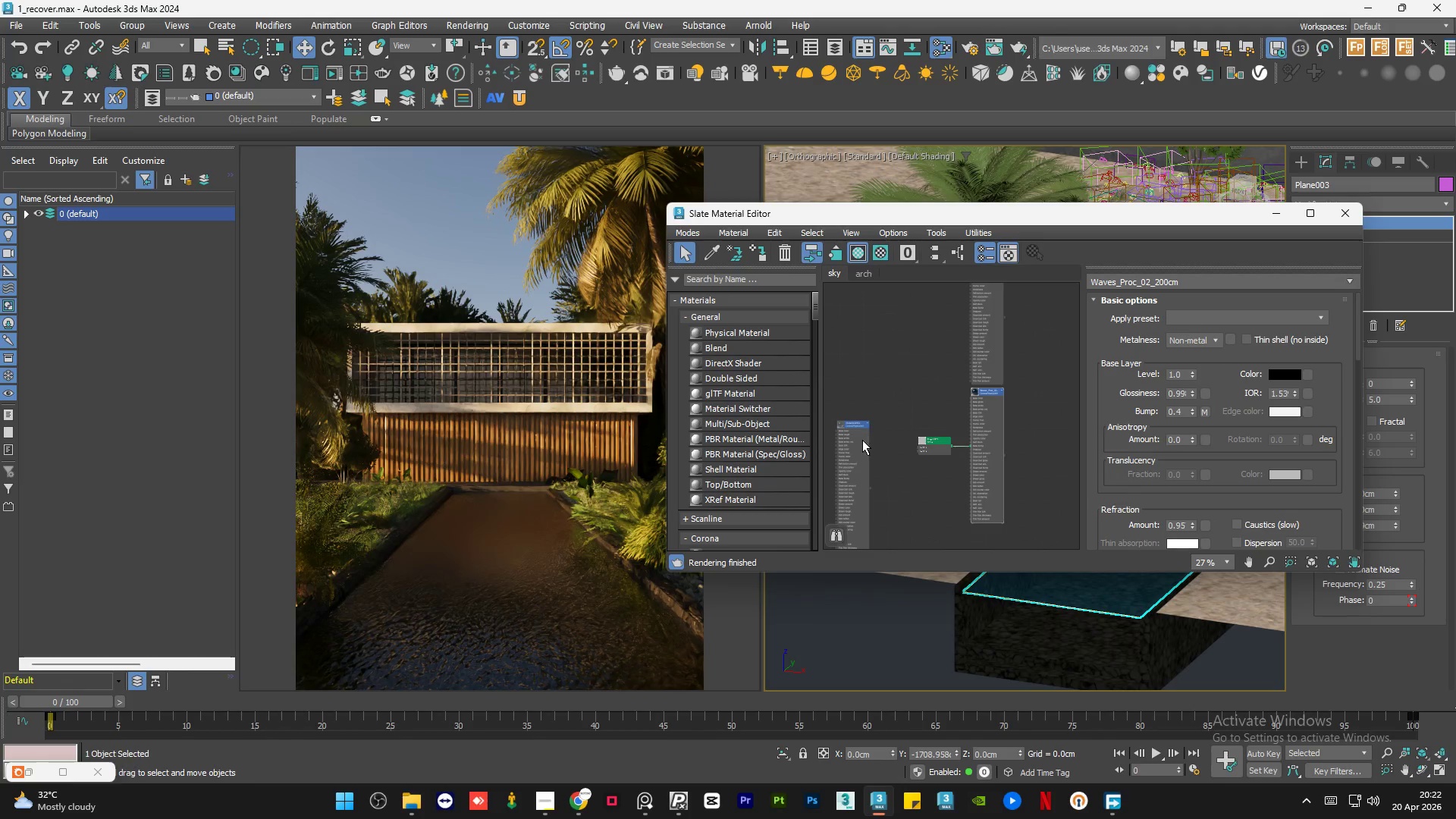 
left_click([860, 441])
 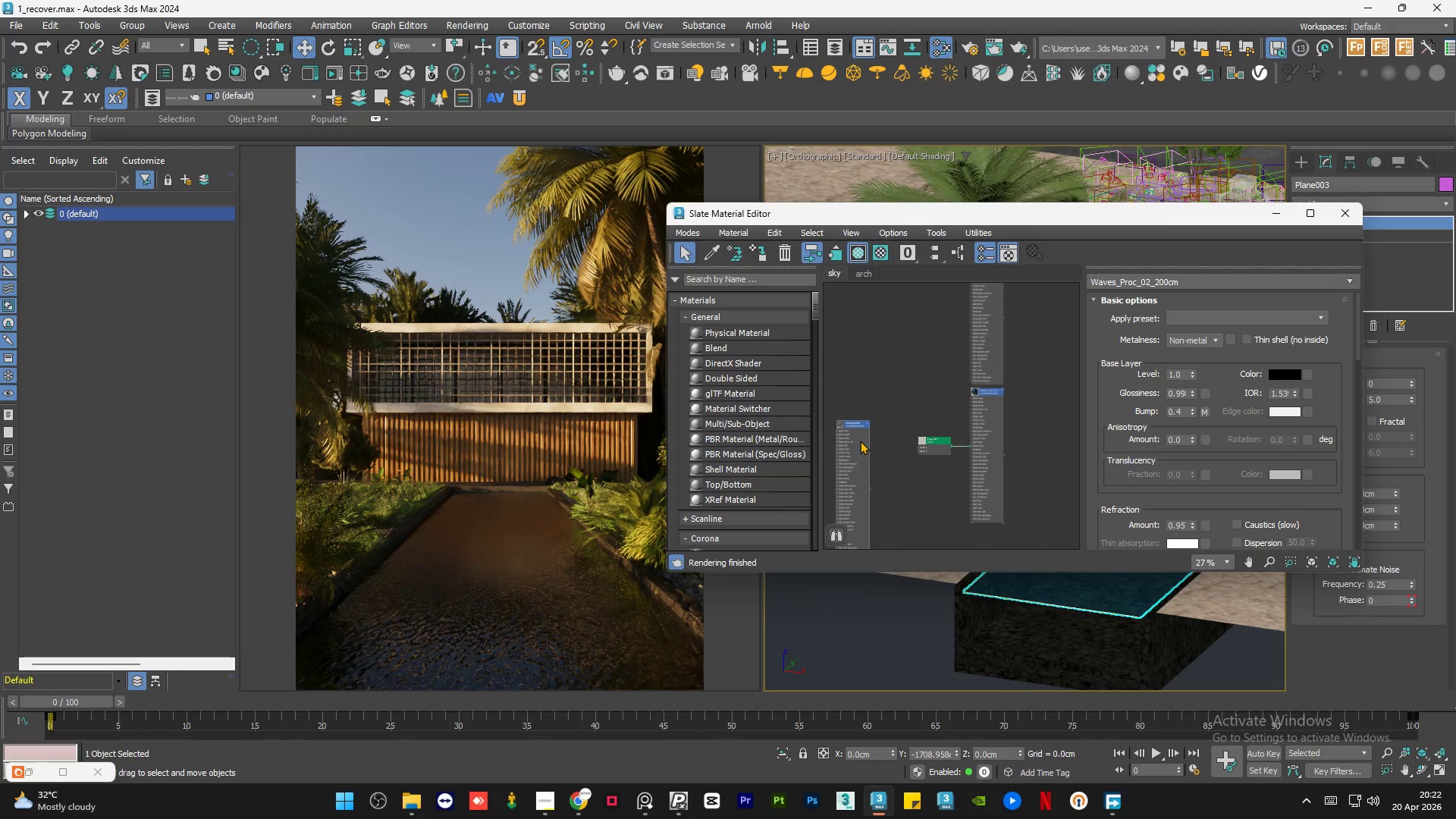 
key(Delete)
 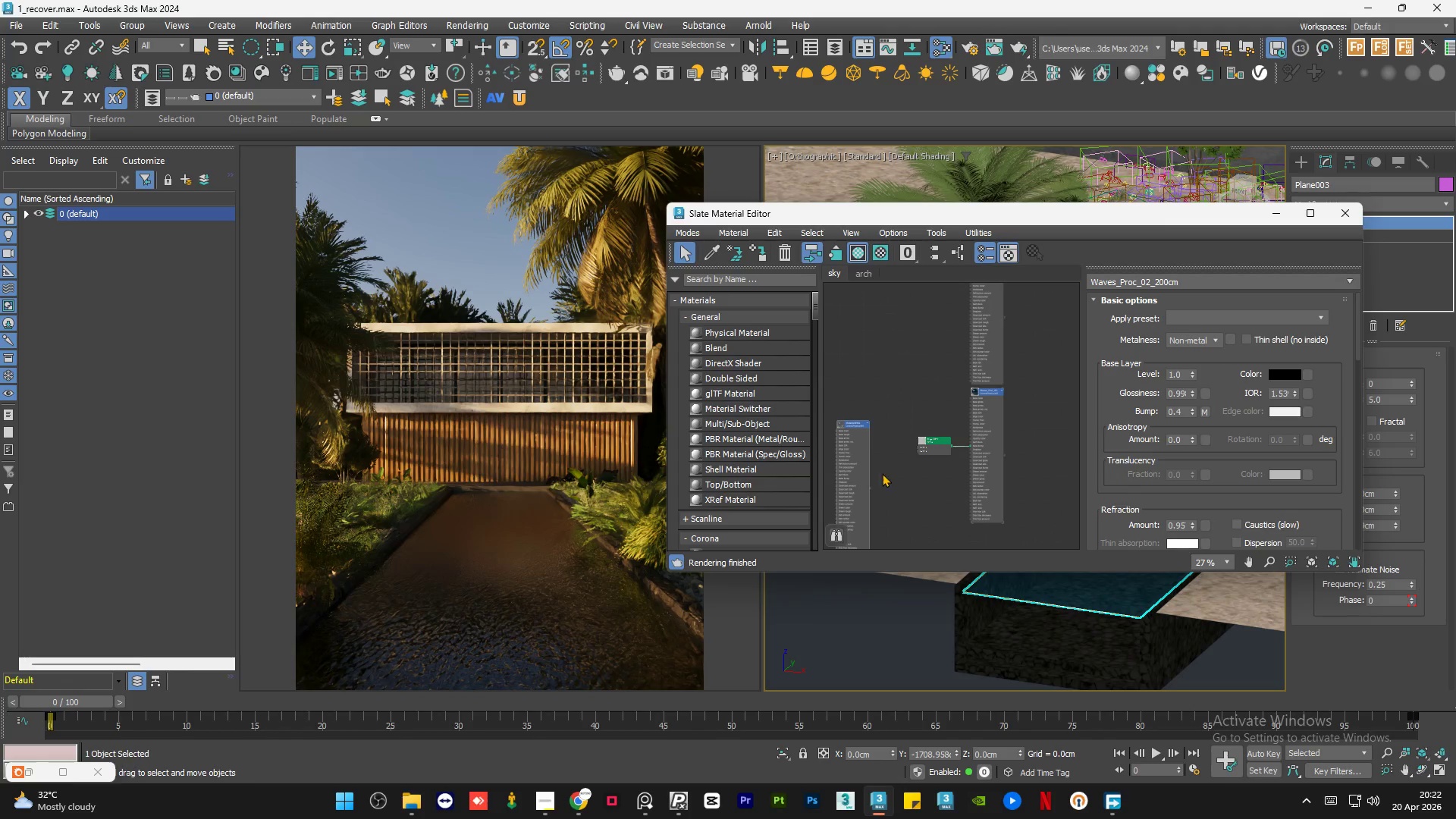 
scroll: coordinate [884, 477], scroll_direction: down, amount: 2.0
 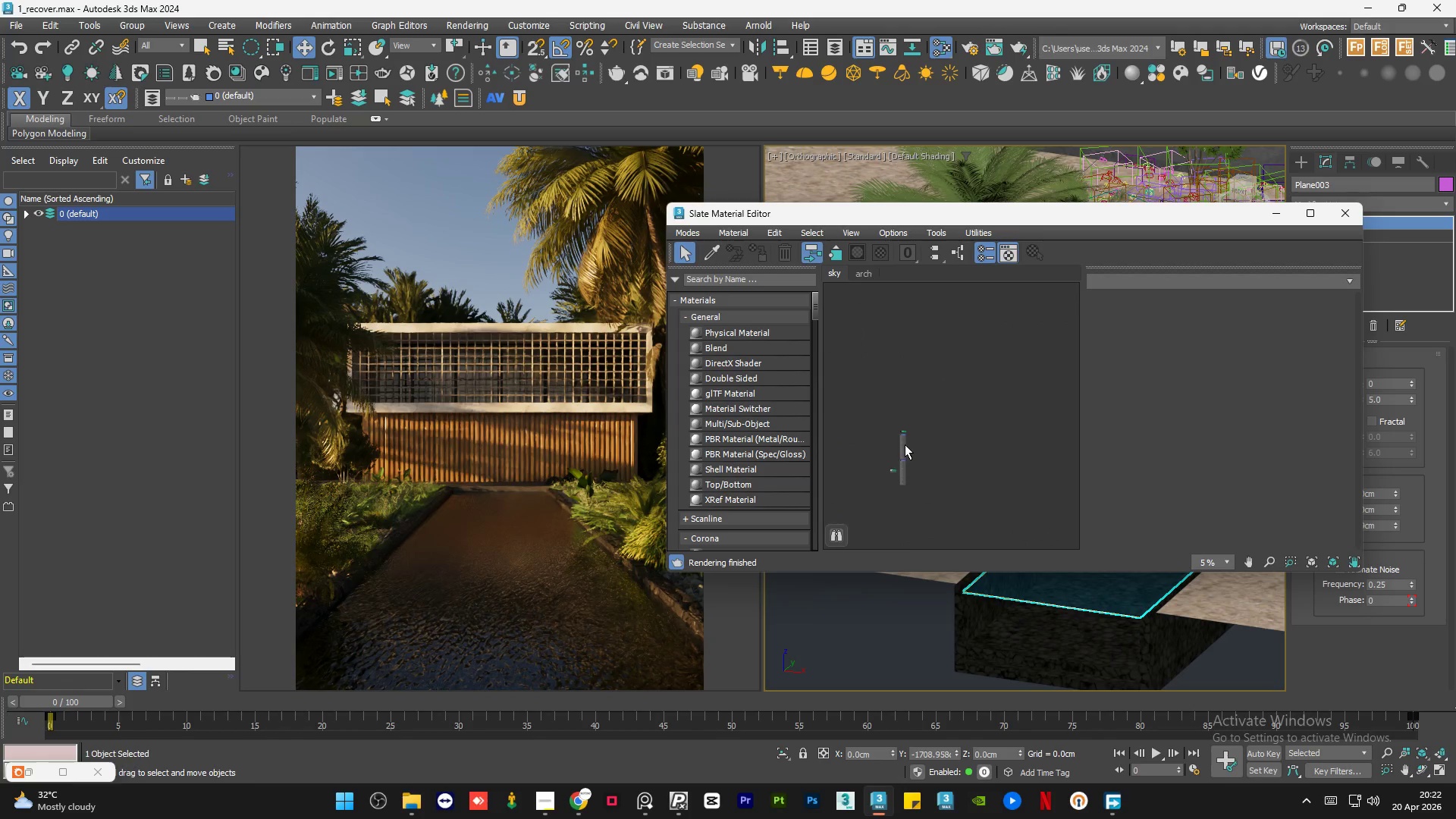 
left_click([901, 444])
 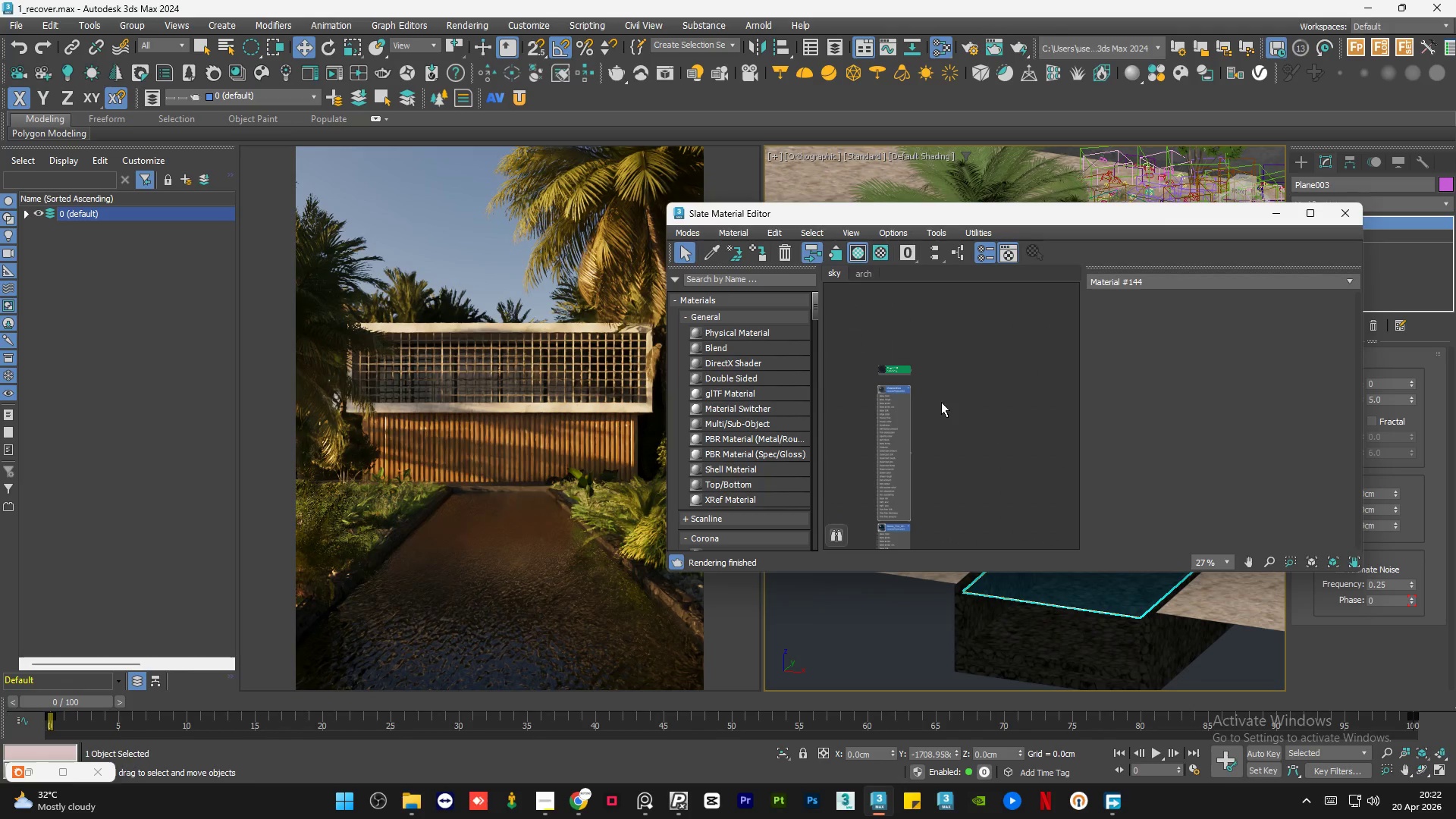 
scroll: coordinate [905, 444], scroll_direction: up, amount: 2.0
 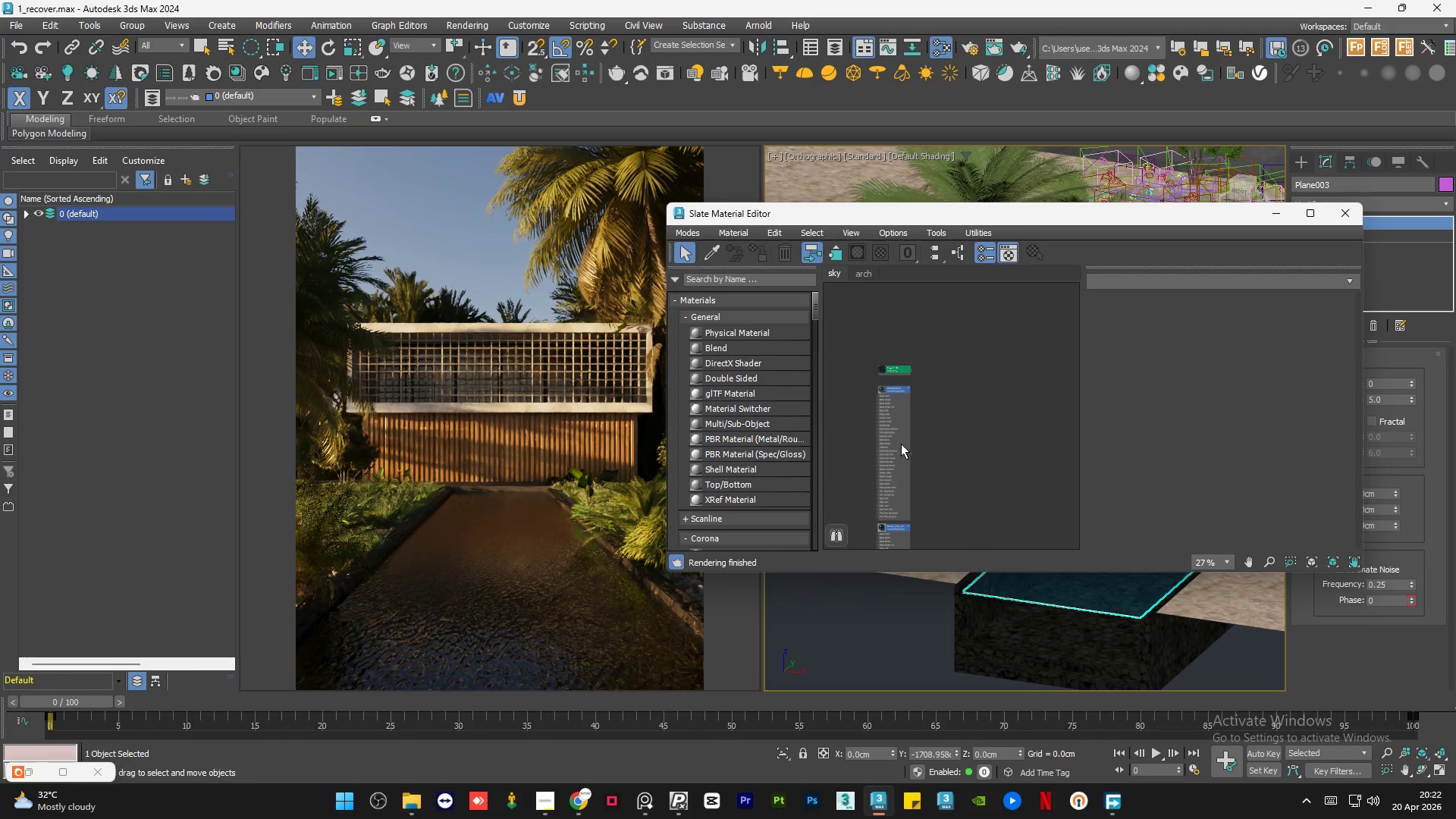 
key(Delete)
 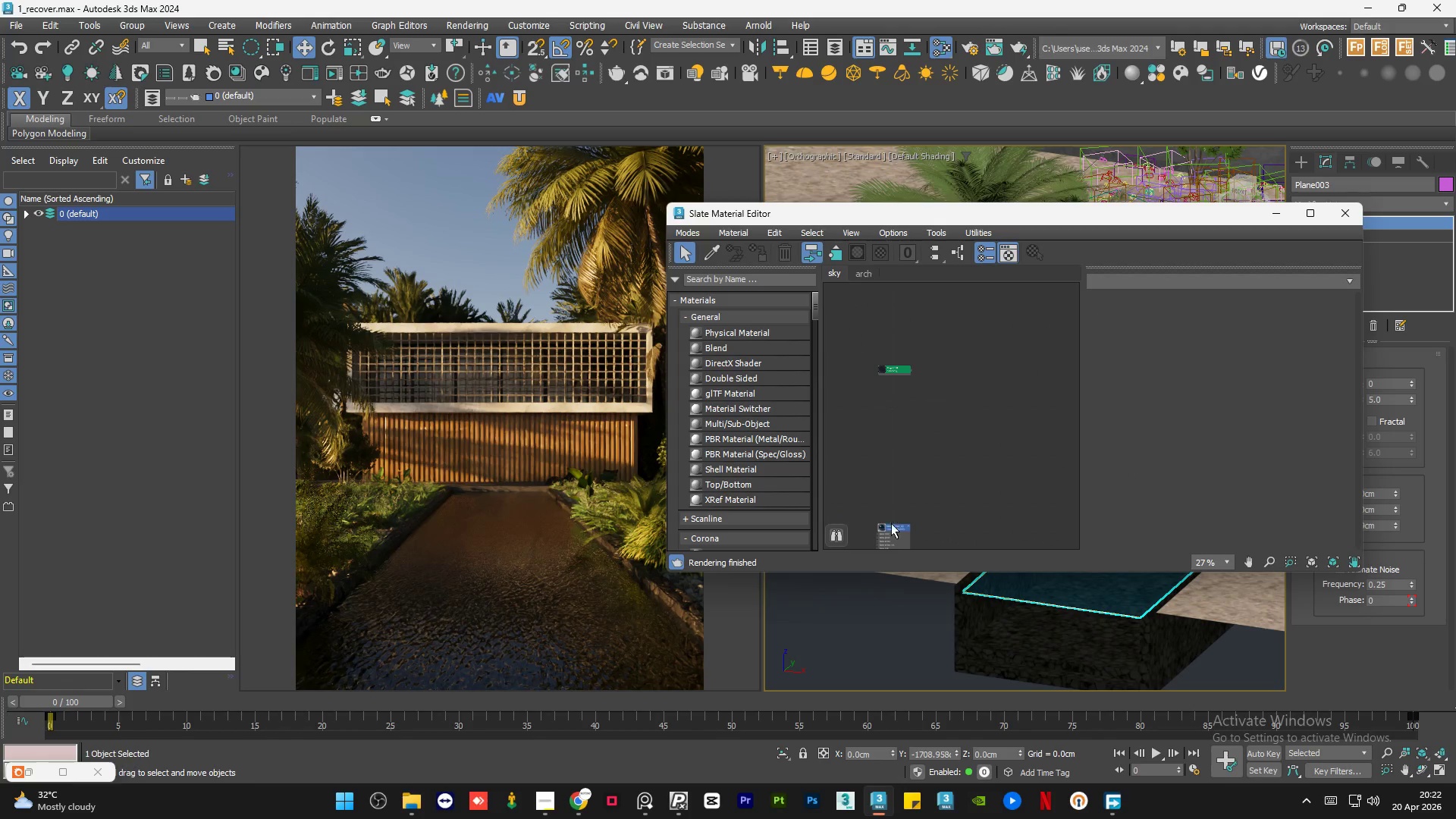 
left_click_drag(start_coordinate=[892, 535], to_coordinate=[894, 394])
 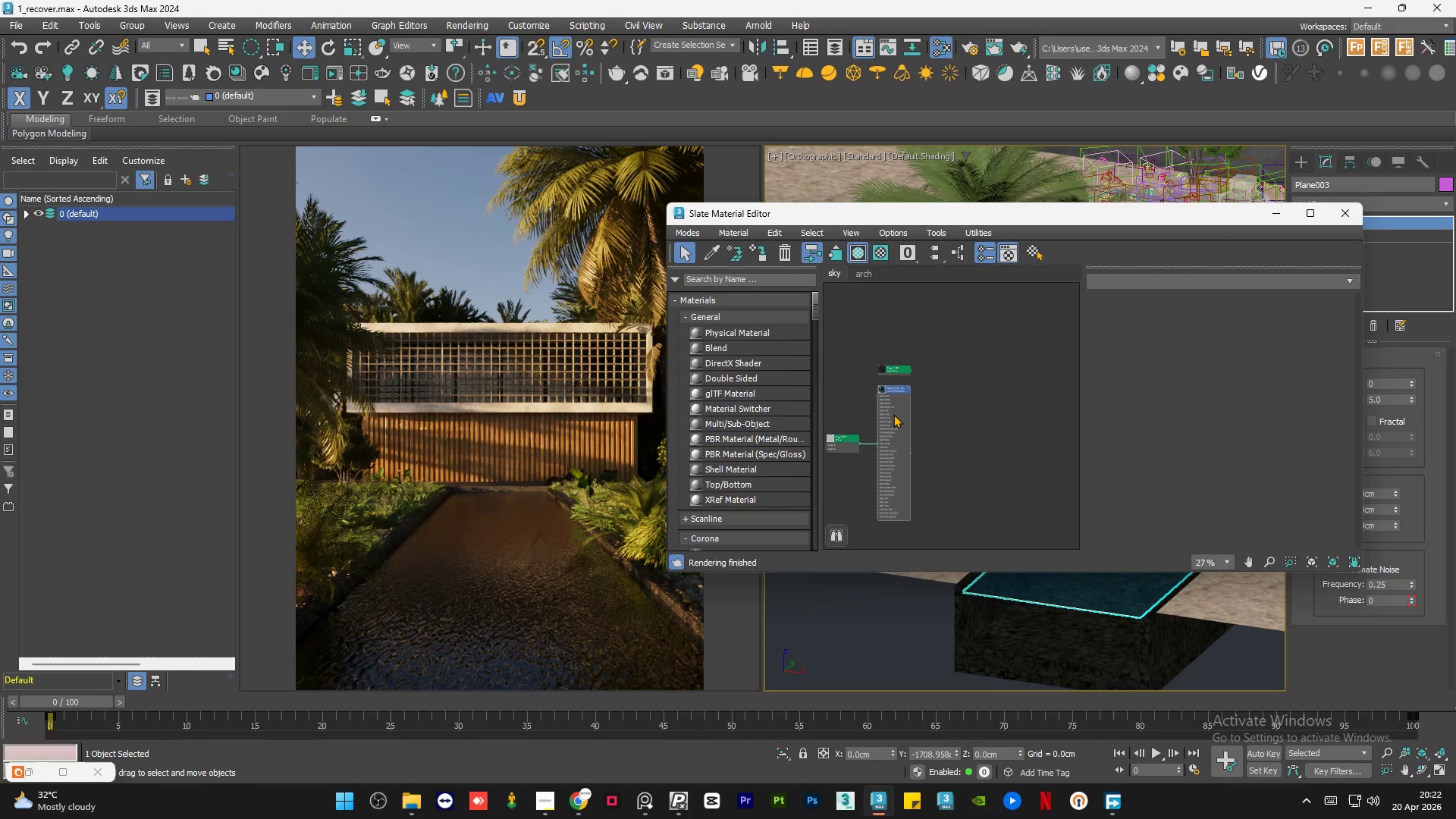 
double_click([893, 414])
 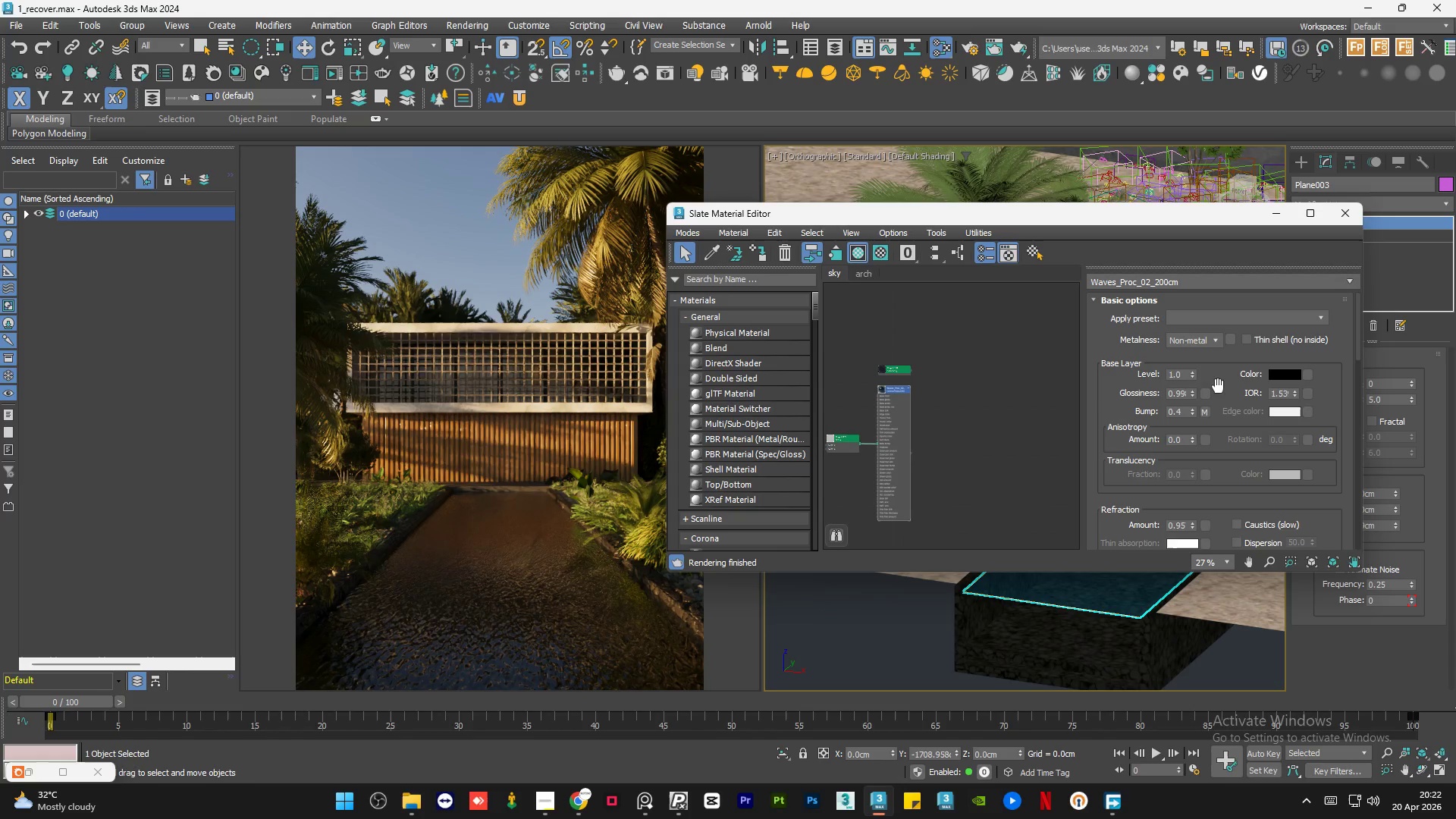 
double_click([1182, 391])
 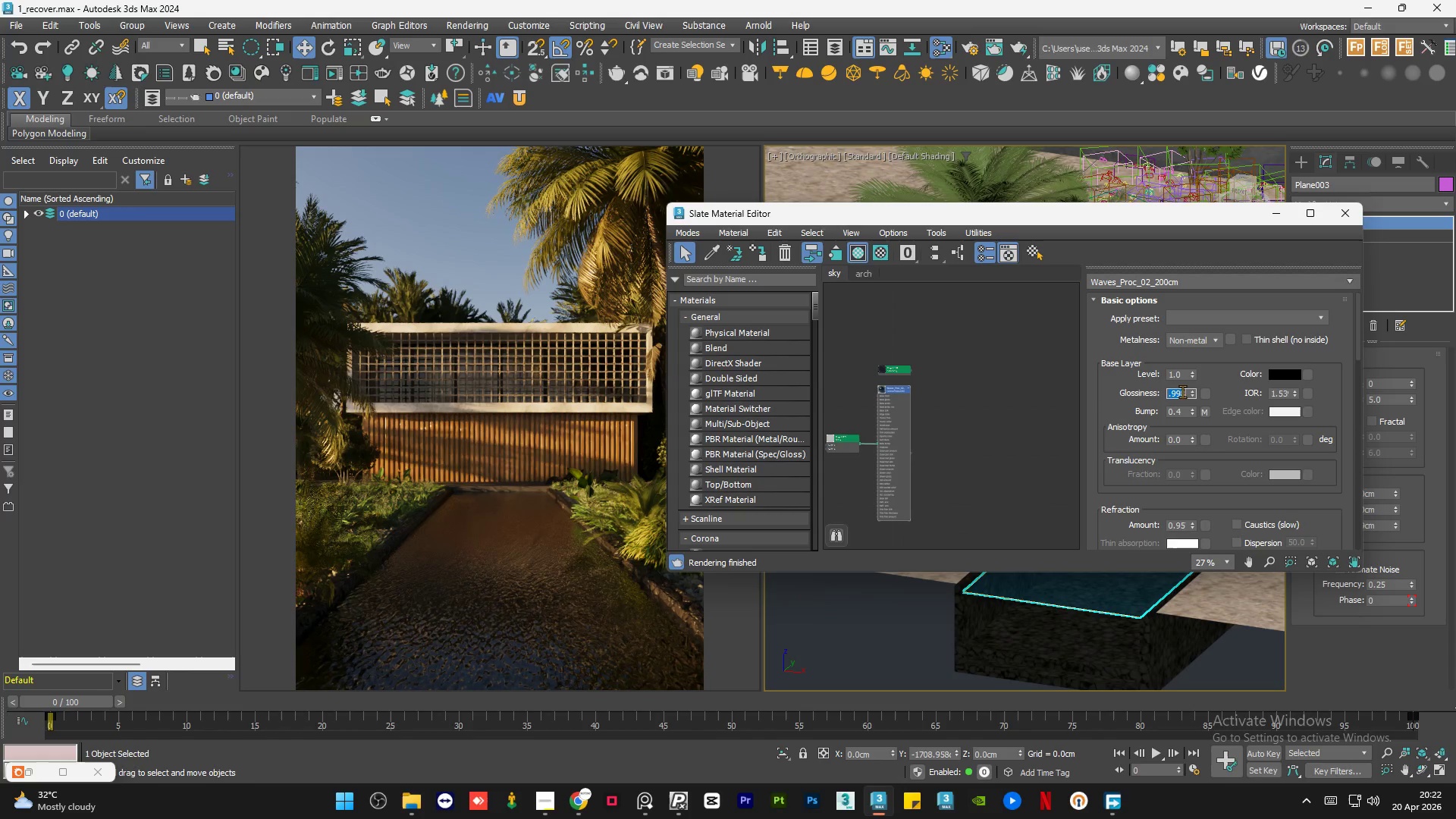 
key(Numpad1)
 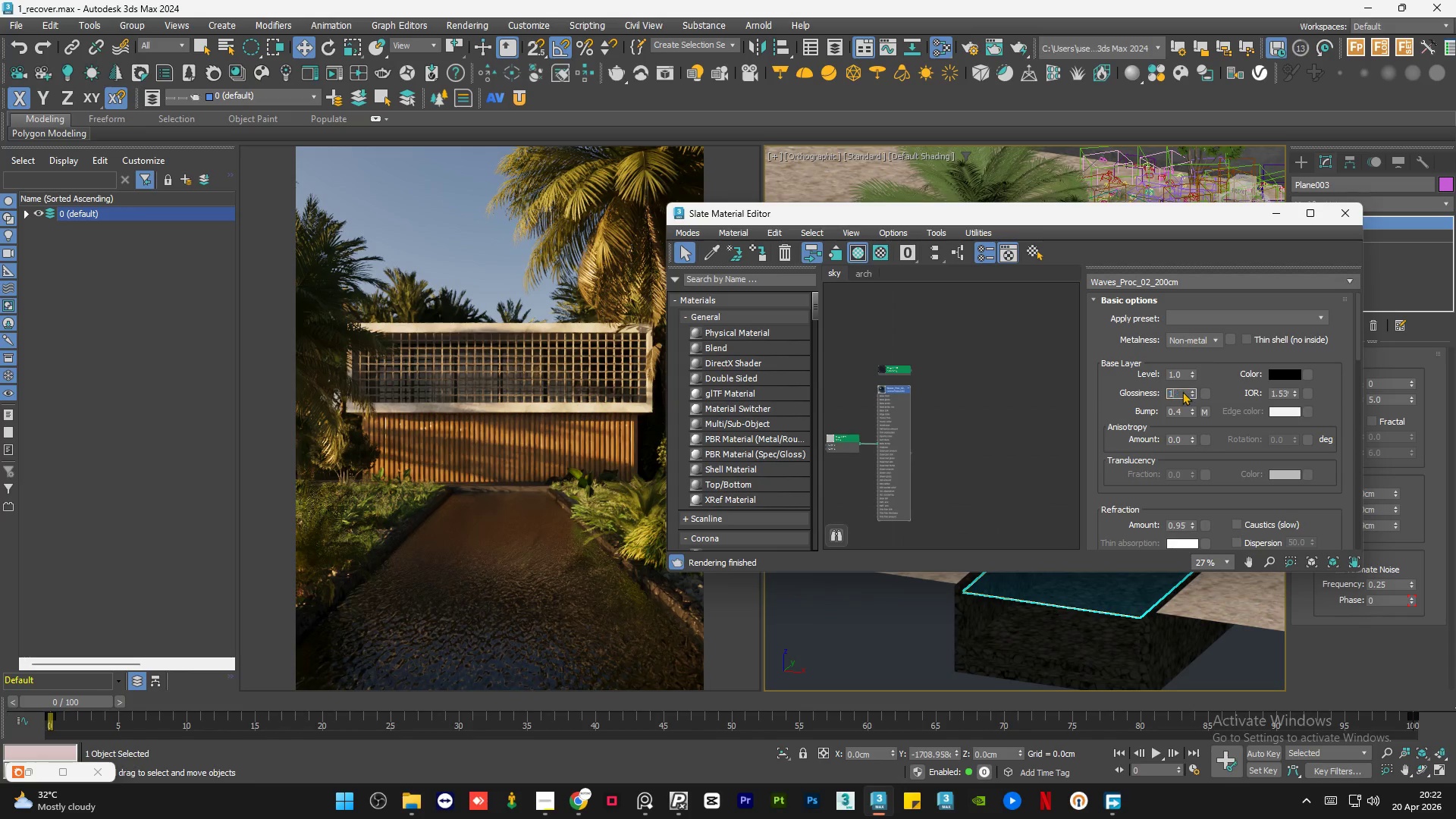 
key(NumpadEnter)
 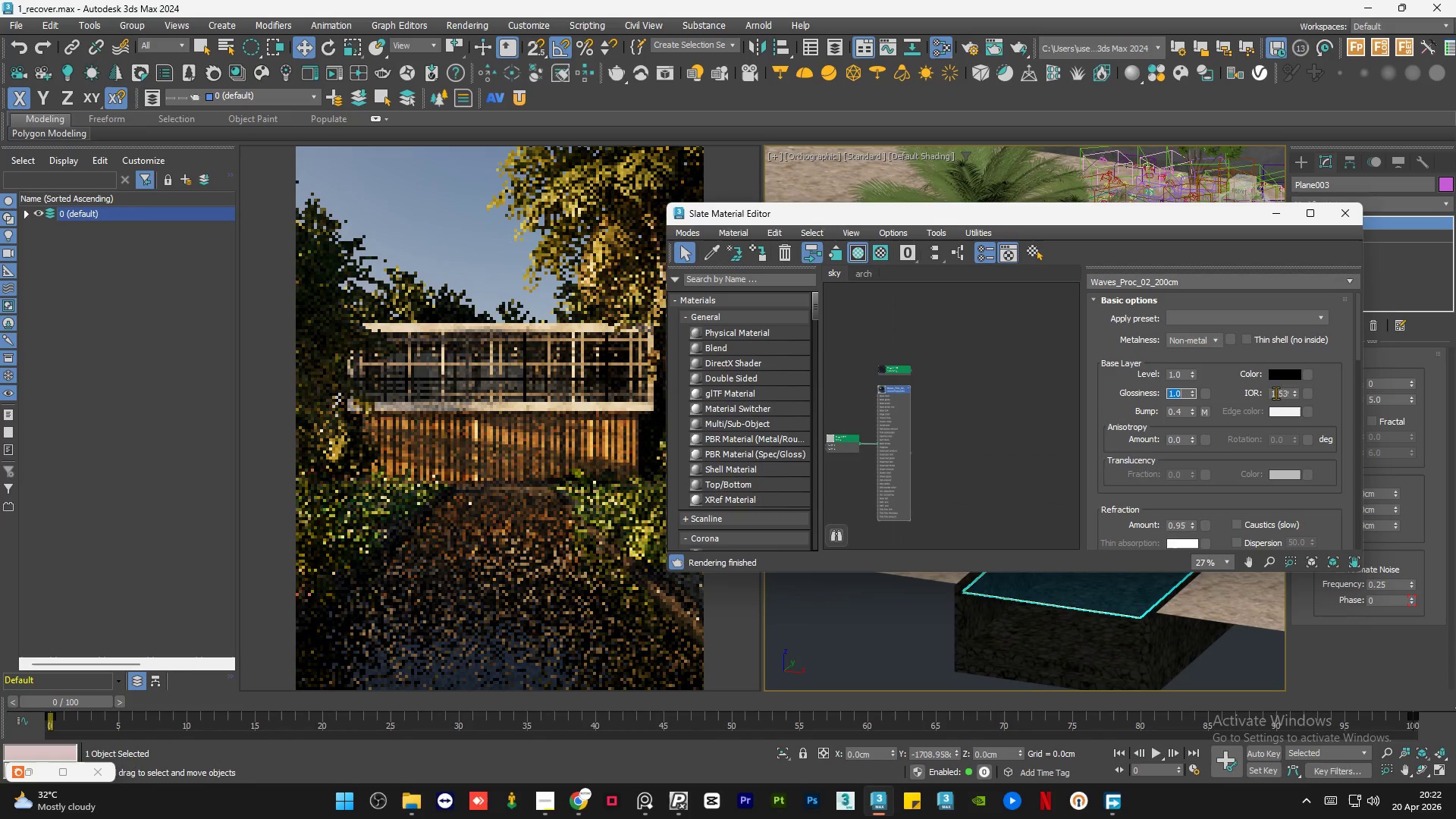 
double_click([1282, 394])
 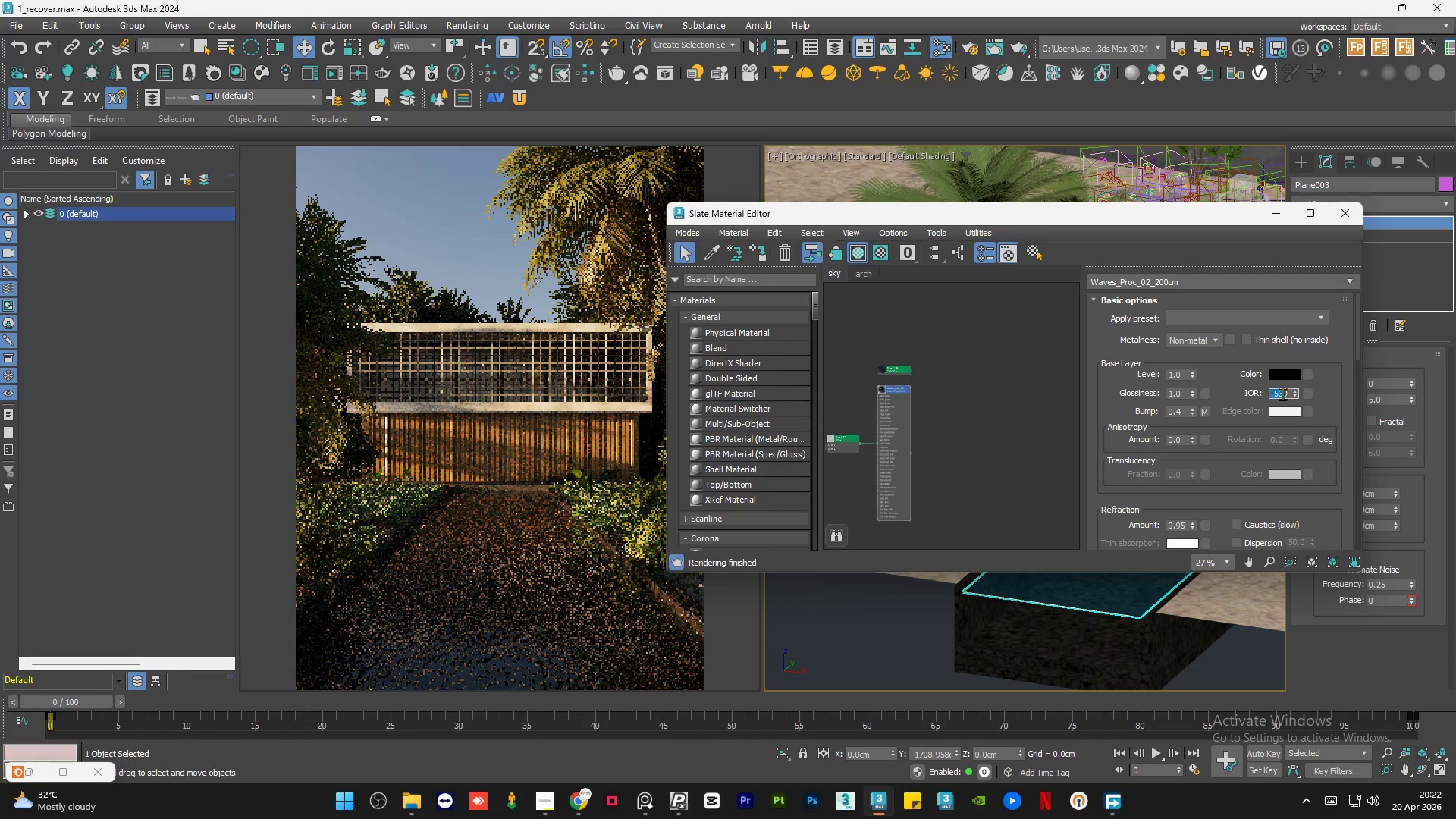 
key(Numpad1)
 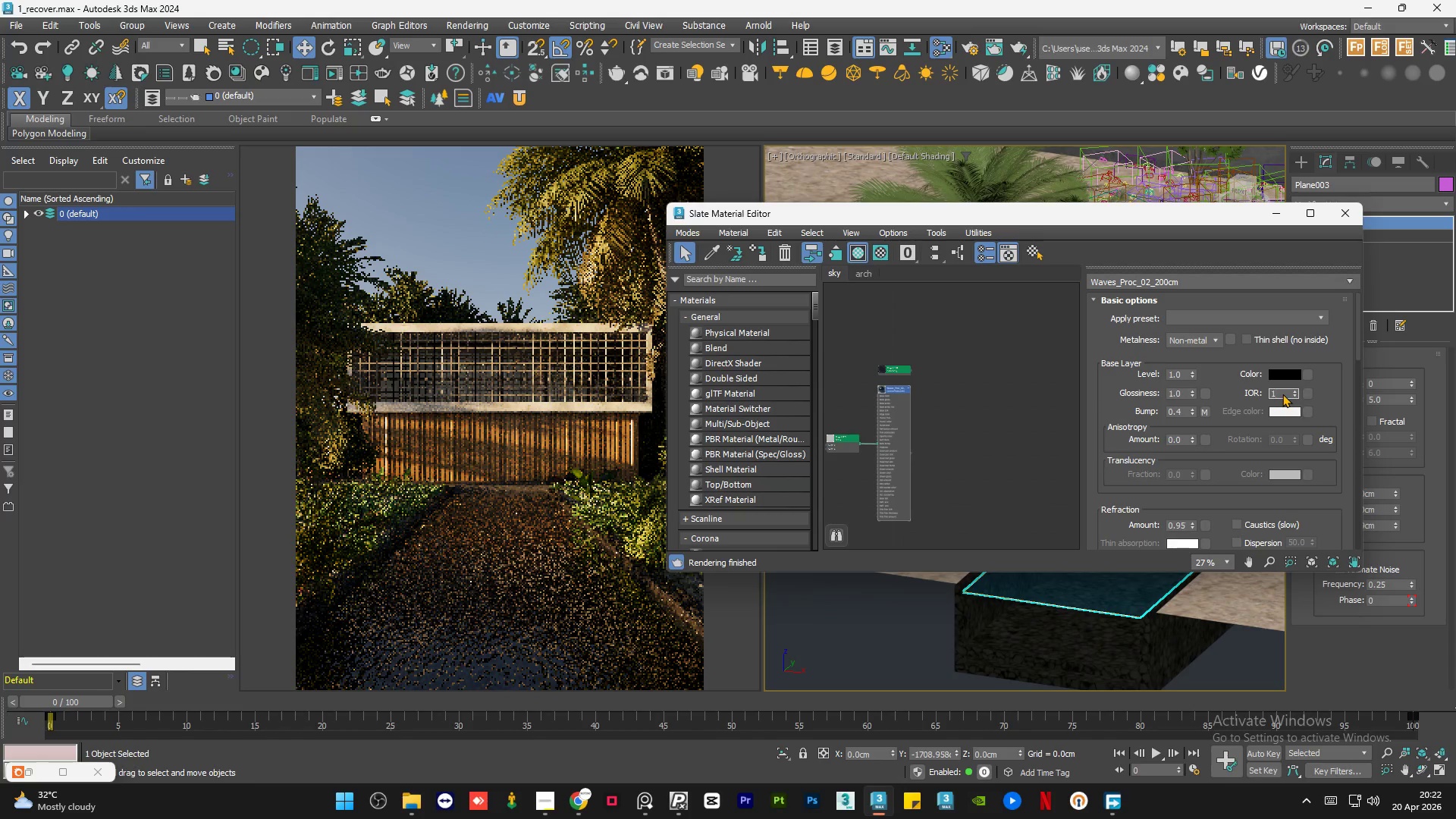 
key(NumpadEnter)
 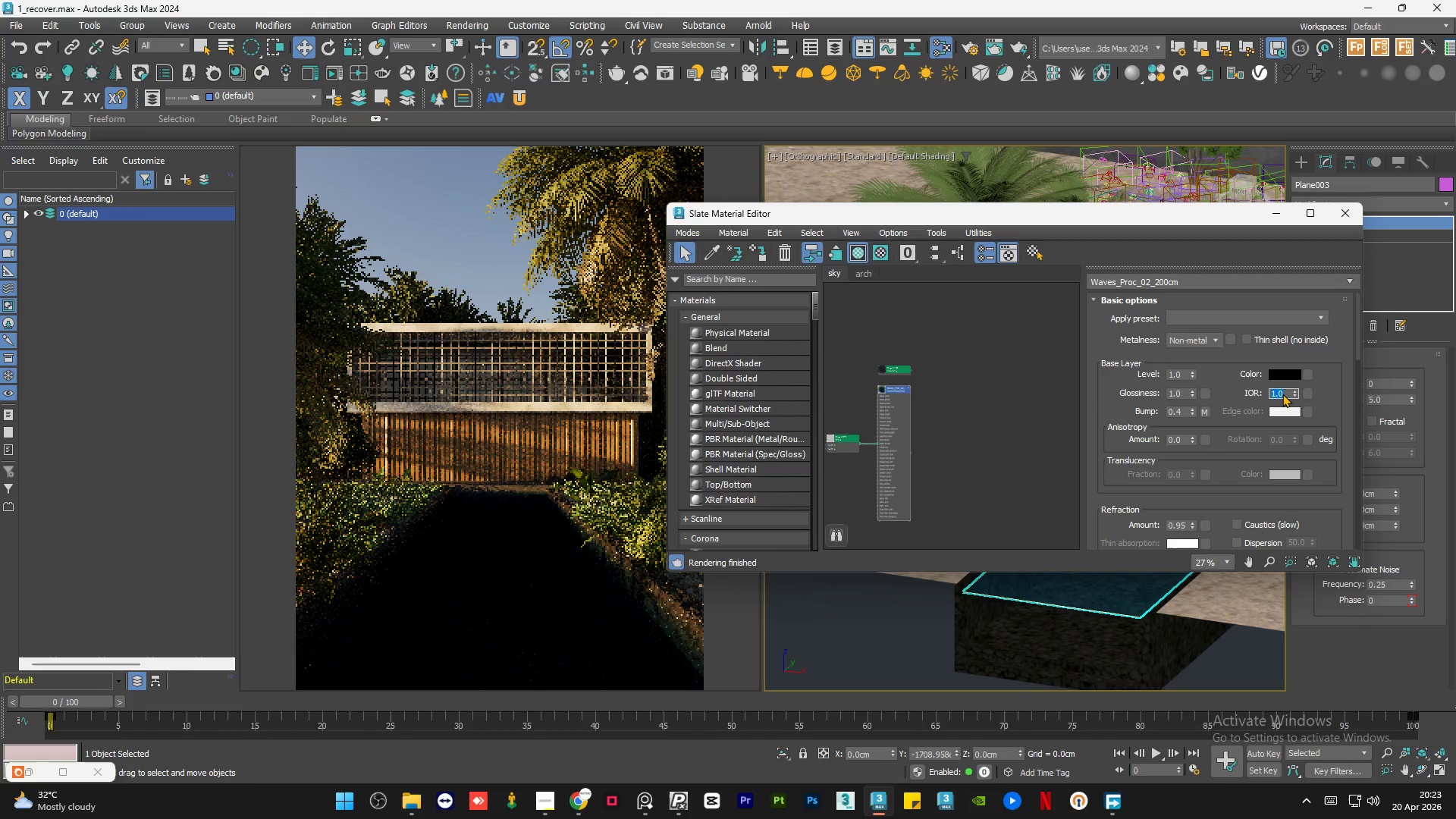 
key(Numpad2)
 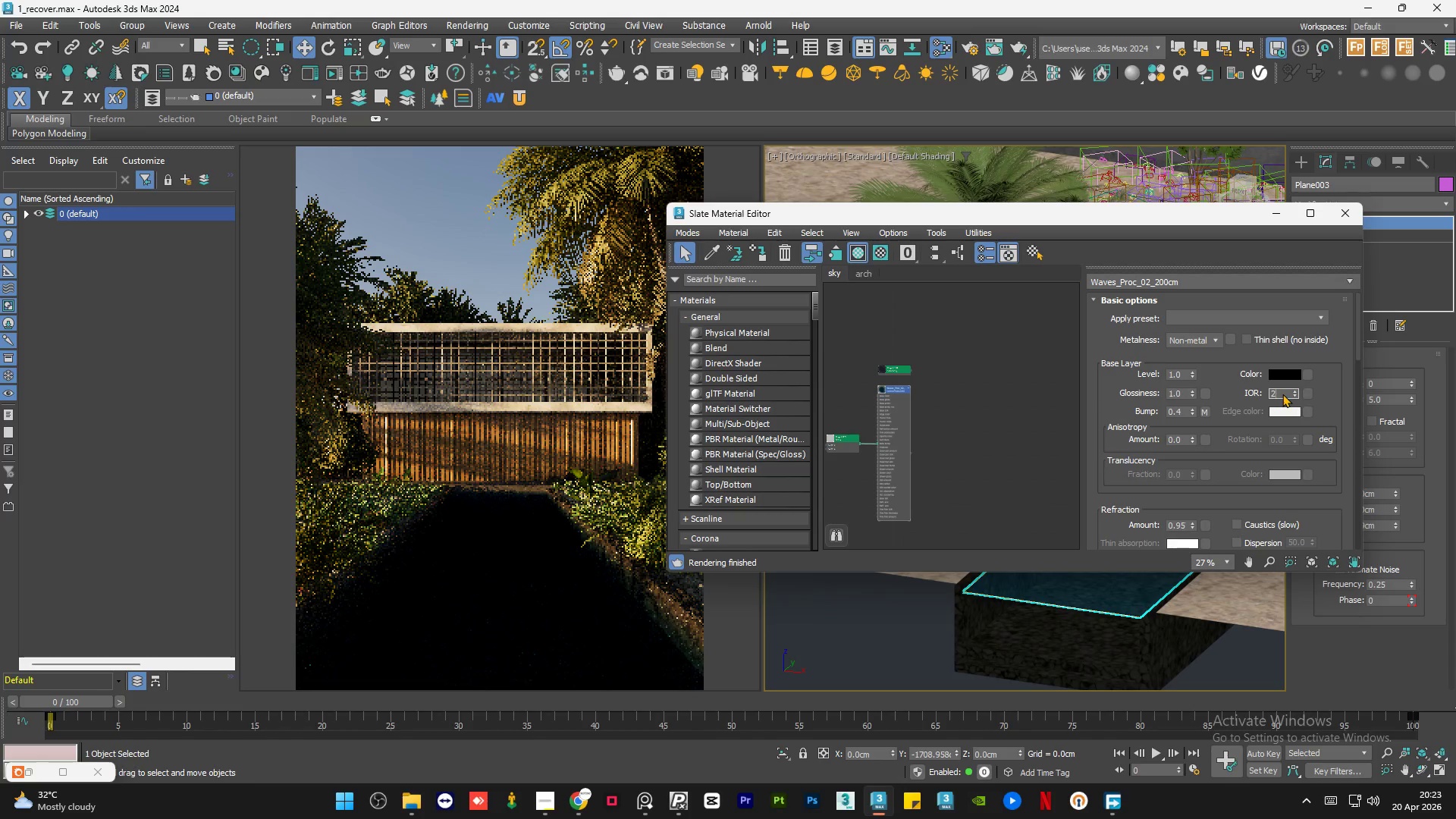 
key(NumpadEnter)
 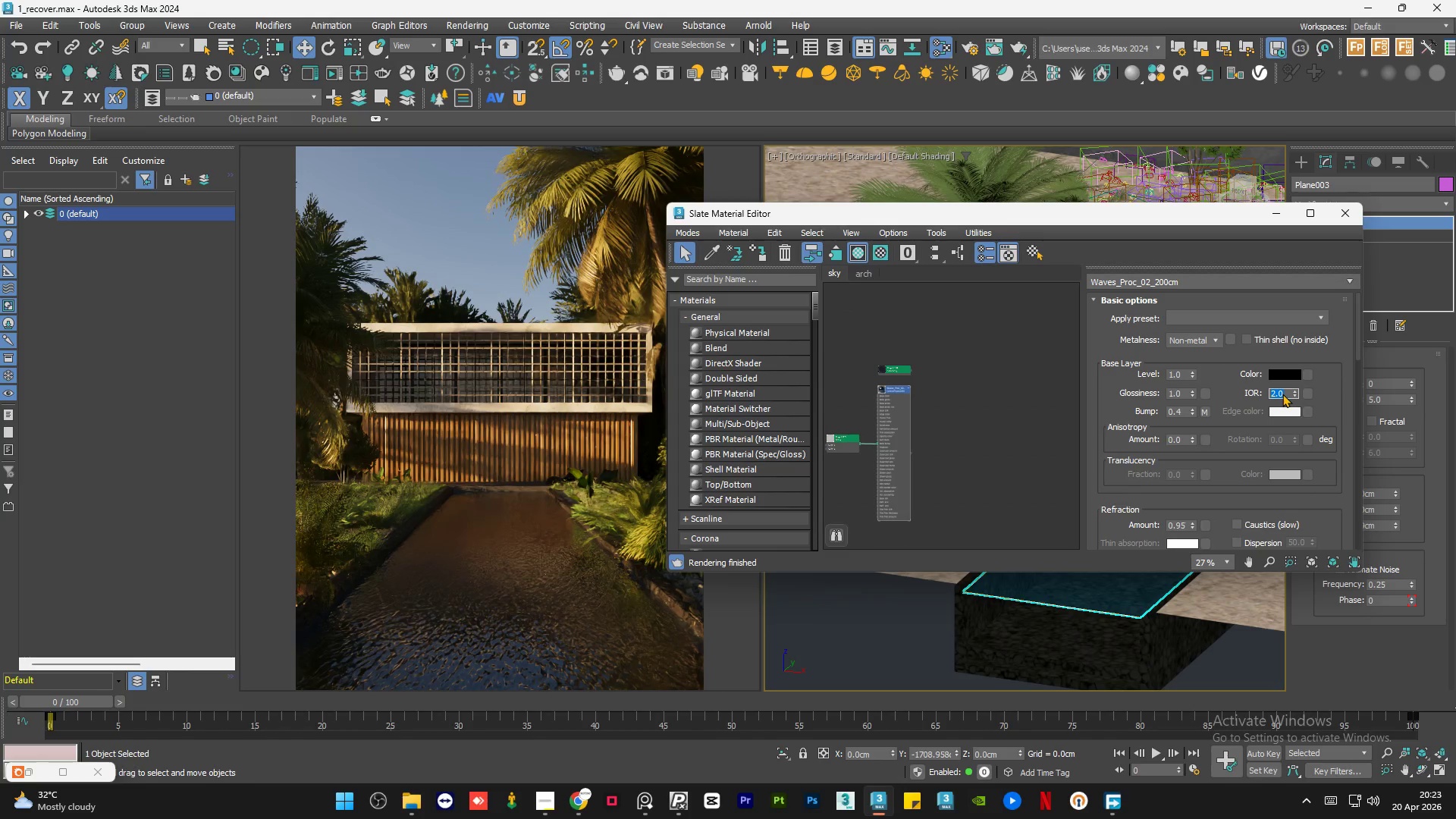 
wait(5.34)
 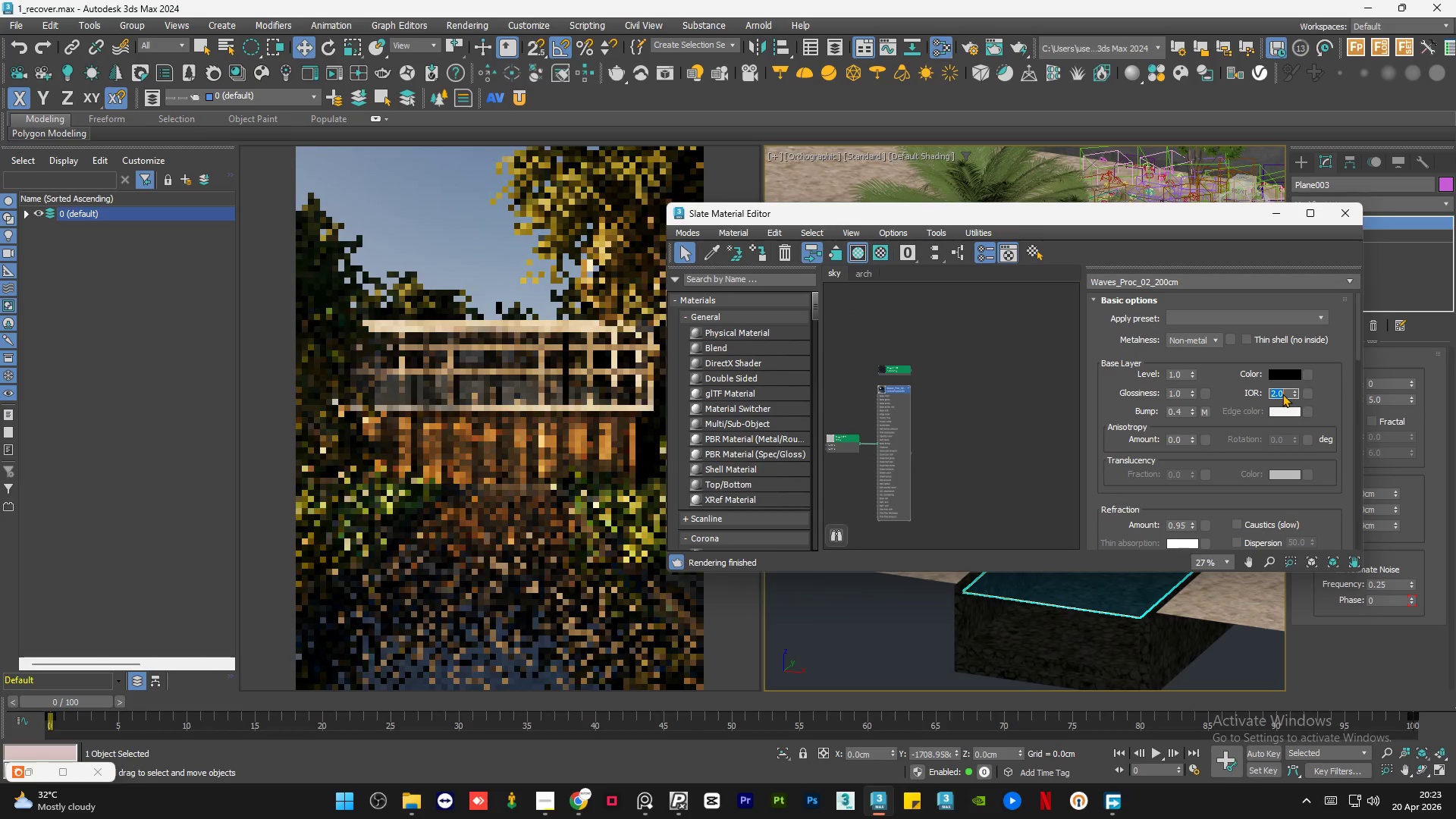 
key(Numpad1)
 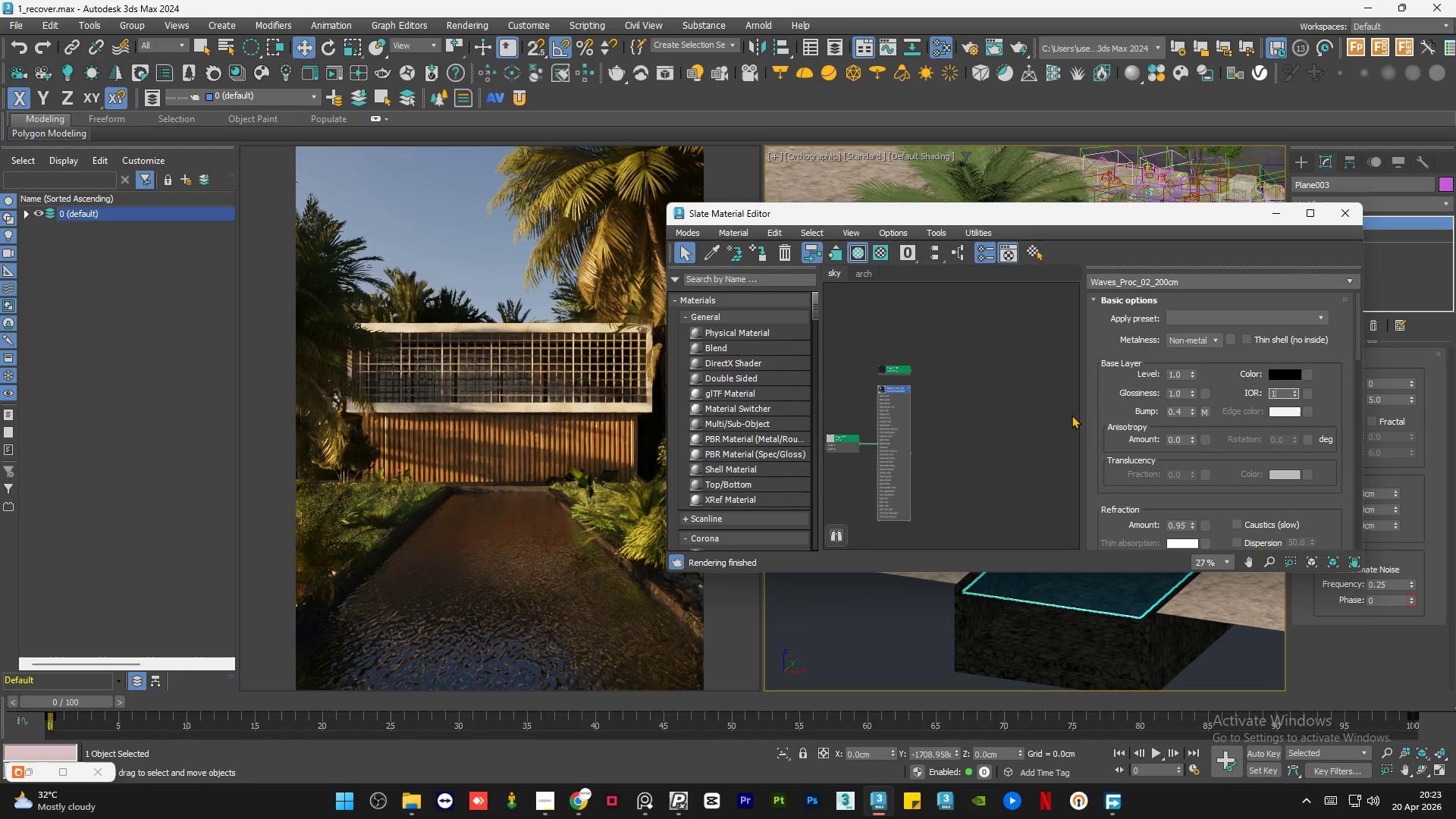 
key(NumpadDecimal)
 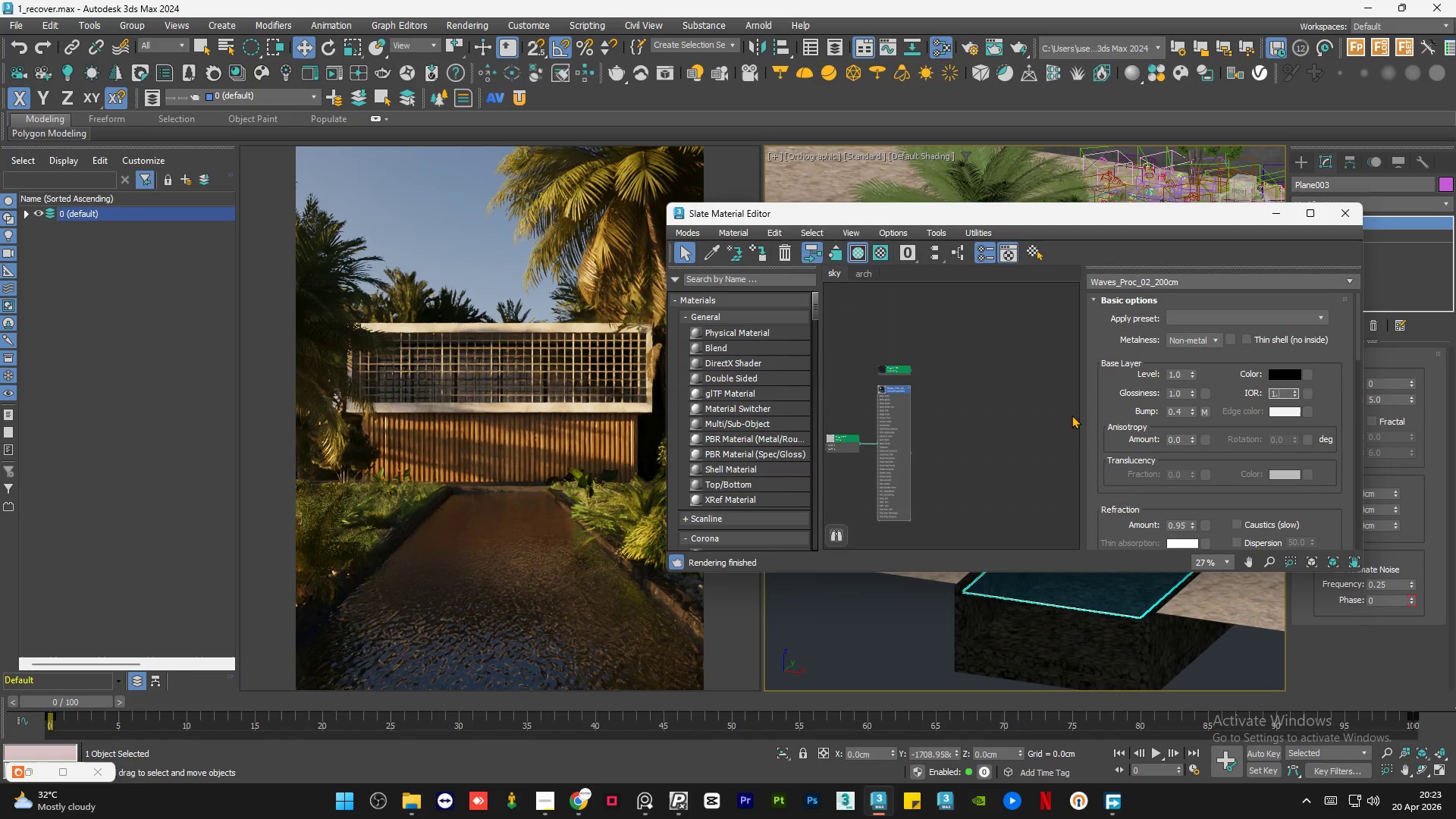 
key(Numpad5)
 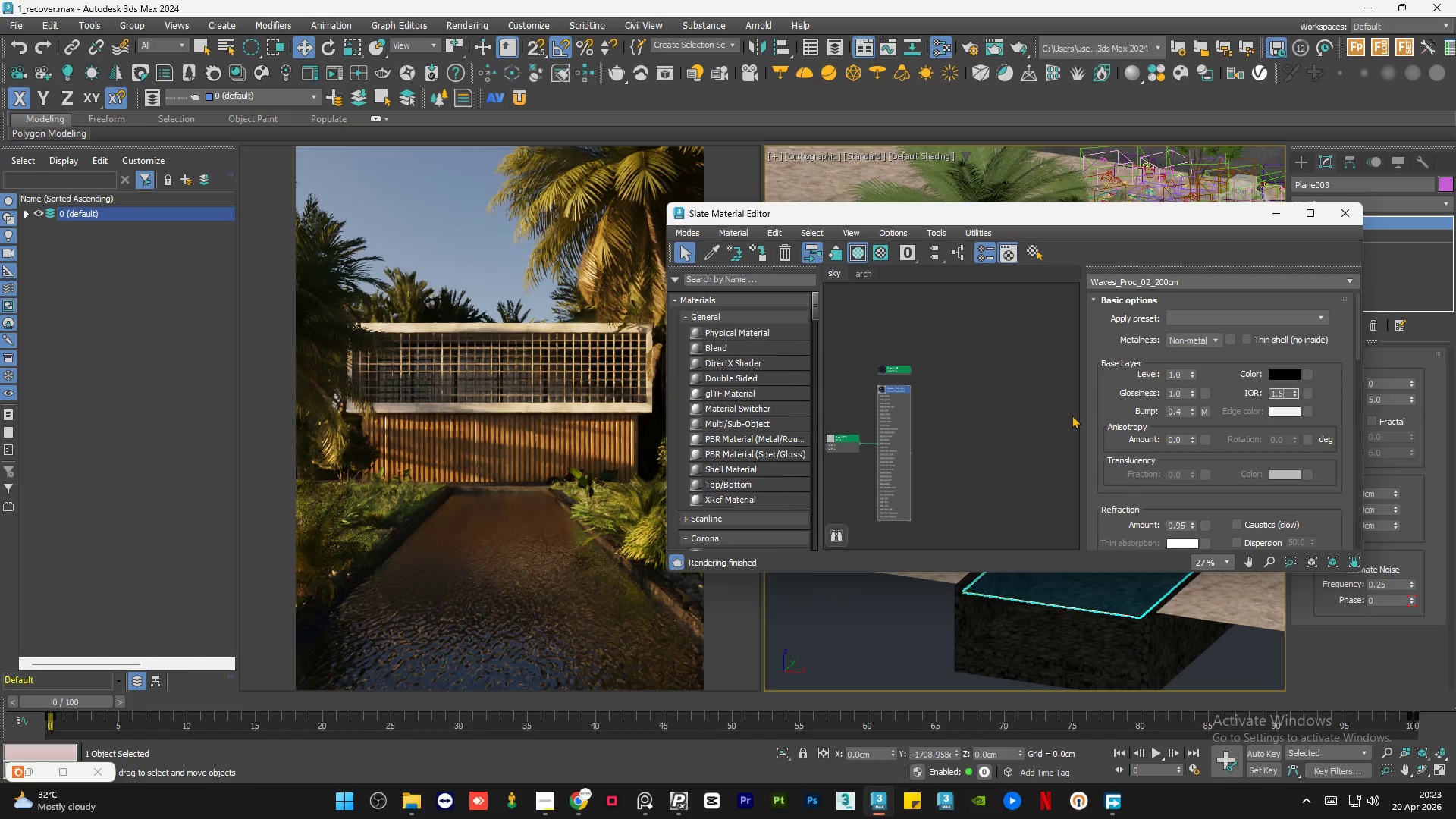 
key(NumpadEnter)
 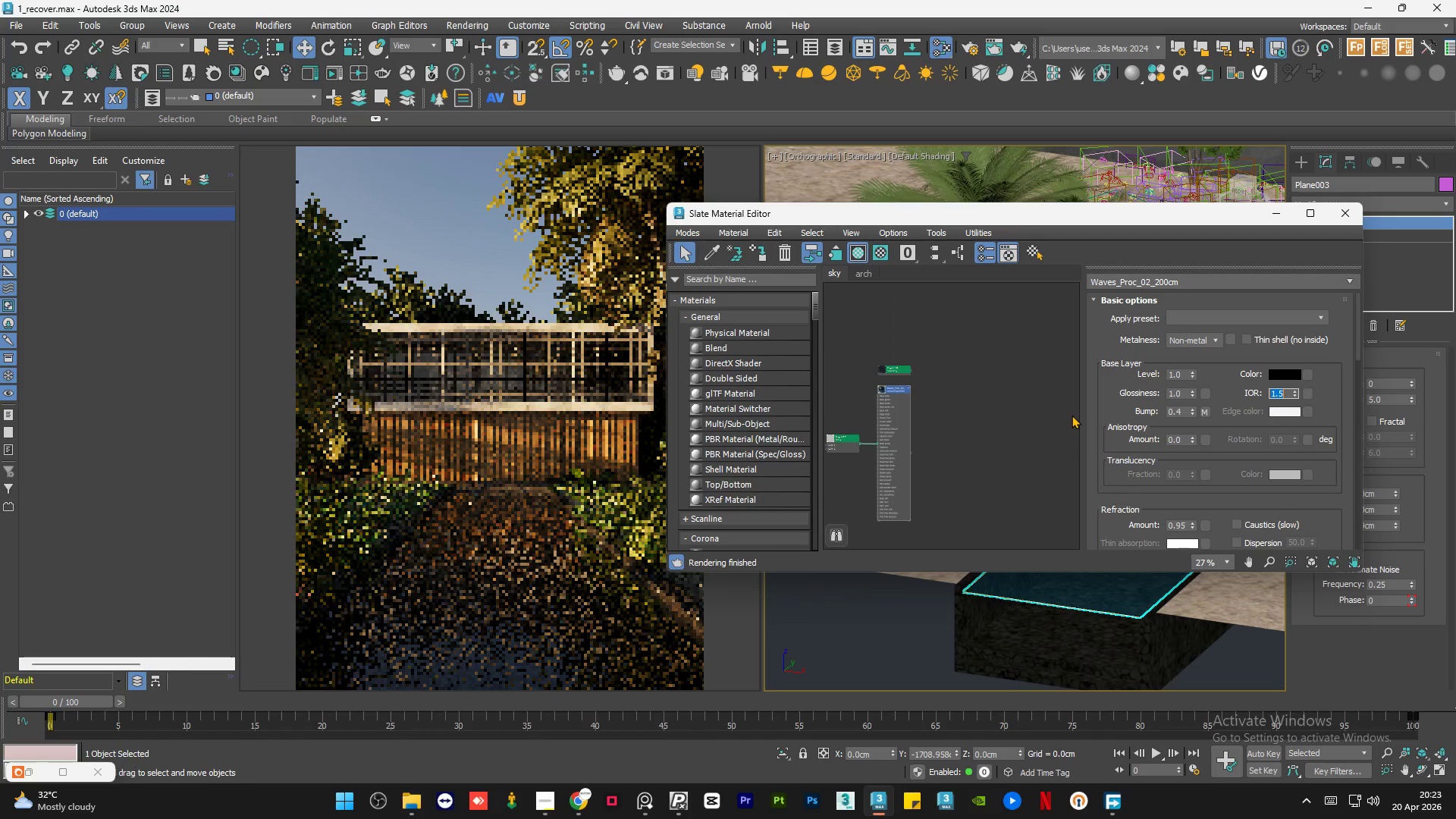 
key(Numpad2)
 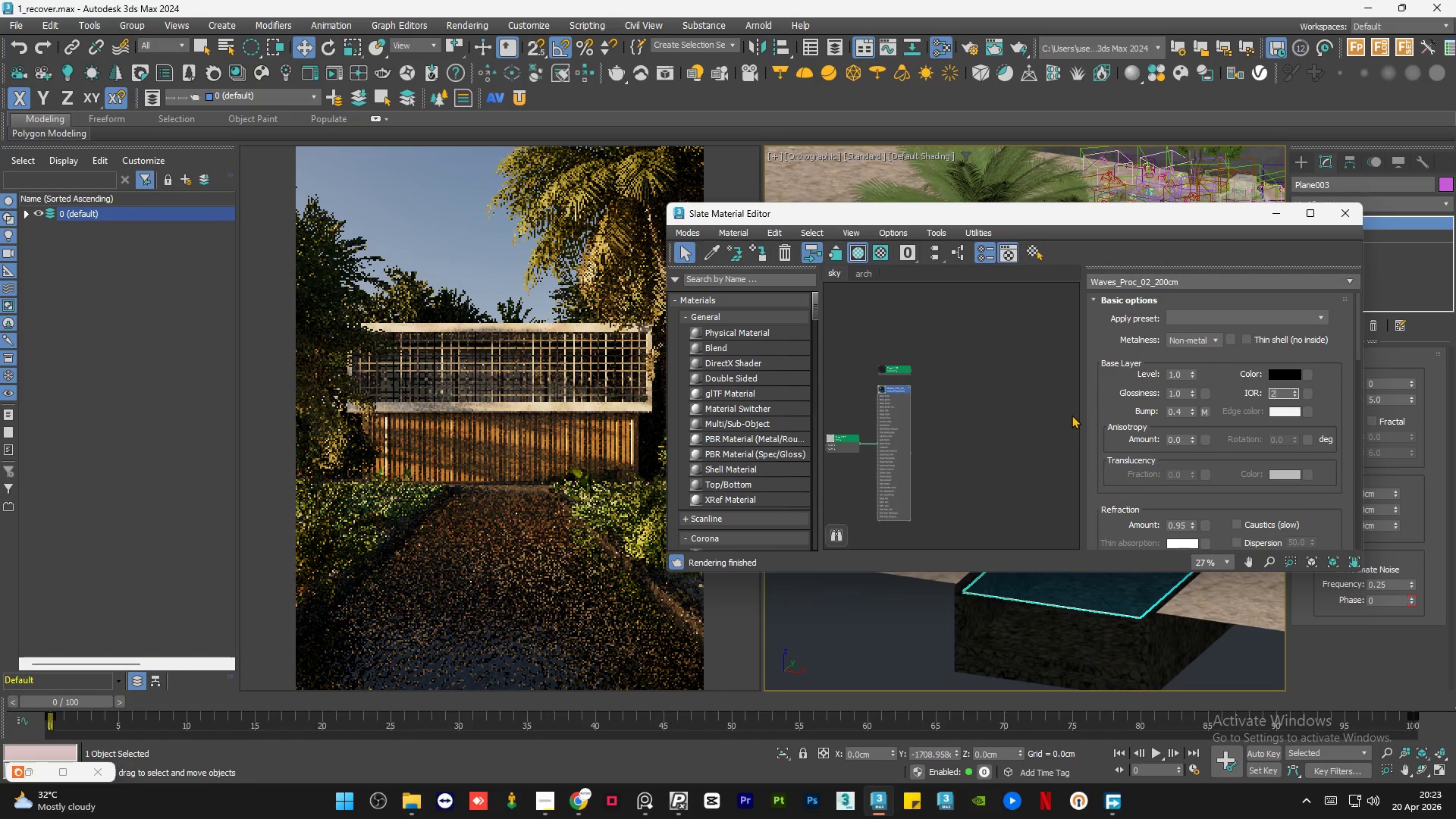 
key(NumpadEnter)
 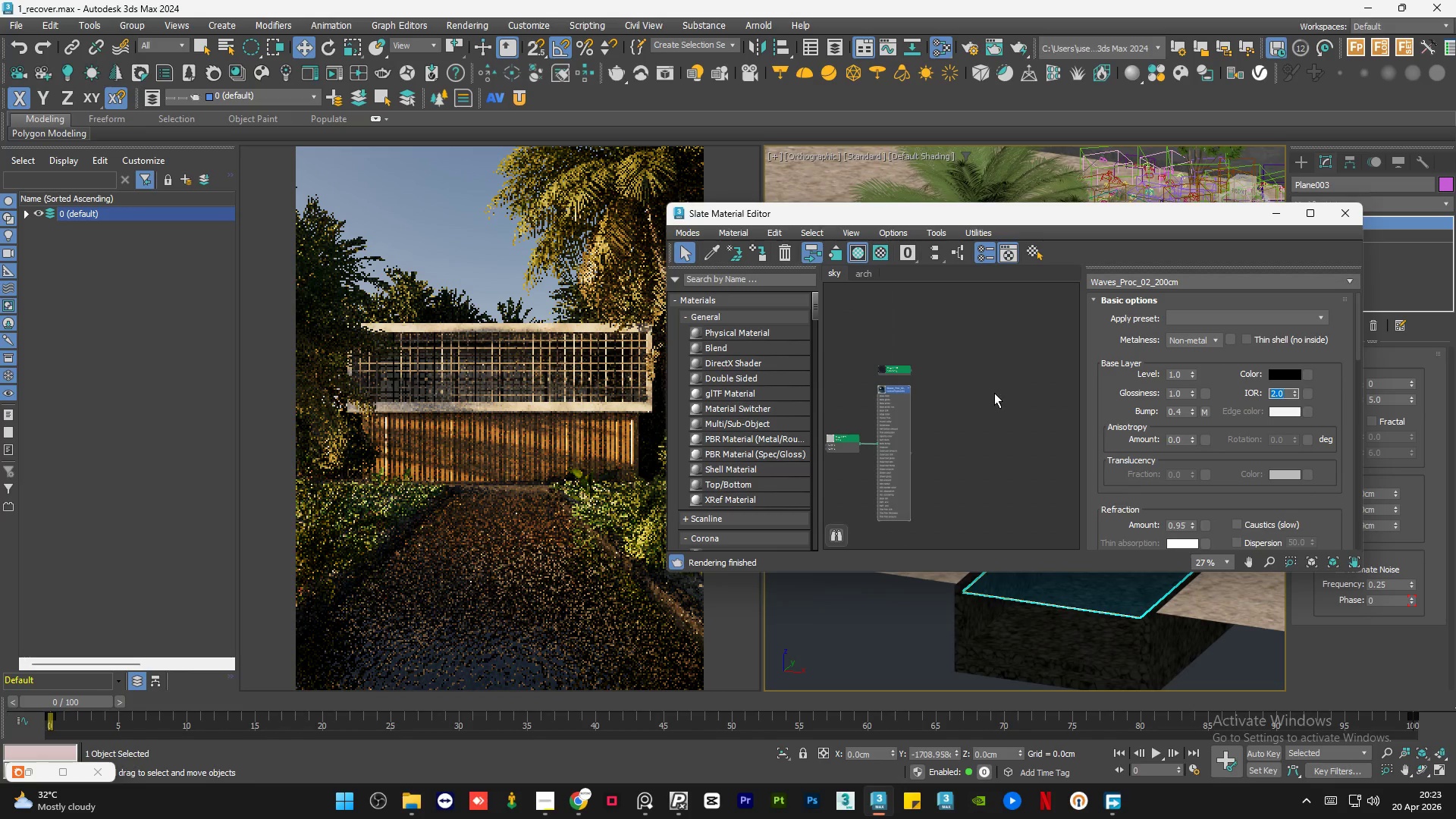 
left_click([996, 395])
 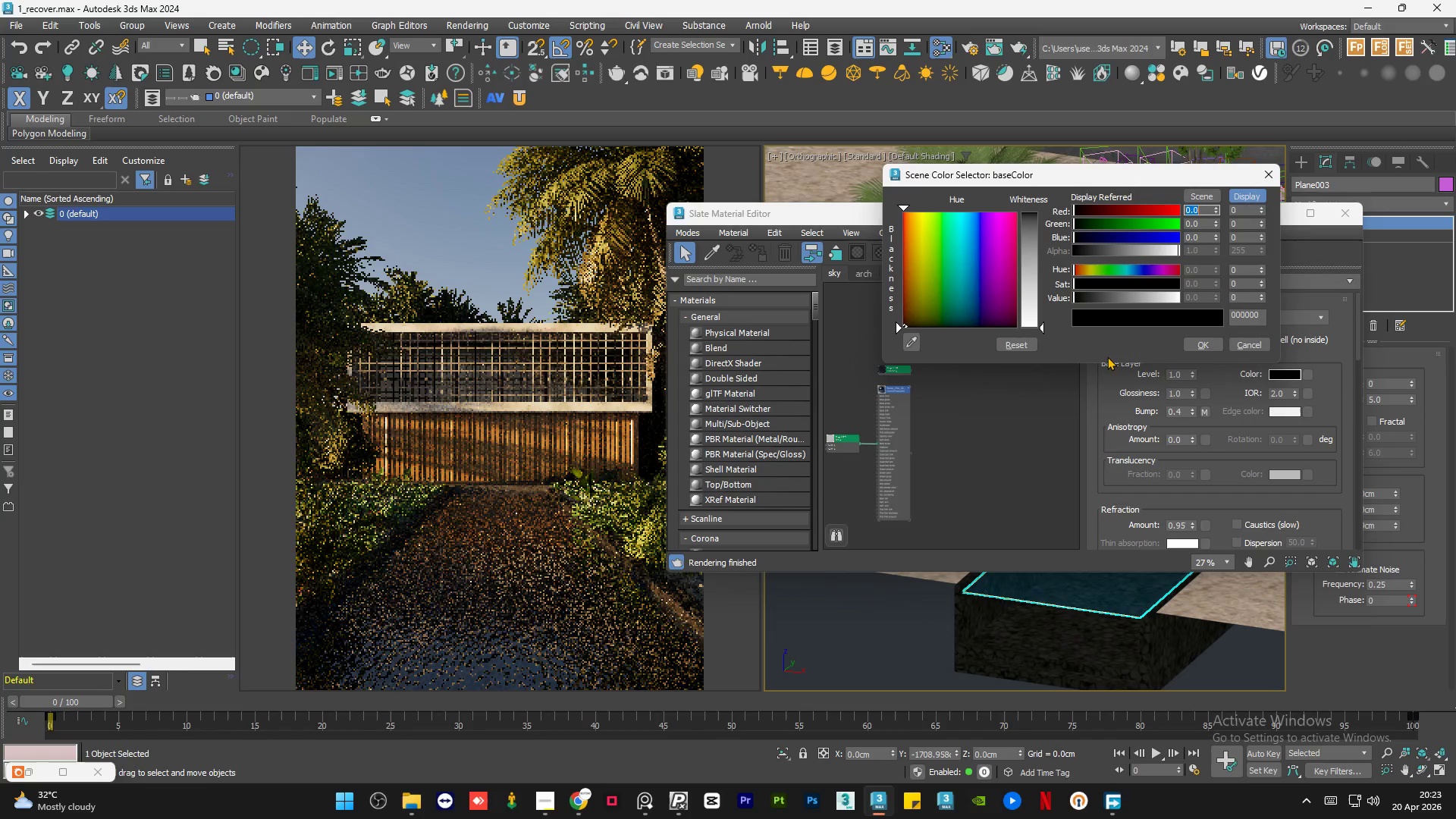 
left_click_drag(start_coordinate=[1031, 318], to_coordinate=[1034, 328])
 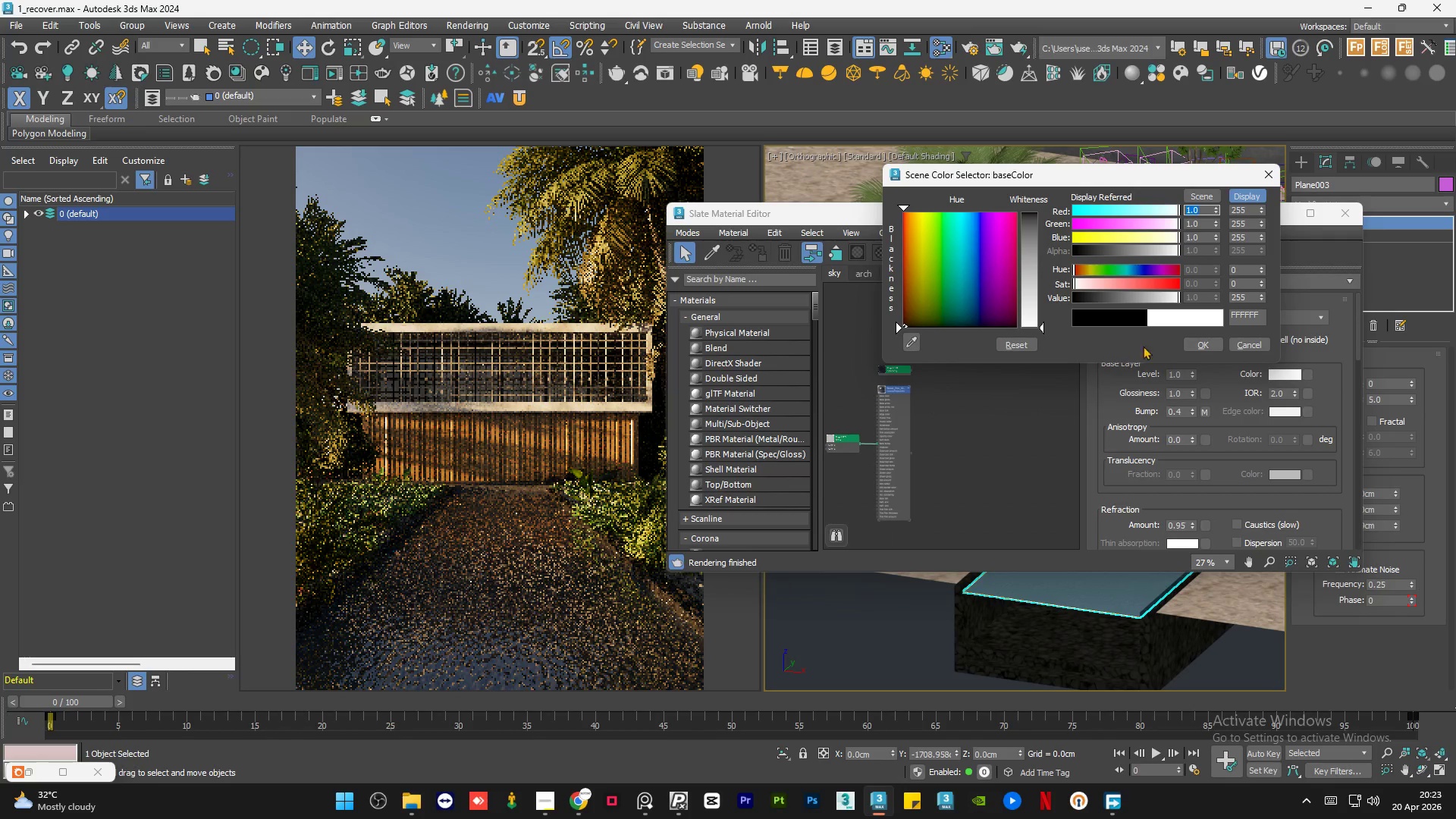 
wait(5.17)
 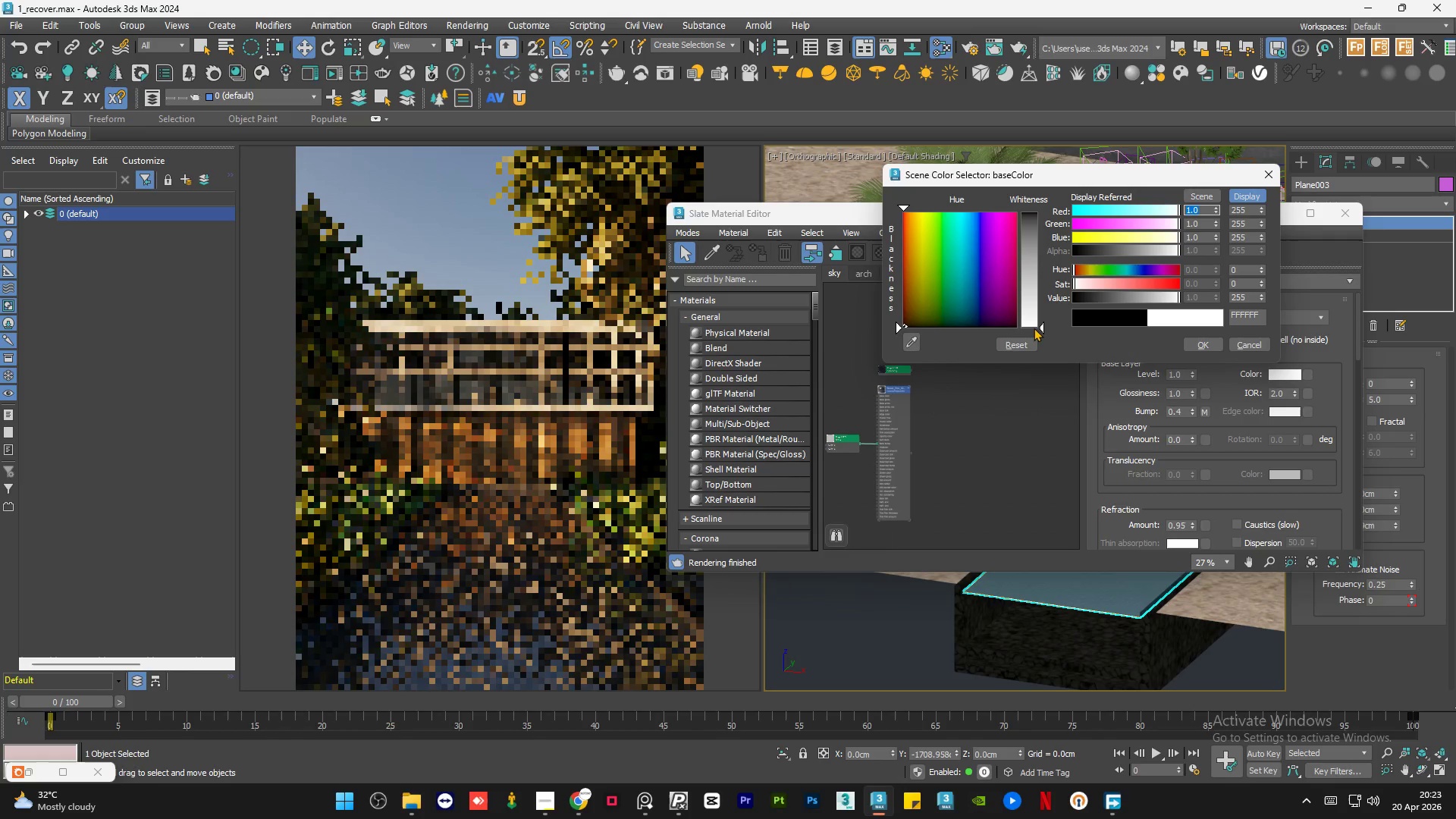 
left_click([1207, 340])
 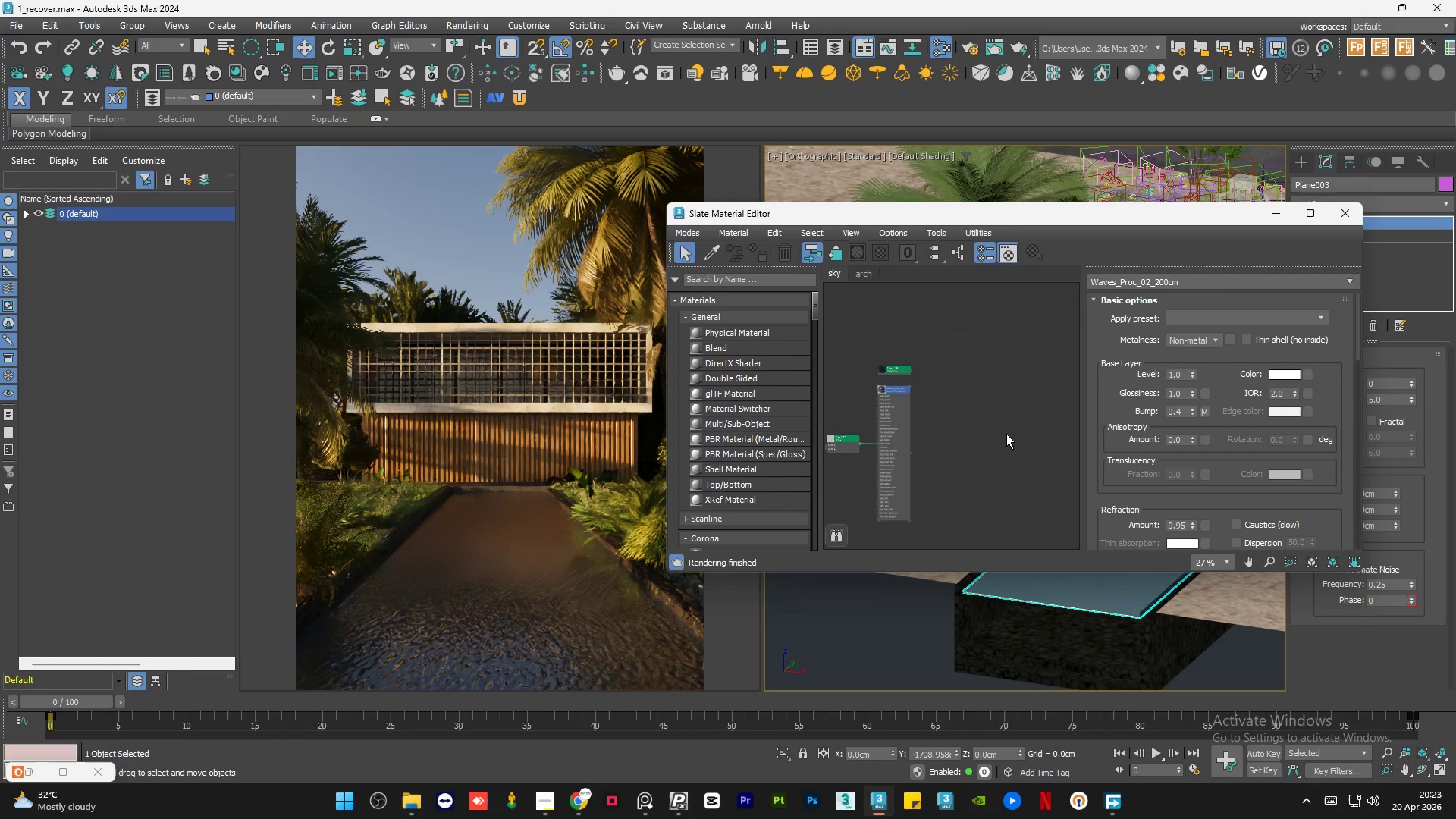 
left_click([1006, 434])
 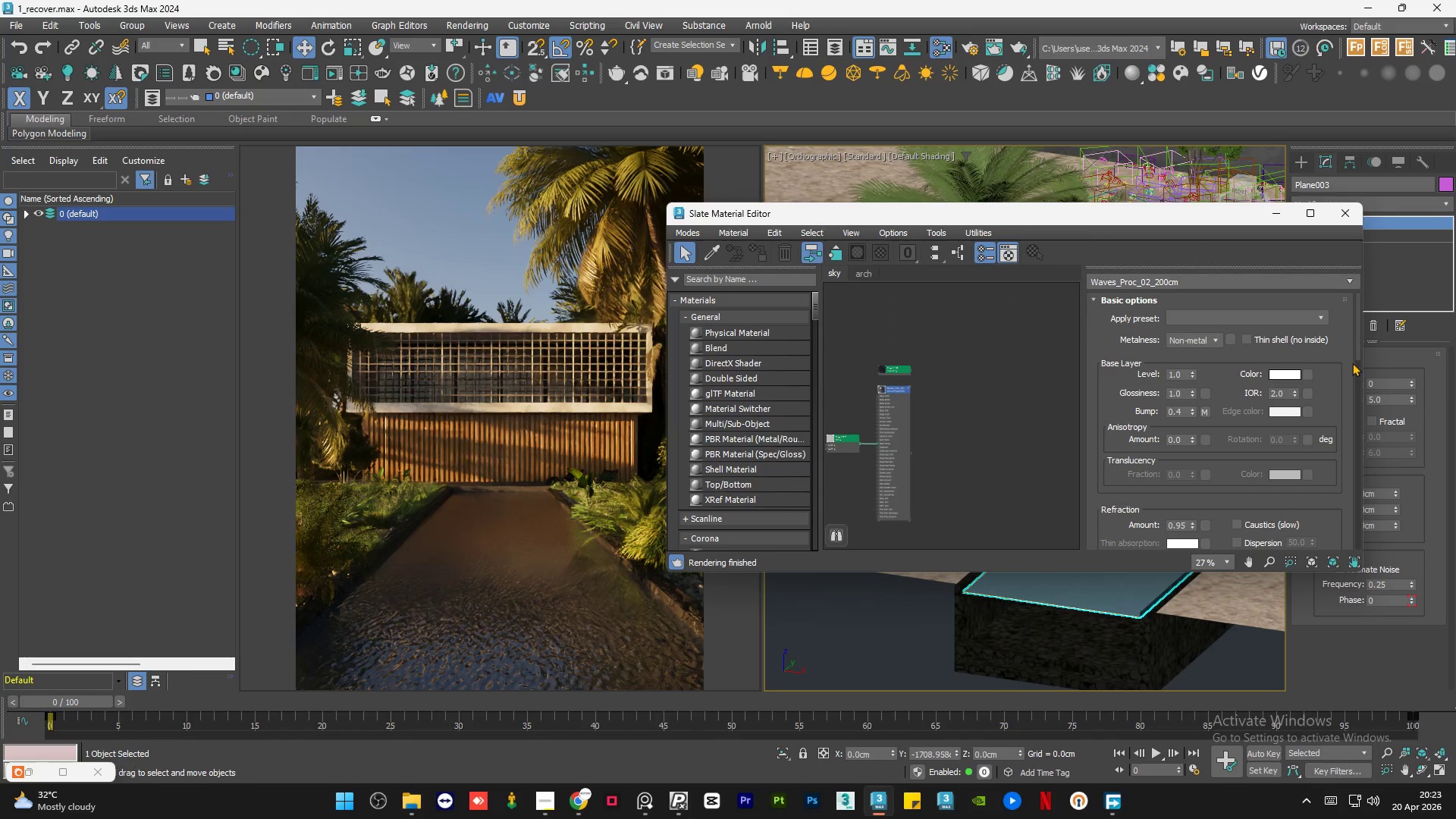 
left_click_drag(start_coordinate=[1357, 351], to_coordinate=[1358, 381])
 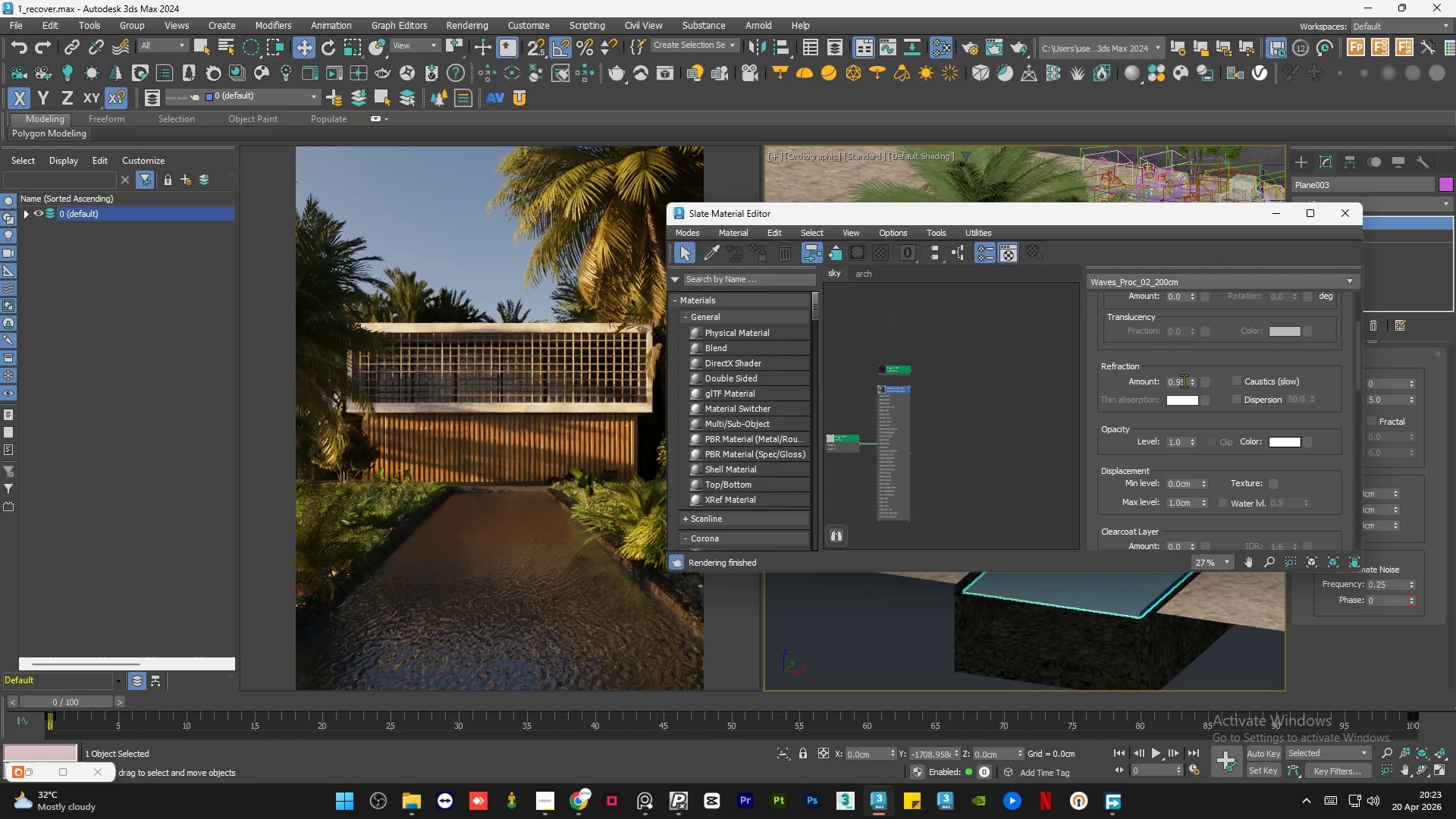 
double_click([1184, 381])
 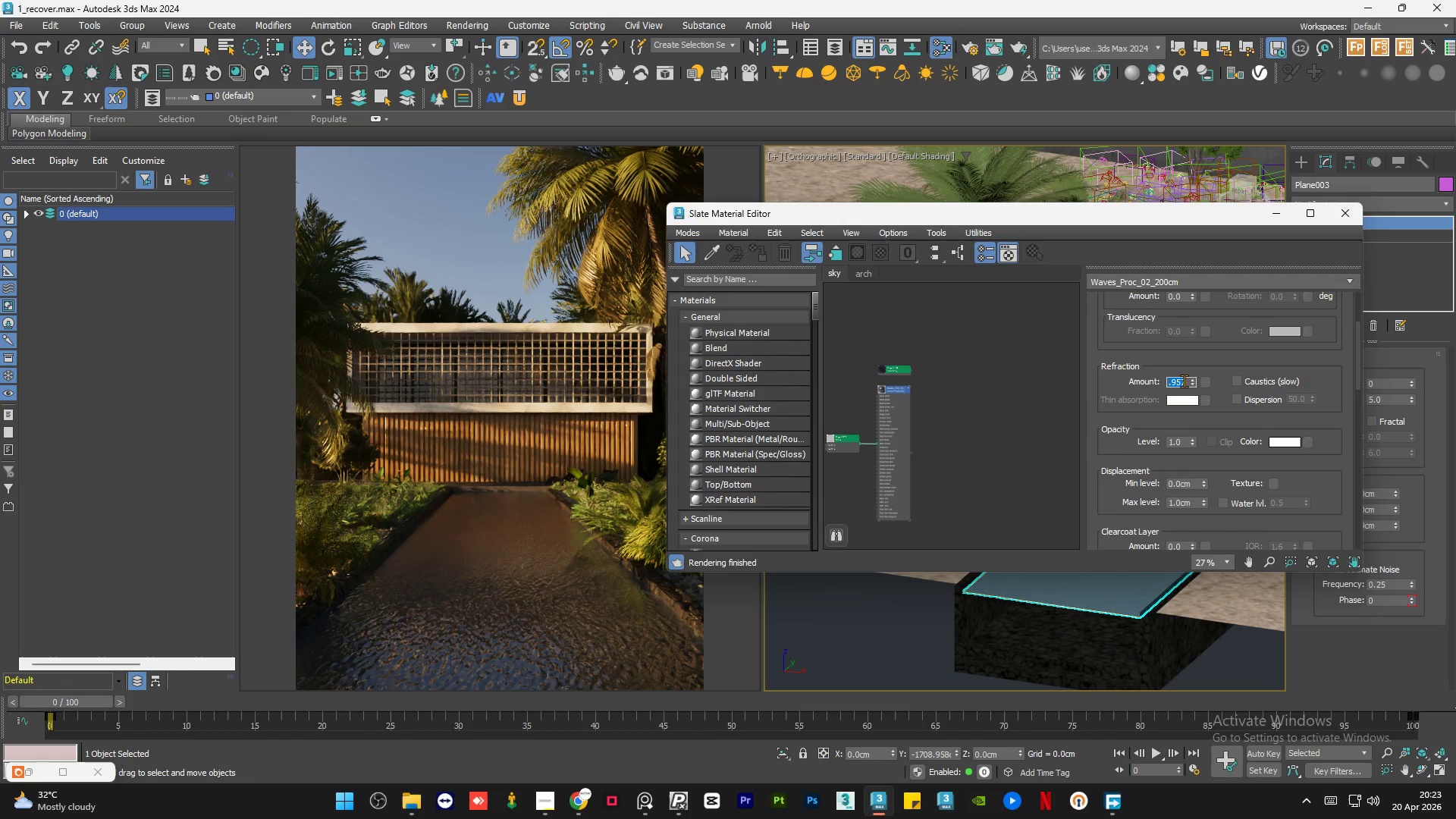 
key(Numpad1)
 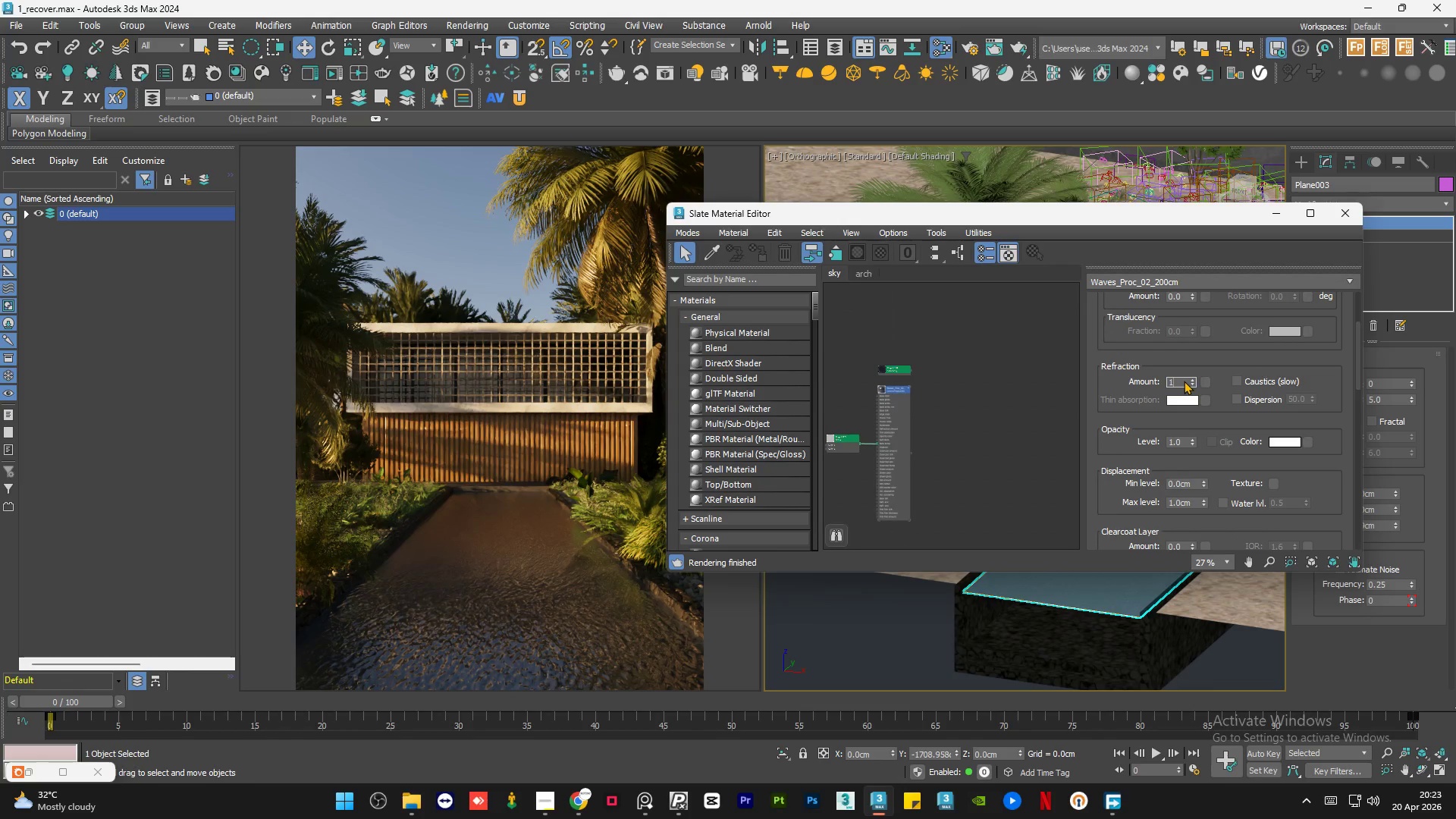 
key(NumpadEnter)
 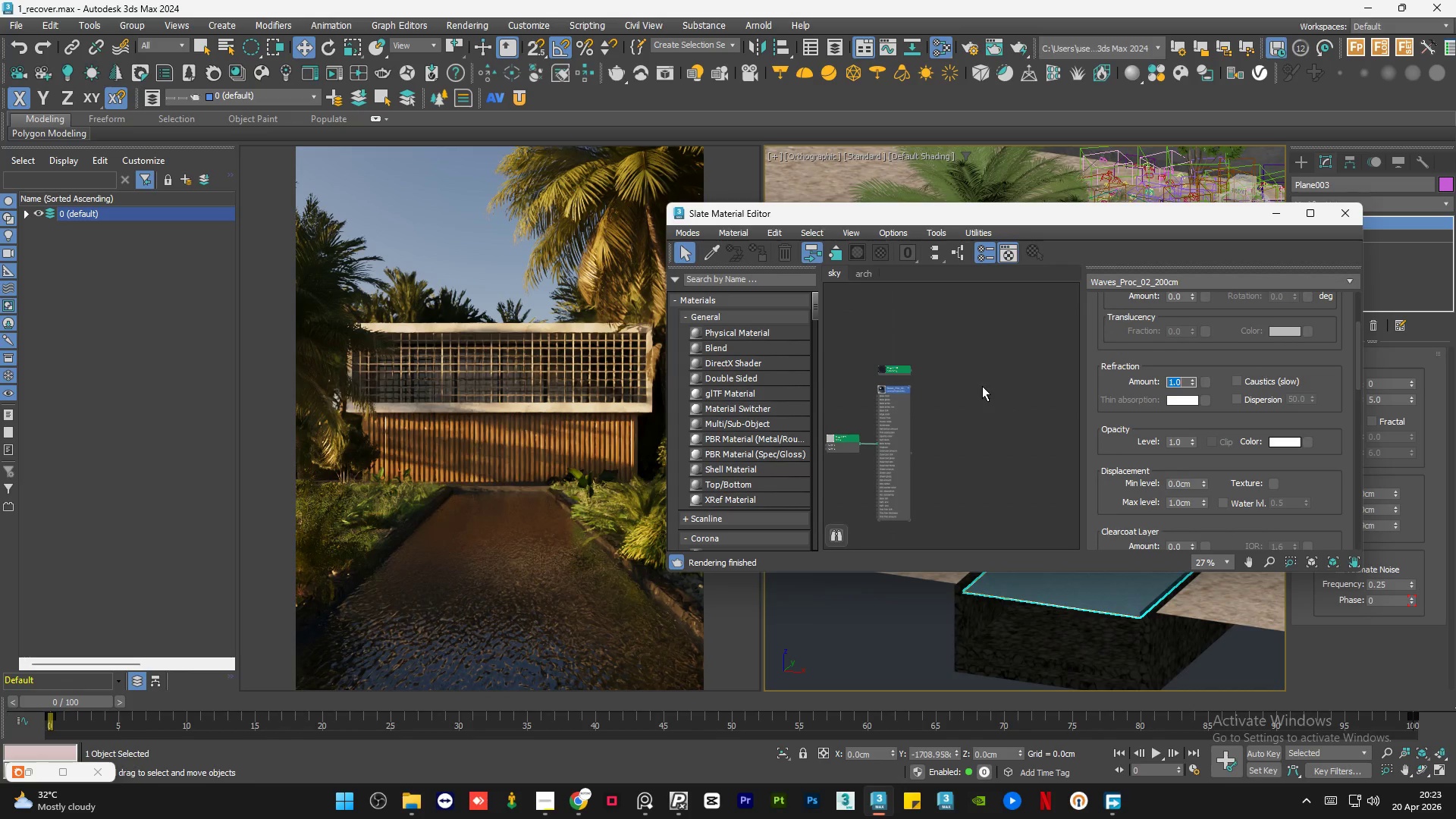 
wait(7.86)
 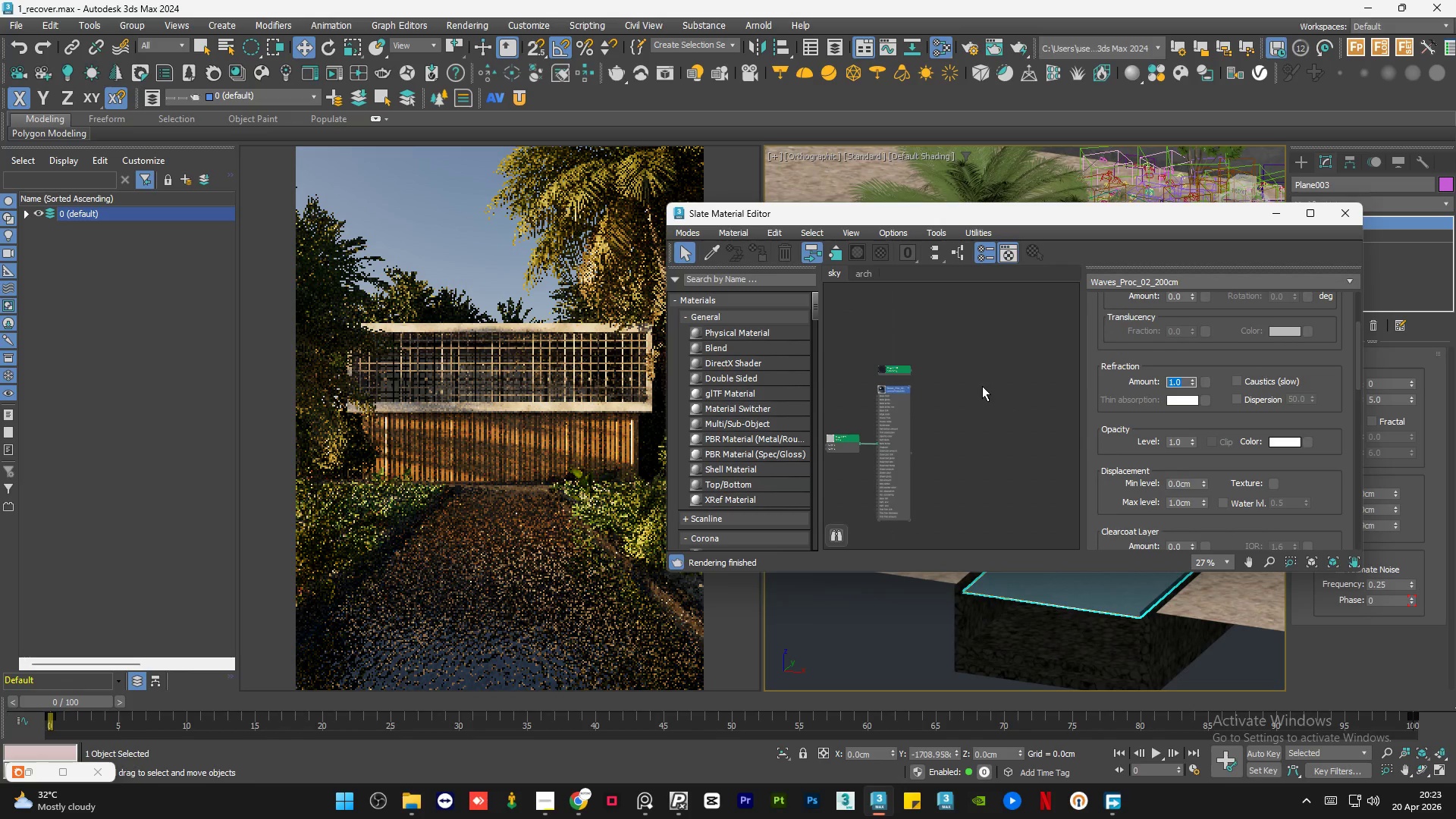 
left_click([982, 386])
 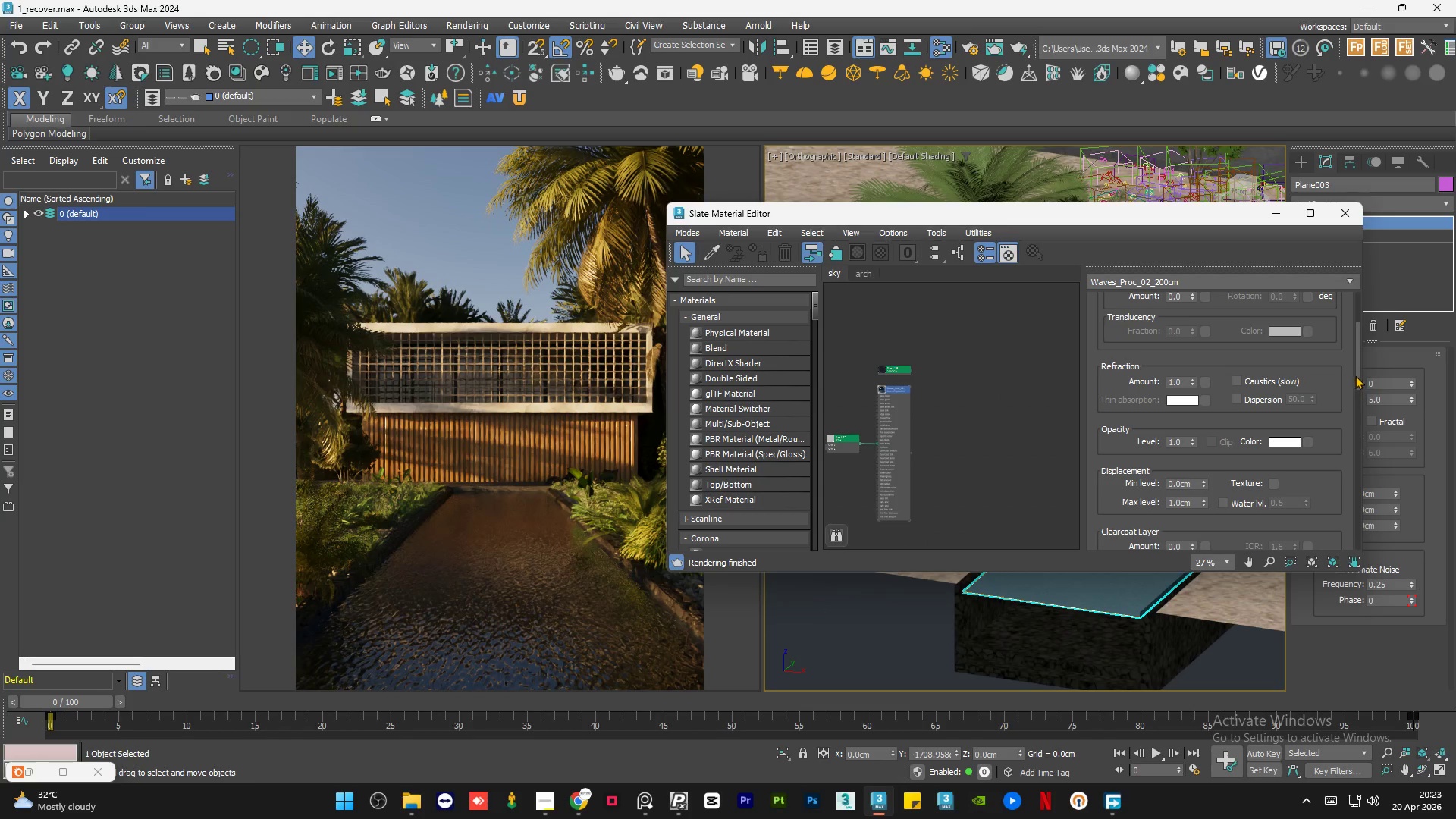 
left_click_drag(start_coordinate=[1358, 375], to_coordinate=[1350, 443])
 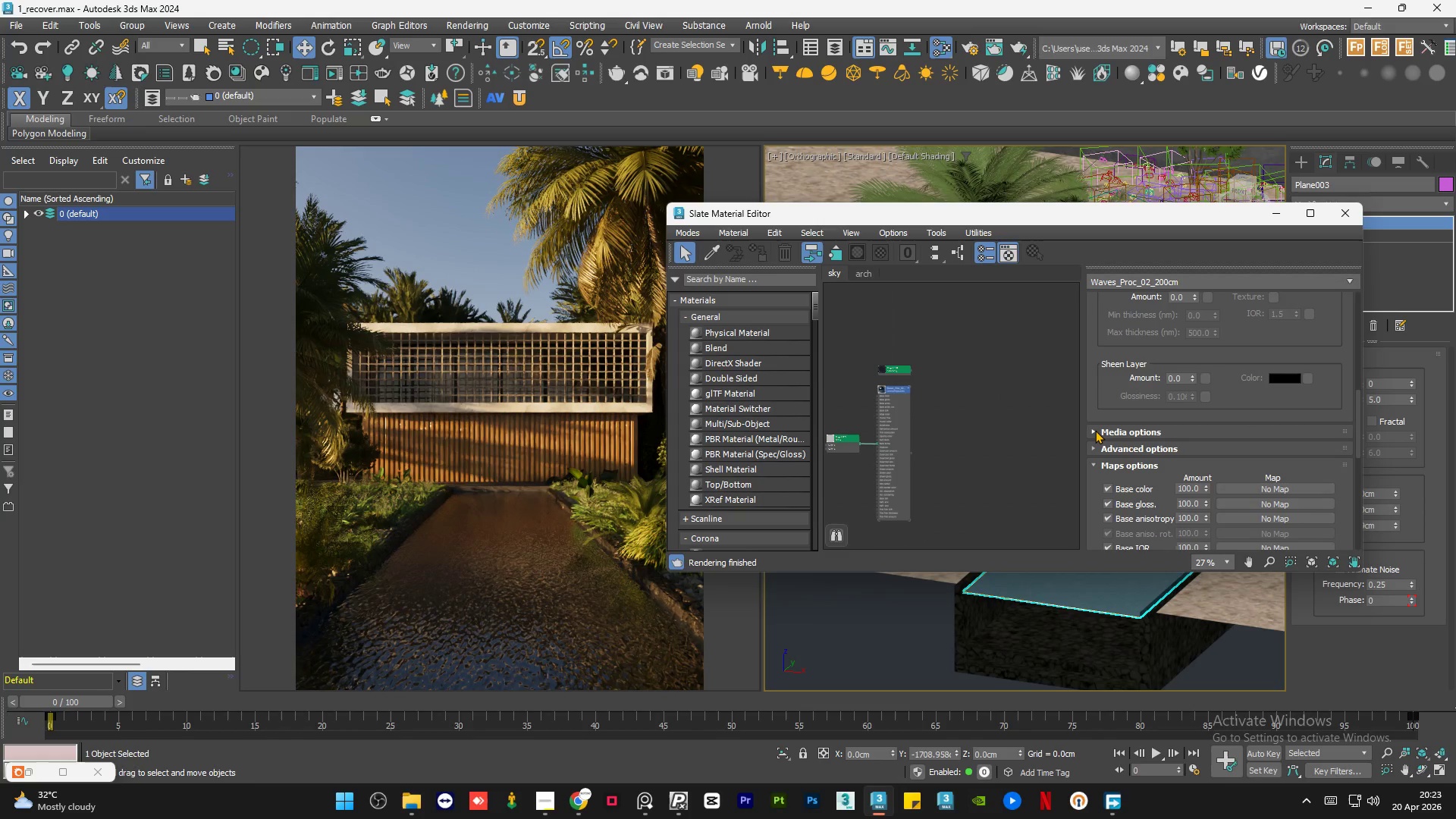 
left_click([1095, 430])
 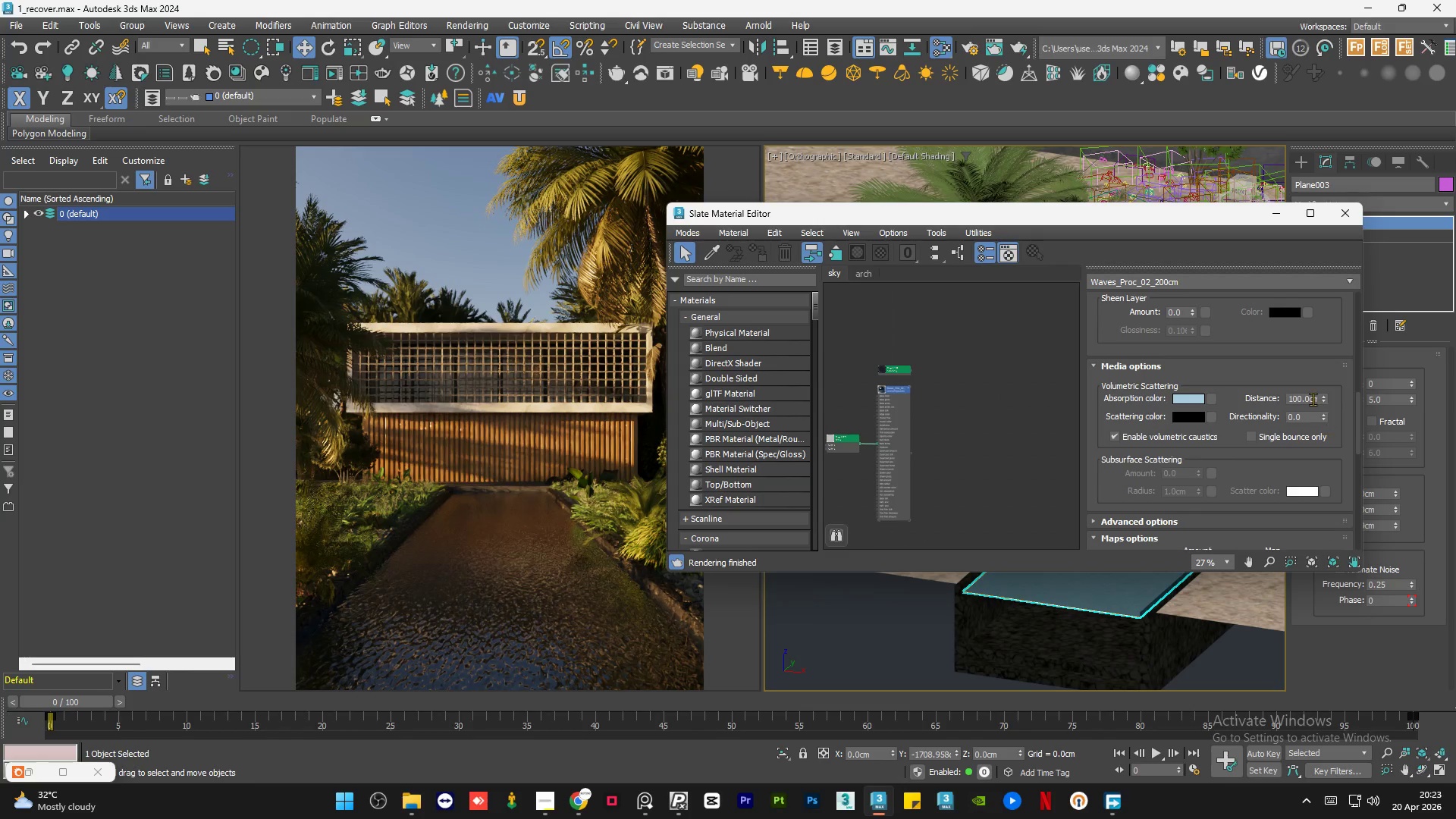 
double_click([1313, 399])
 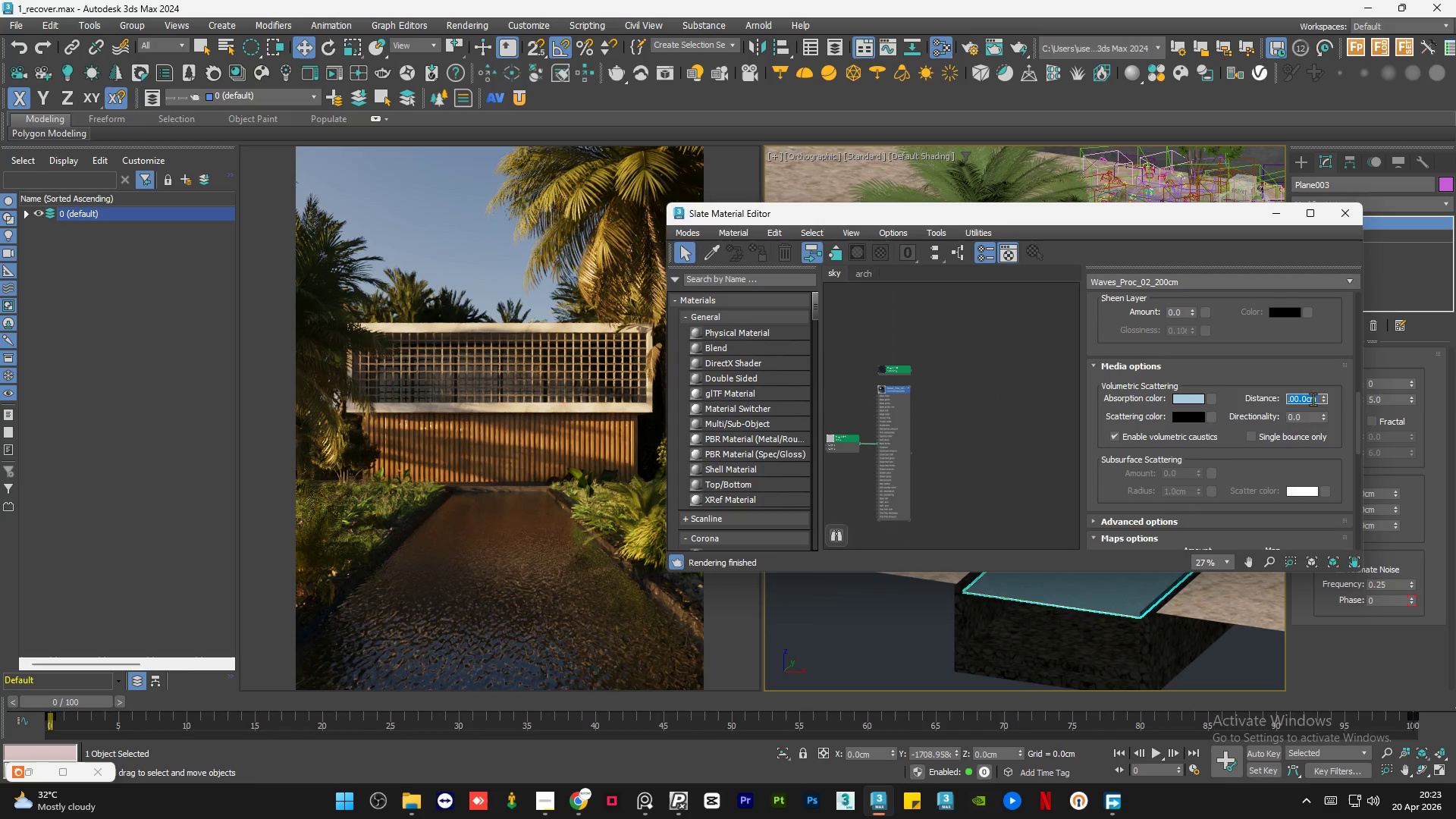 
key(Numpad1)
 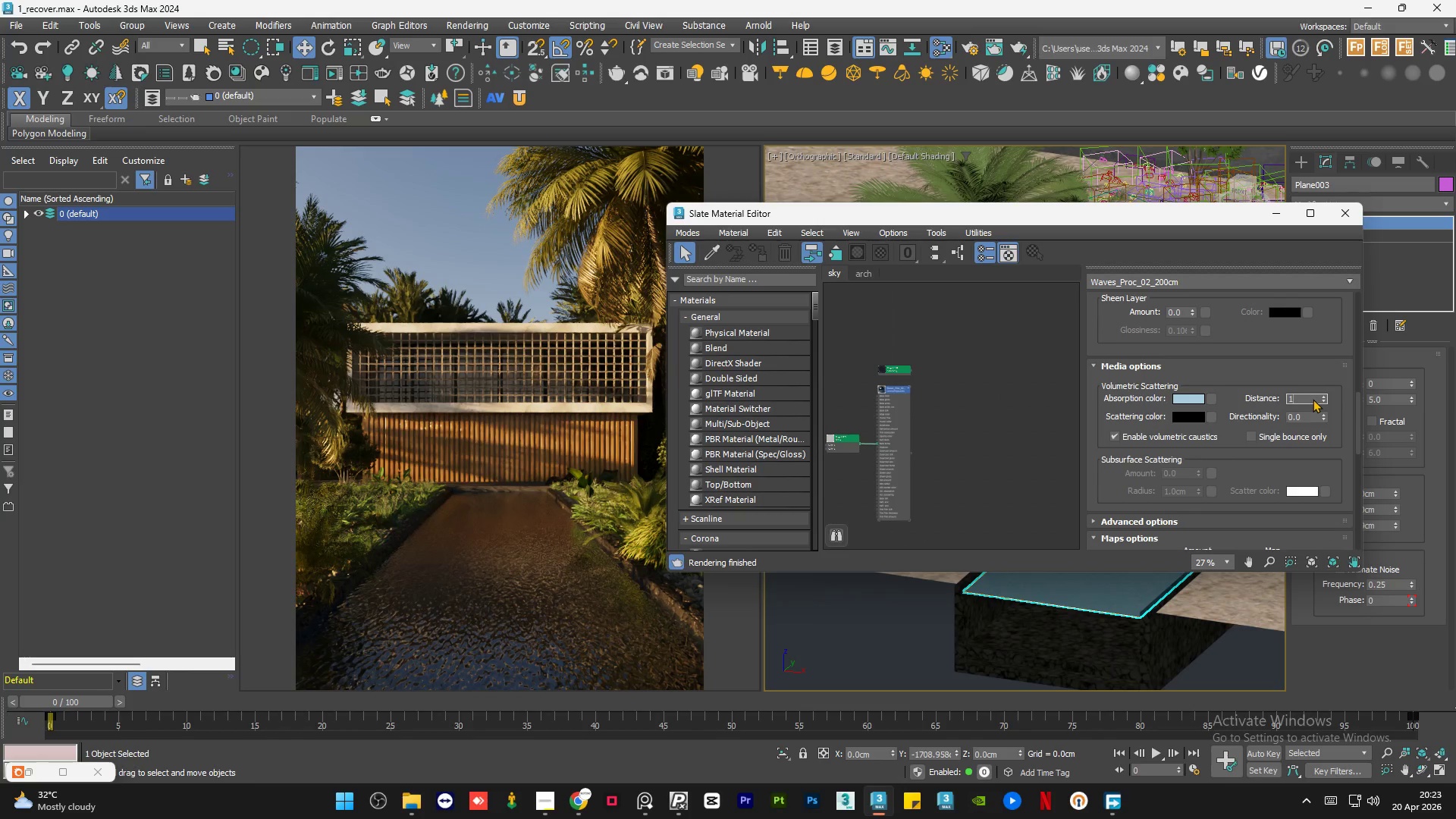 
key(NumpadEnter)
 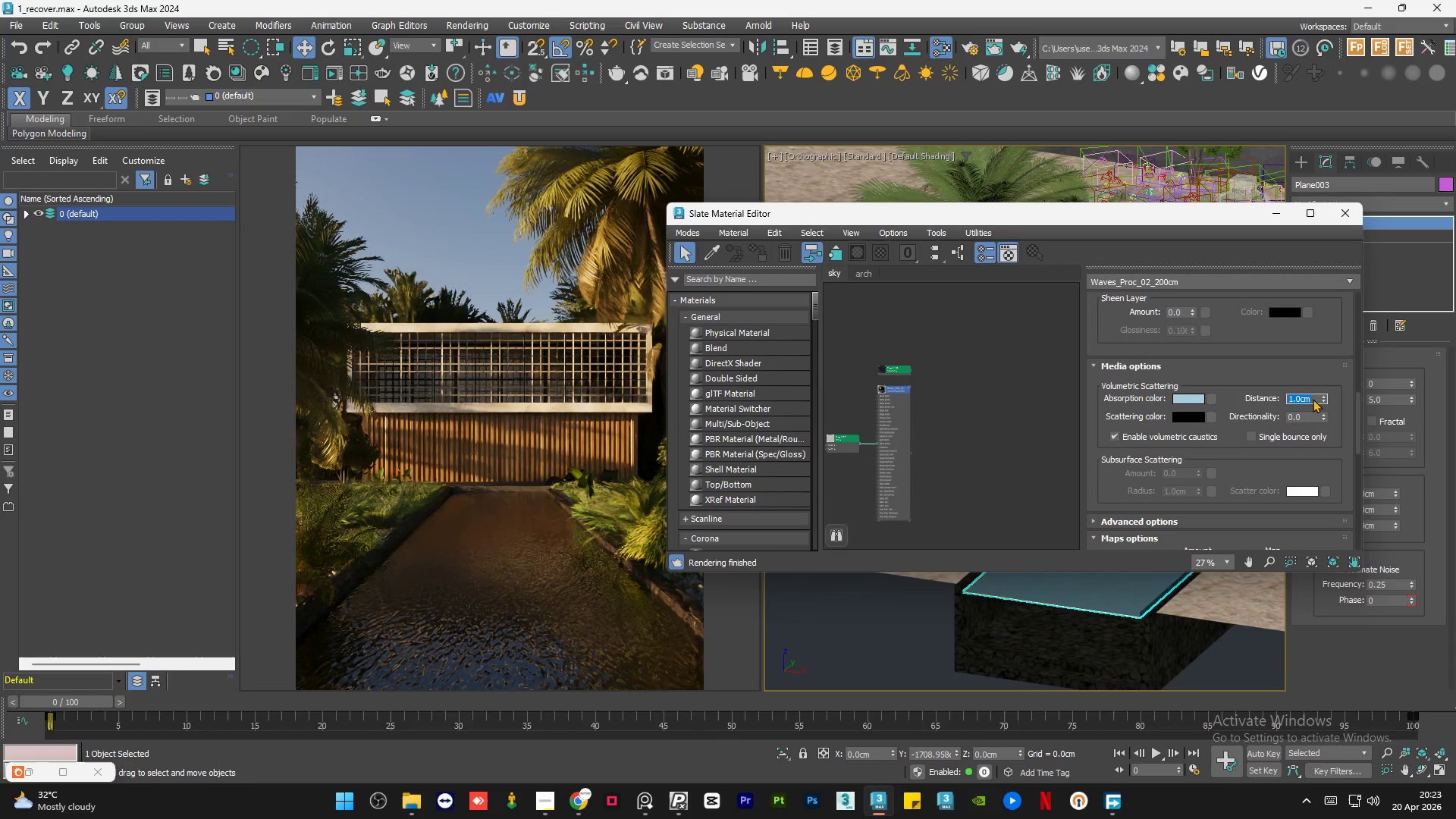 
key(Numpad5)
 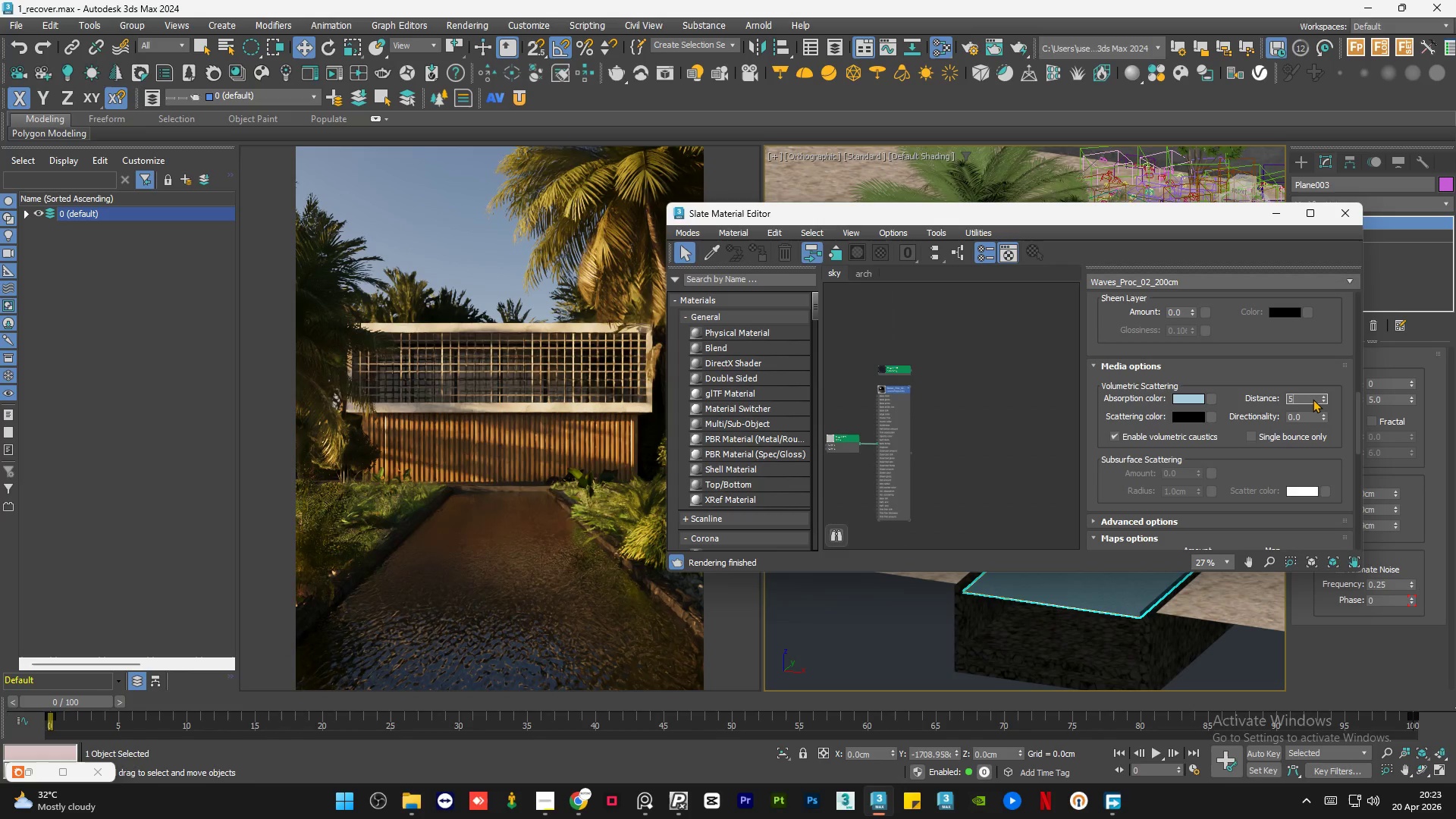 
key(Numpad0)
 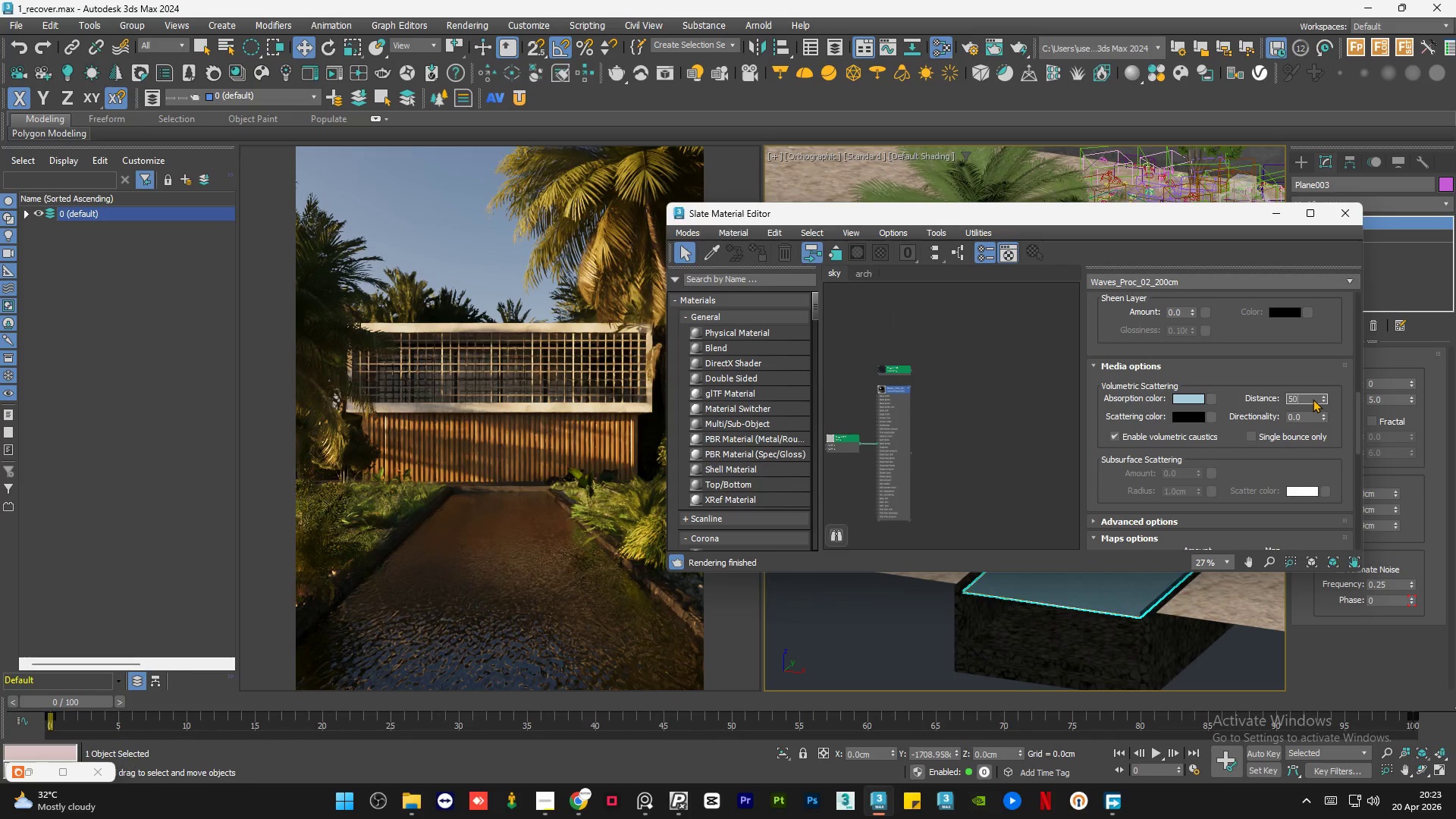 
key(Numpad0)
 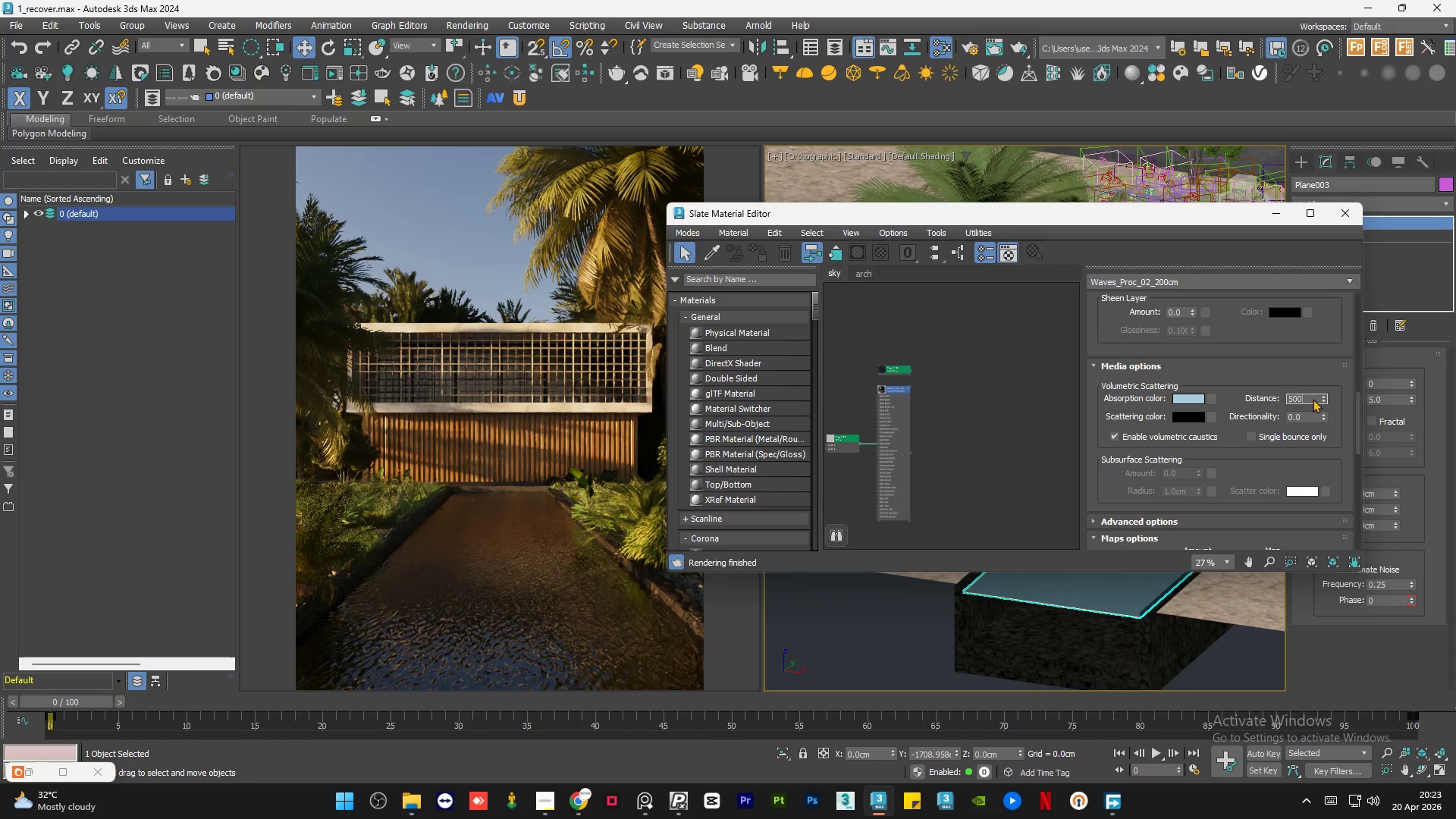 
key(NumpadEnter)
 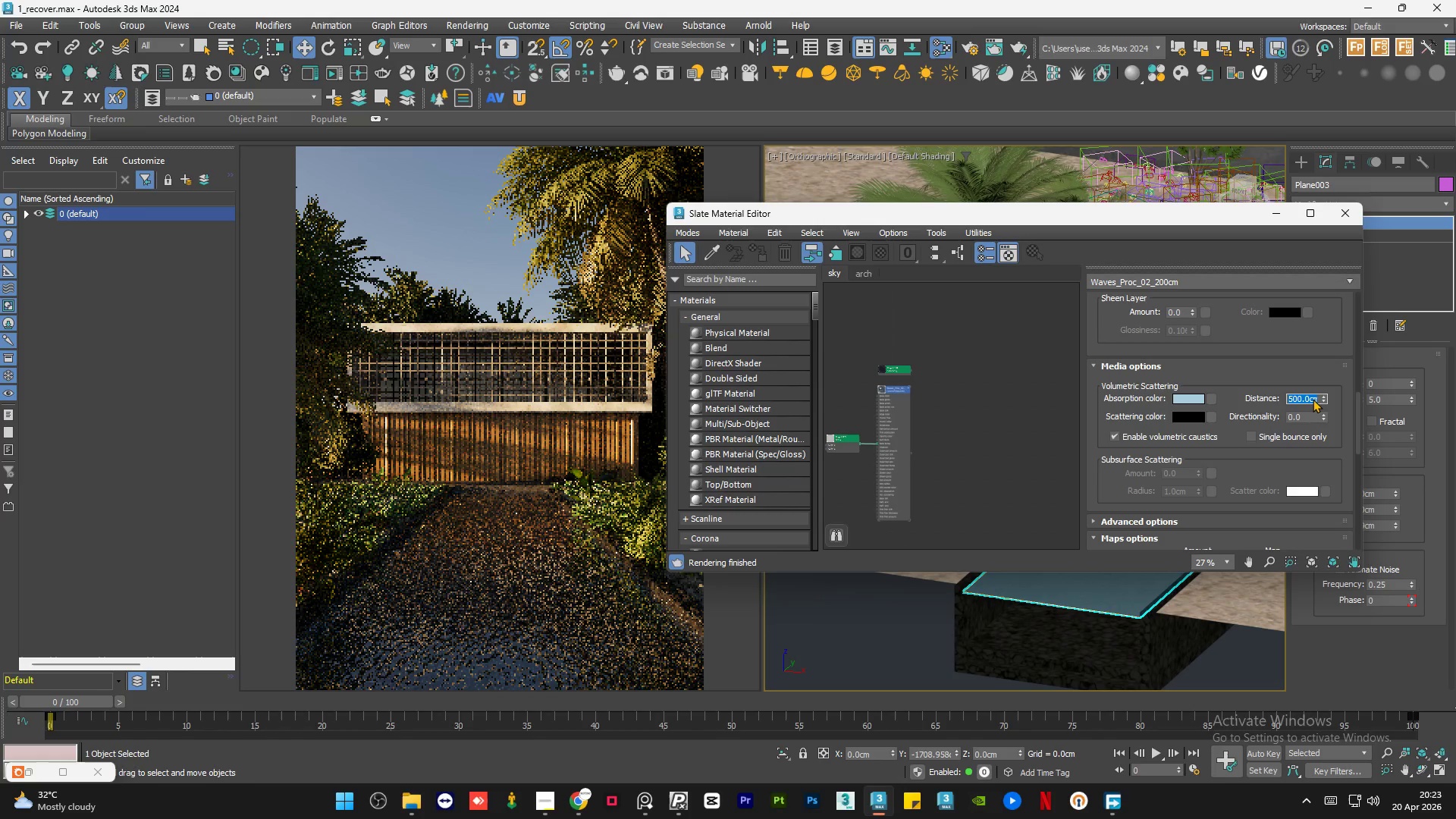 
key(Numpad0)
 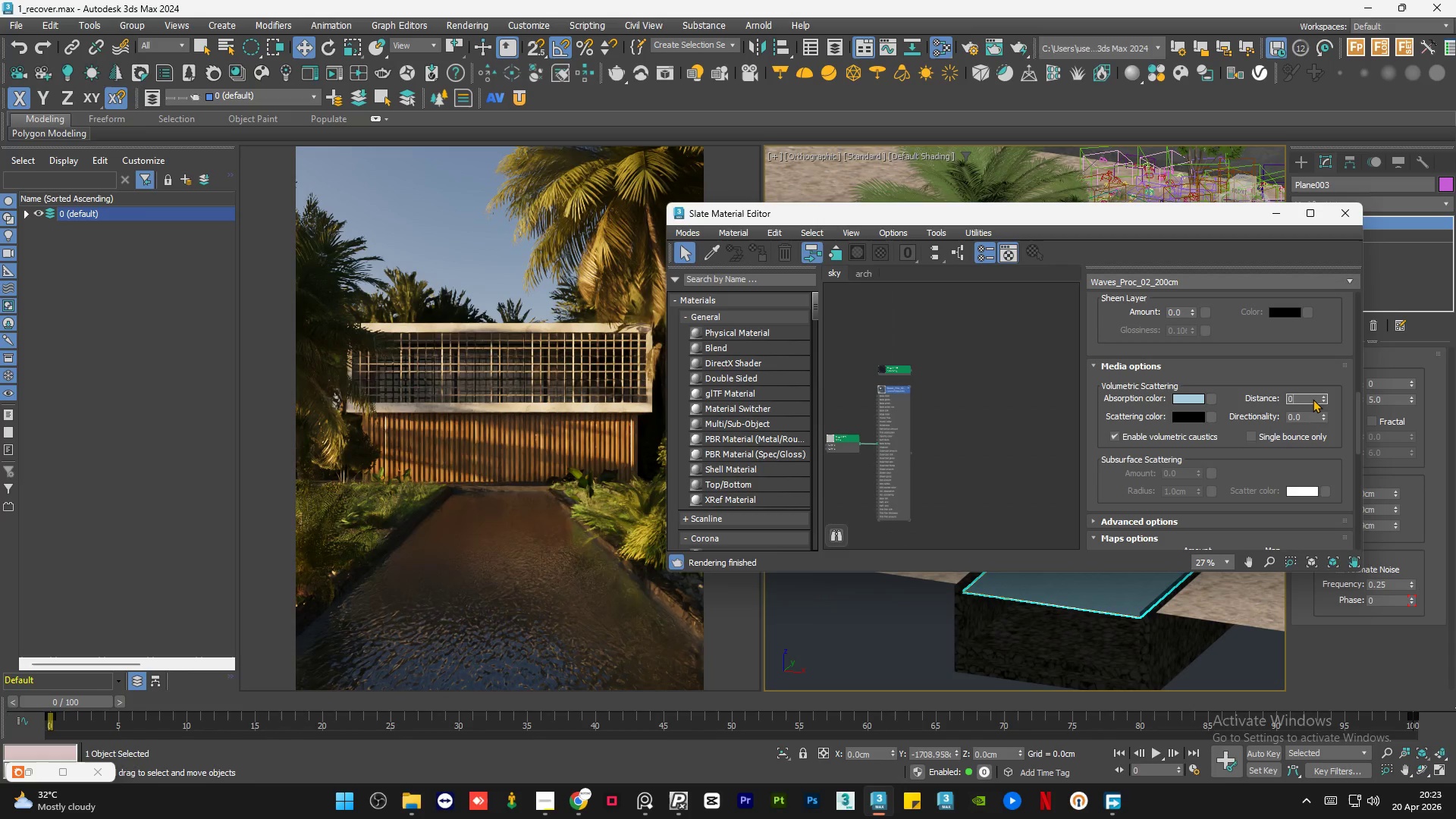 
key(NumpadEnter)
 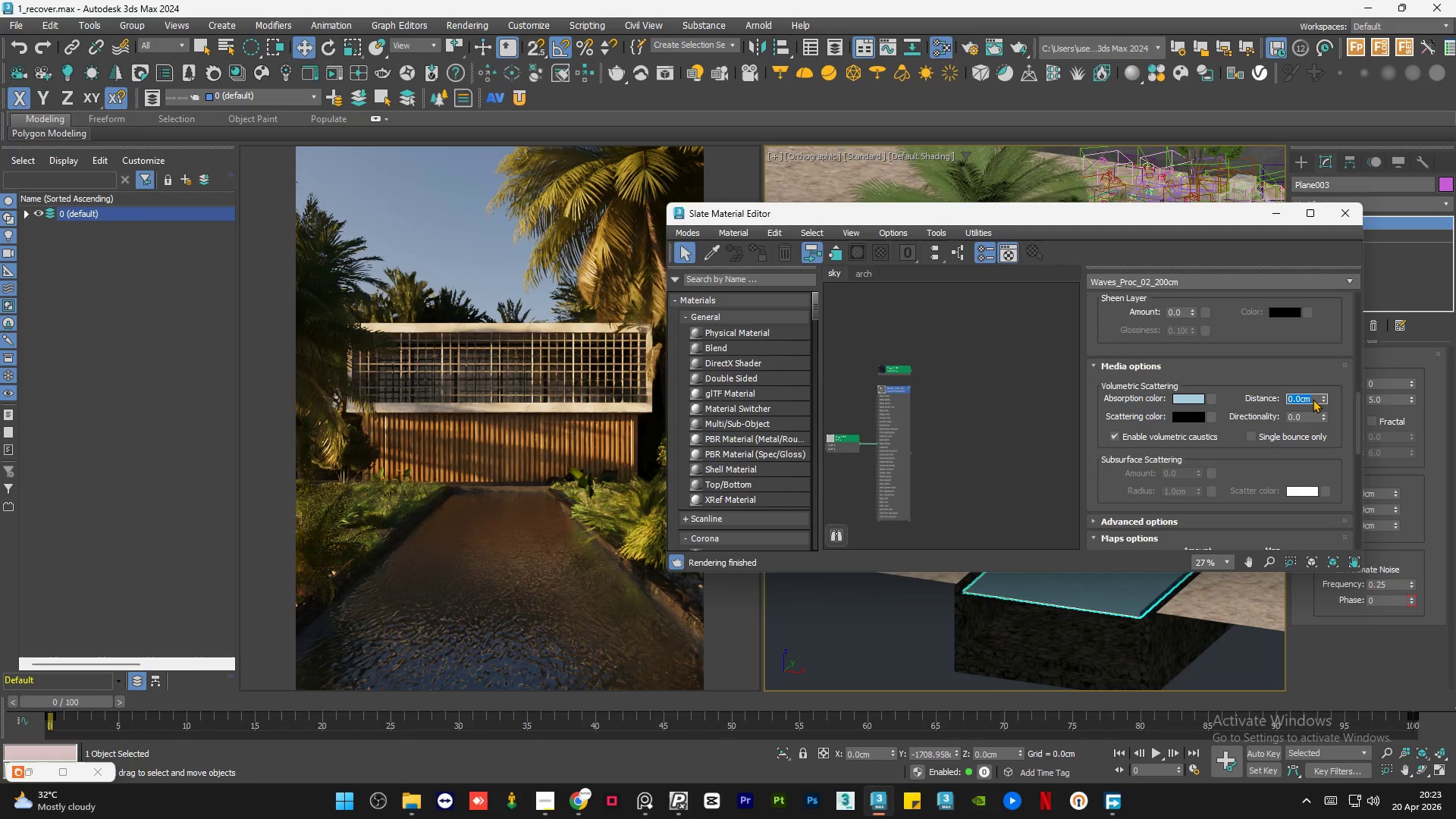 
key(Numpad1)
 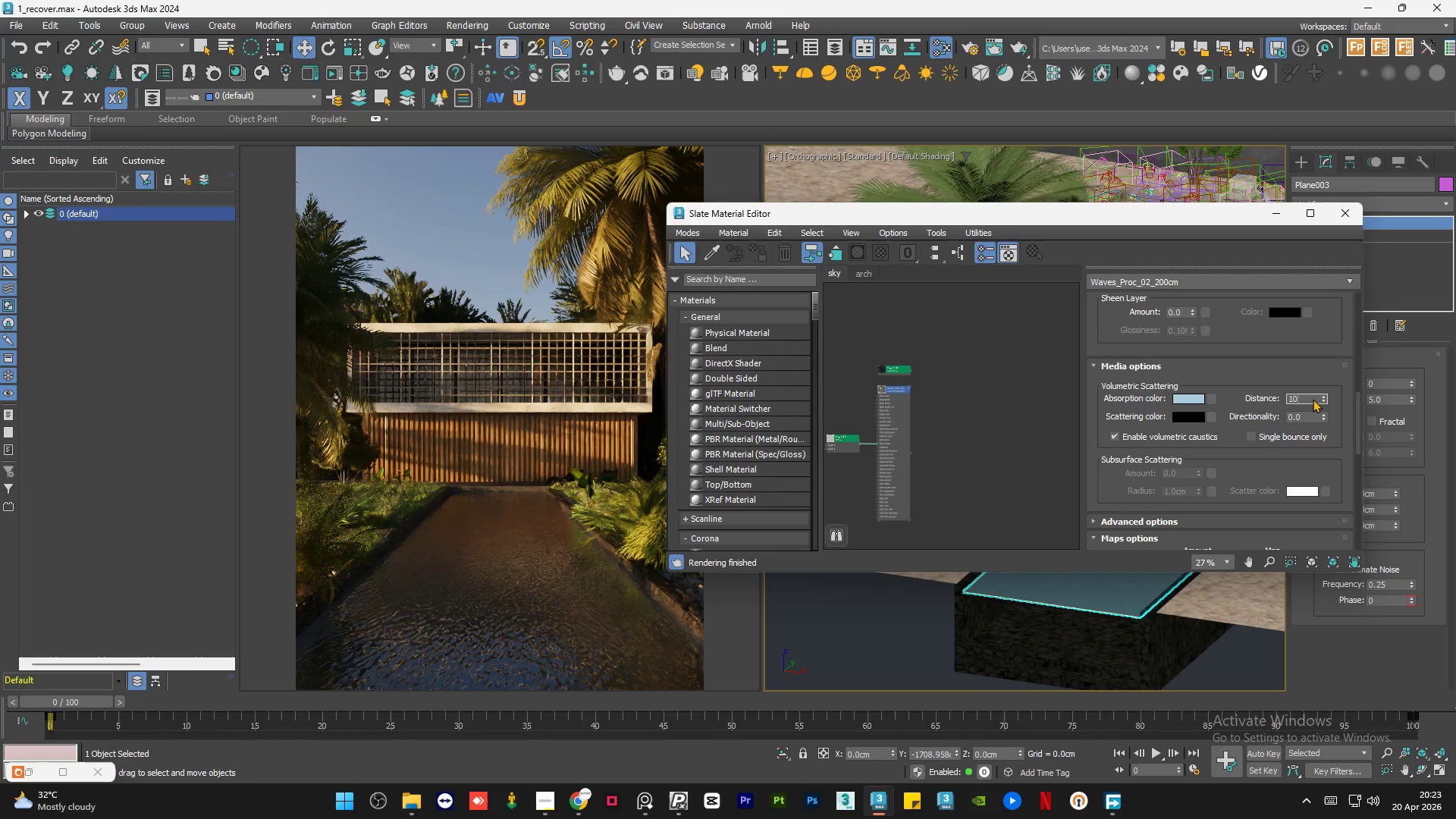 
key(Numpad0)
 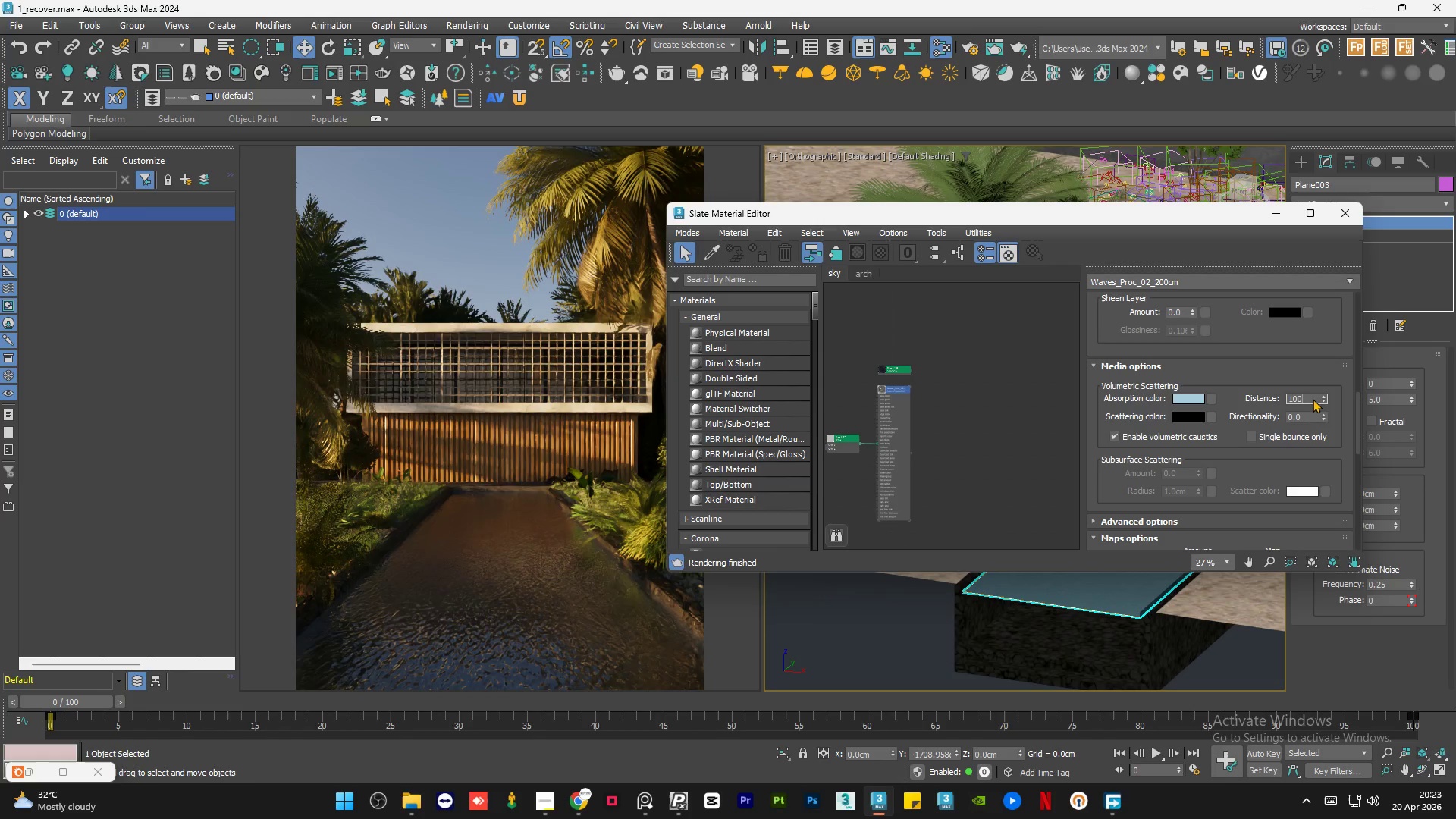 
key(Numpad0)
 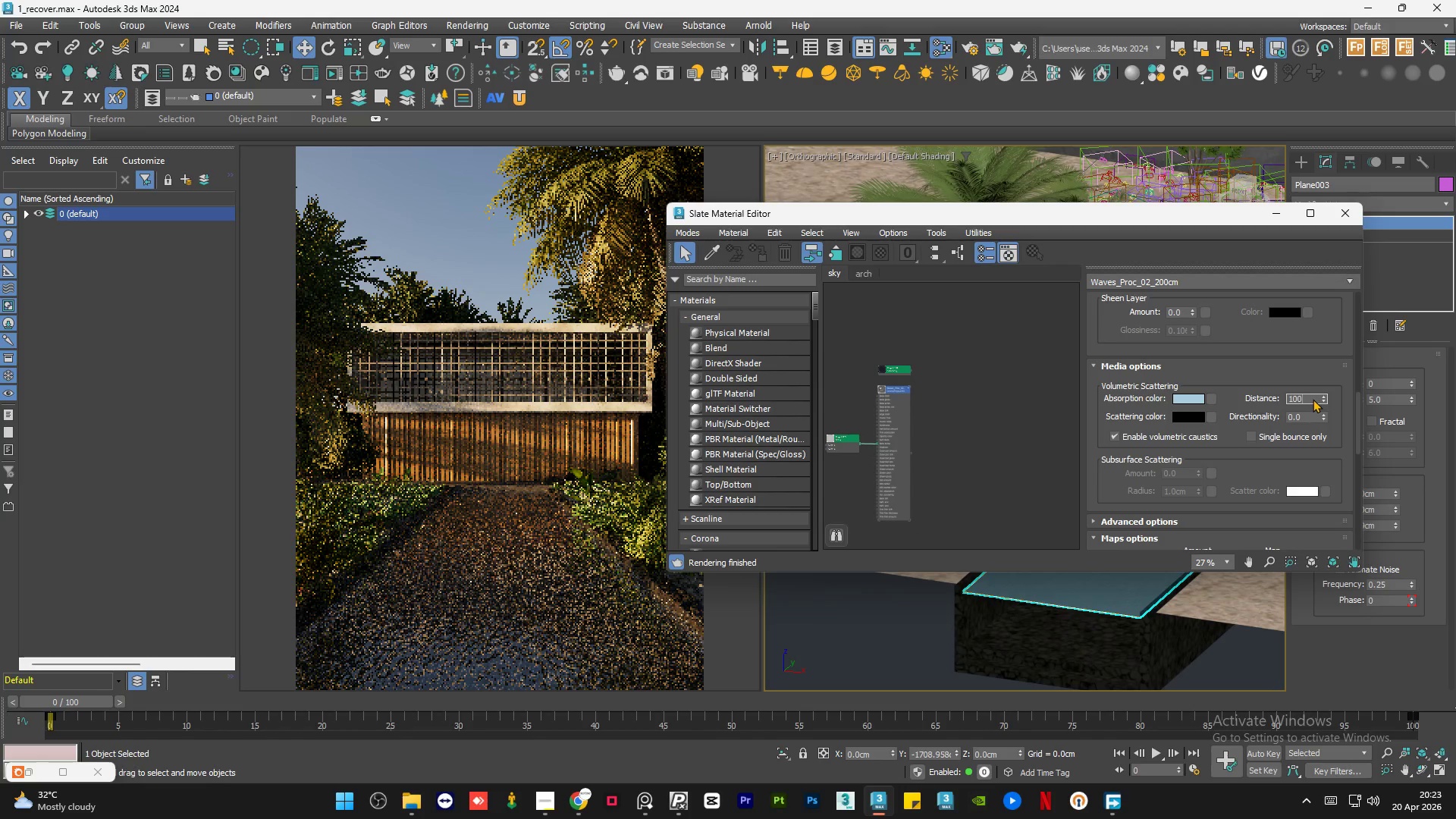 
key(NumpadEnter)
 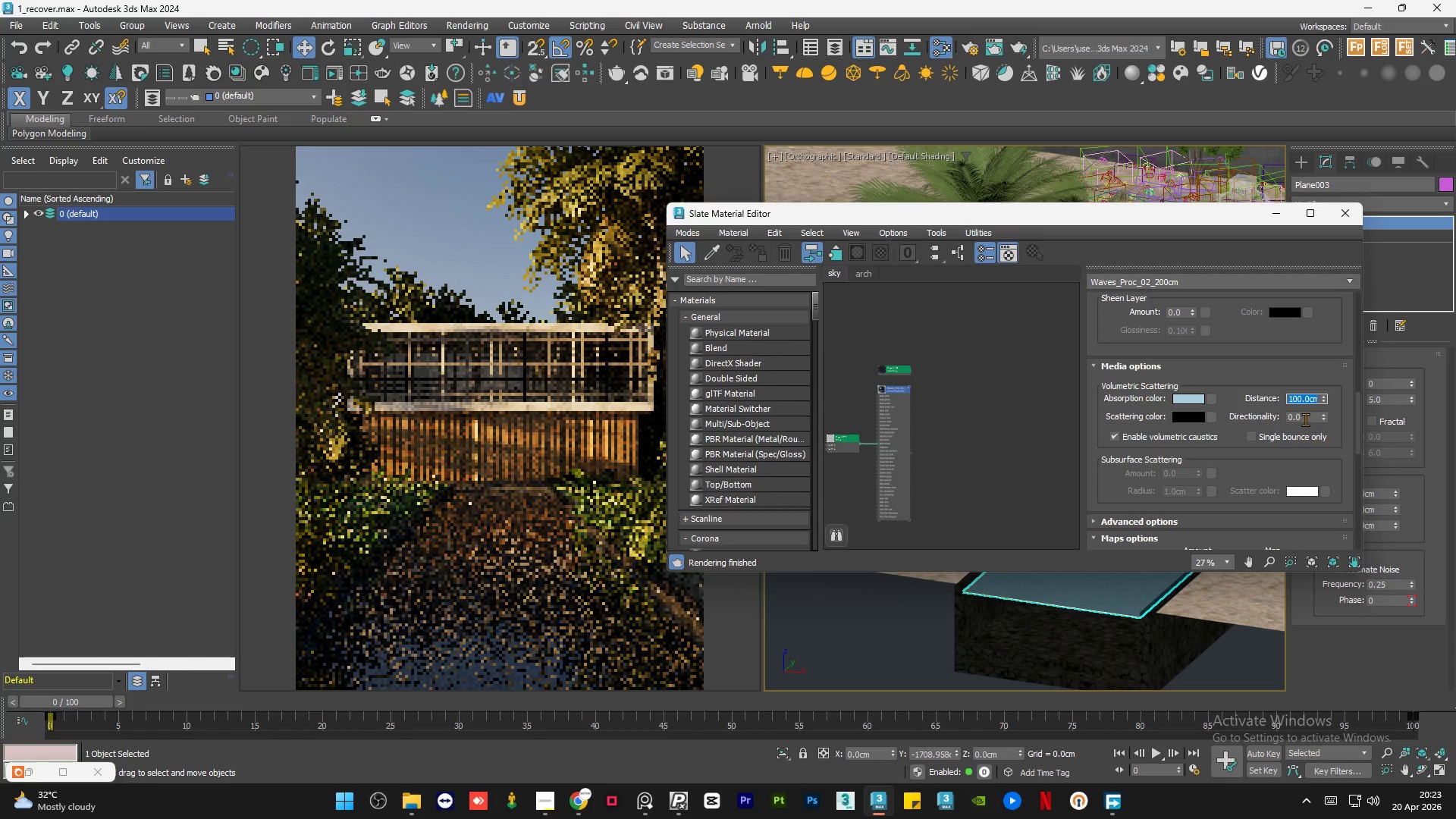 
double_click([1305, 419])
 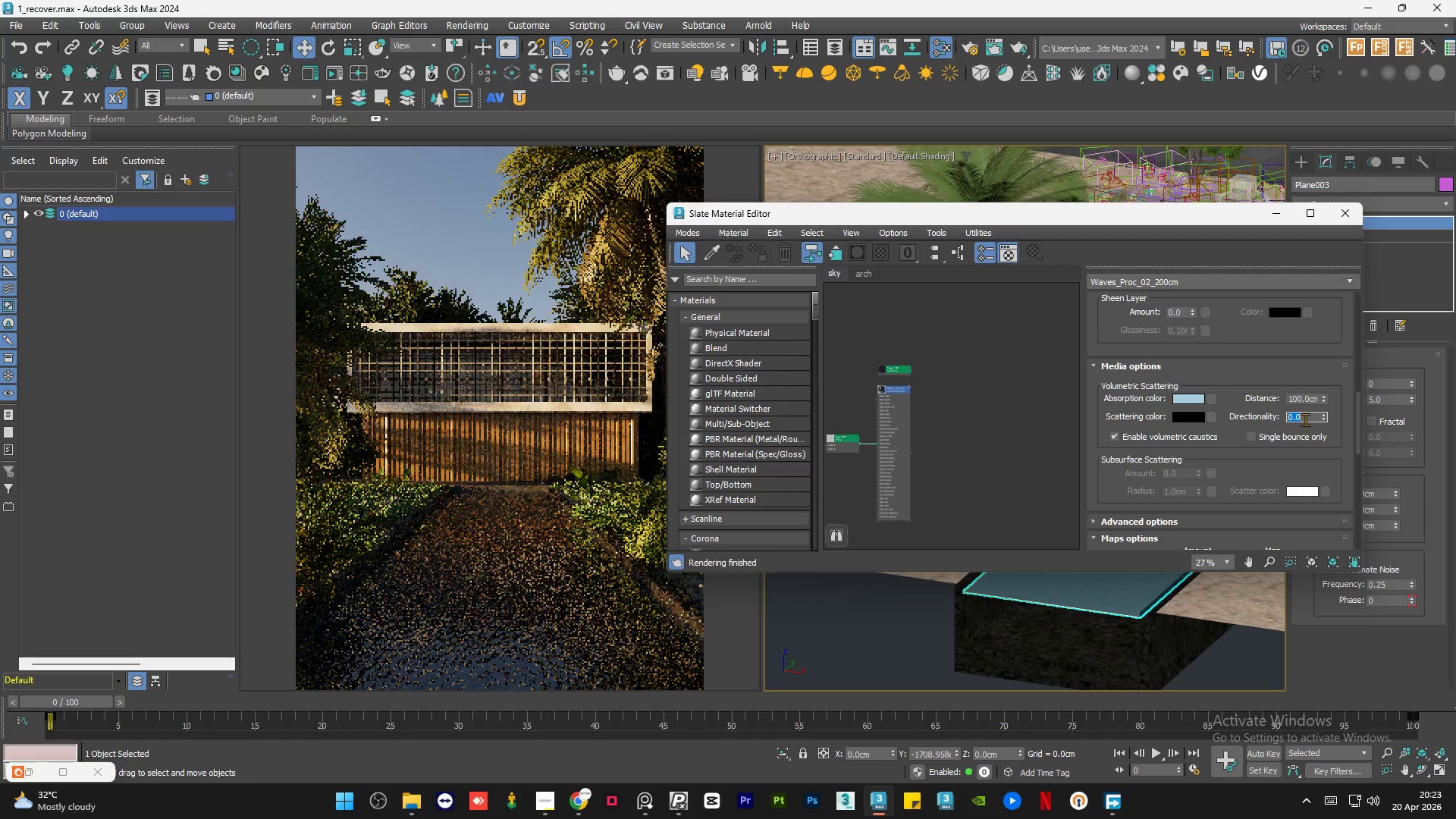 
key(Numpad1)
 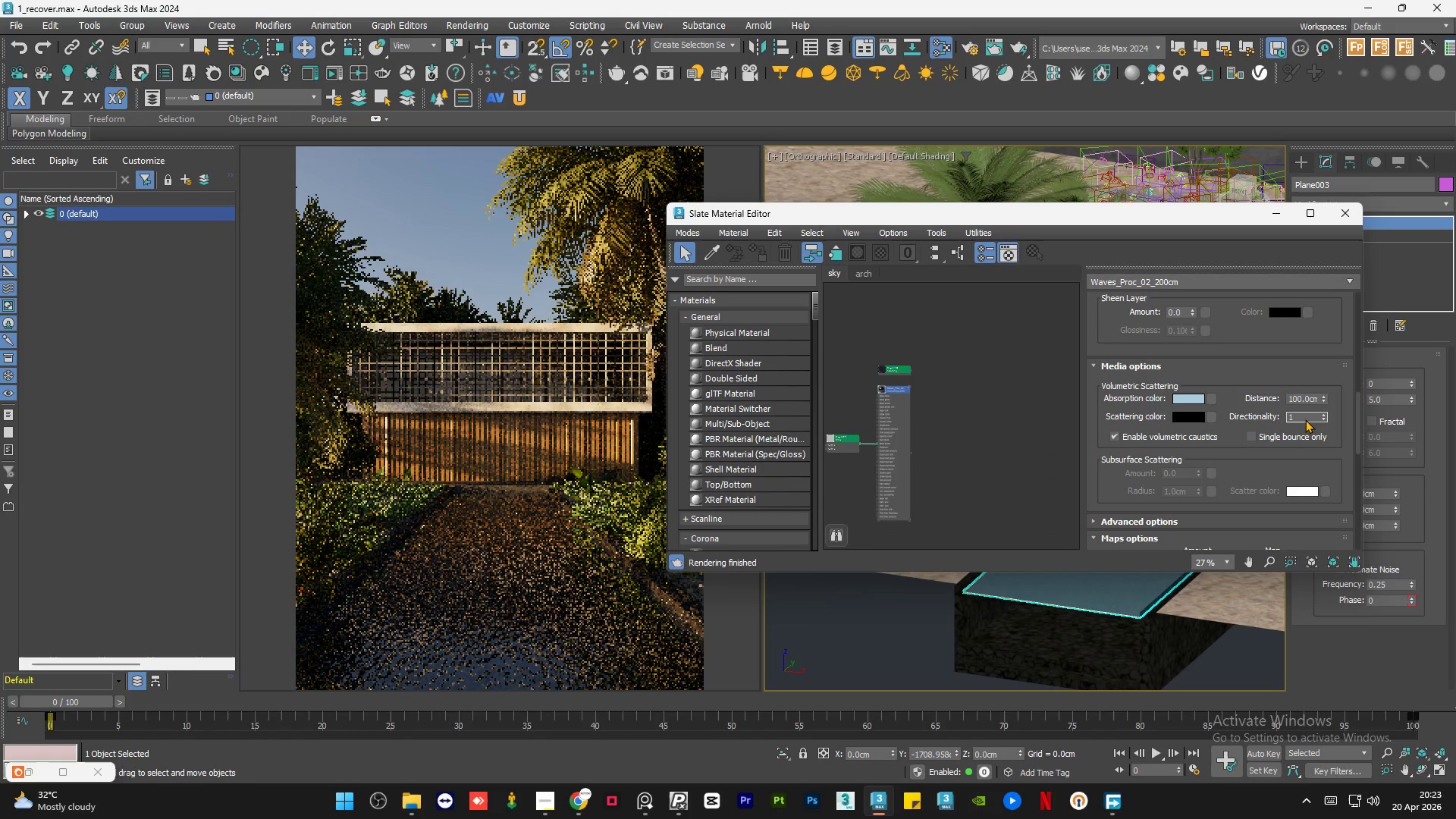 
key(NumpadEnter)
 